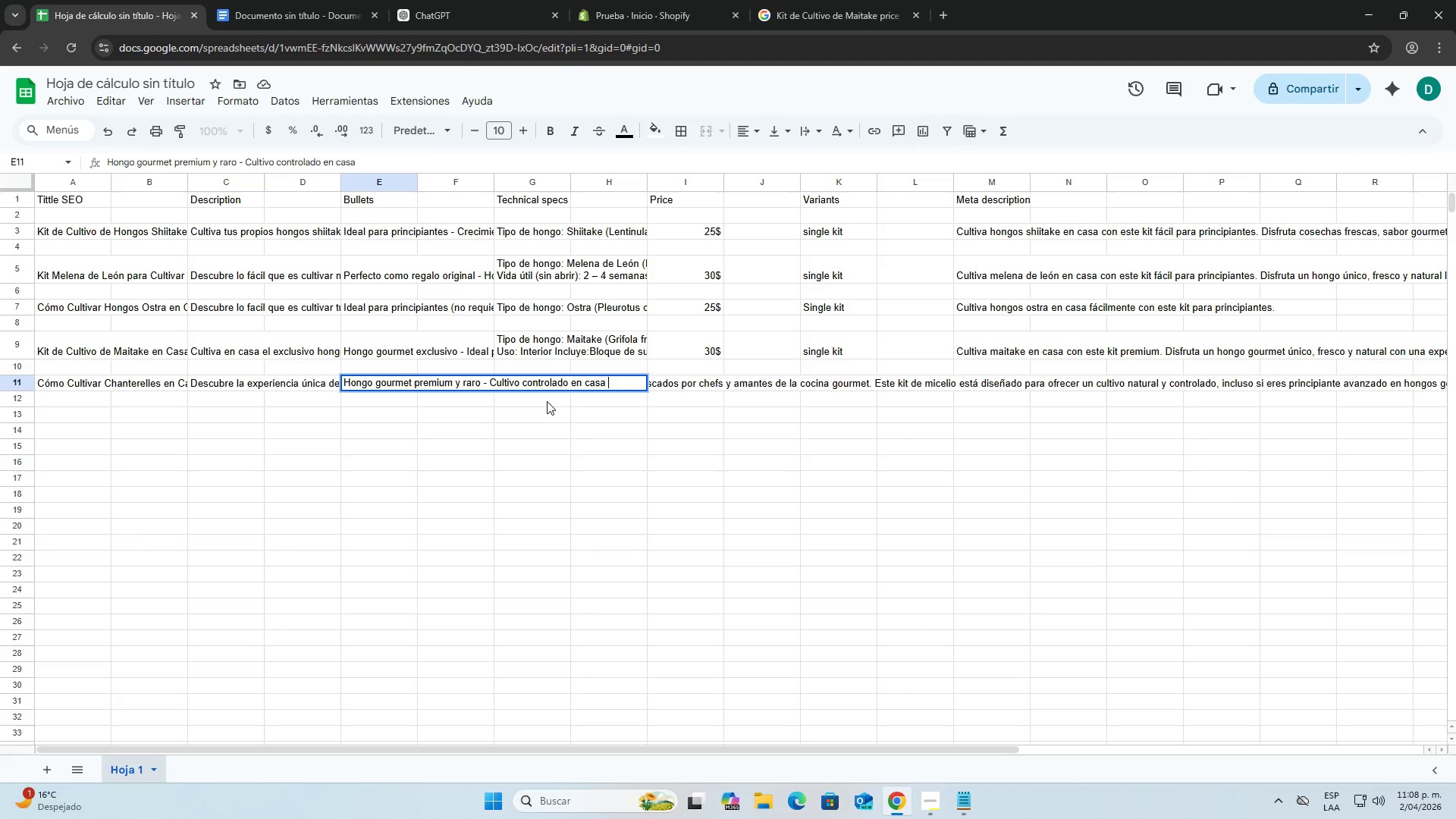 
key(Minus)
 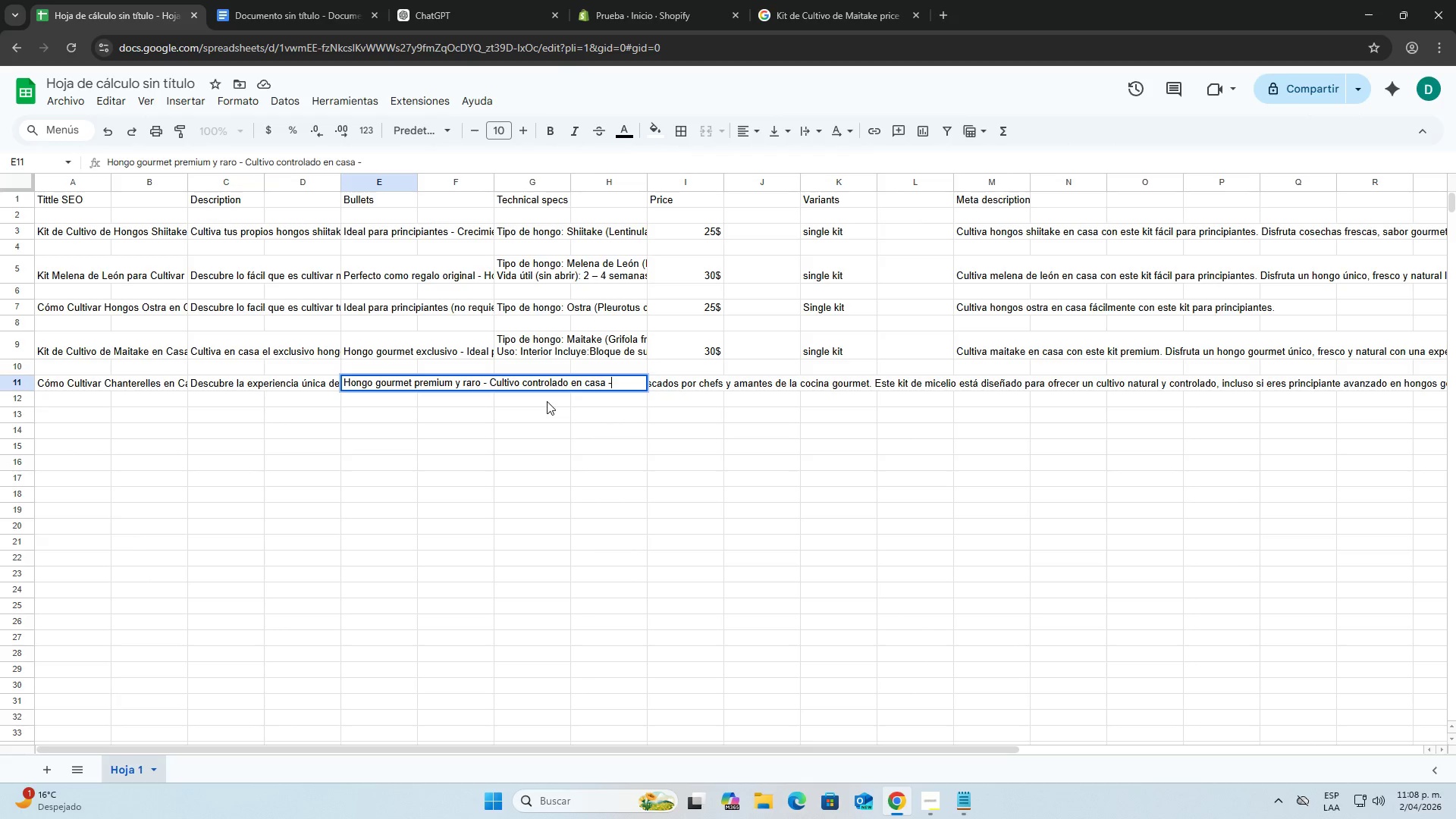 
key(Space)
 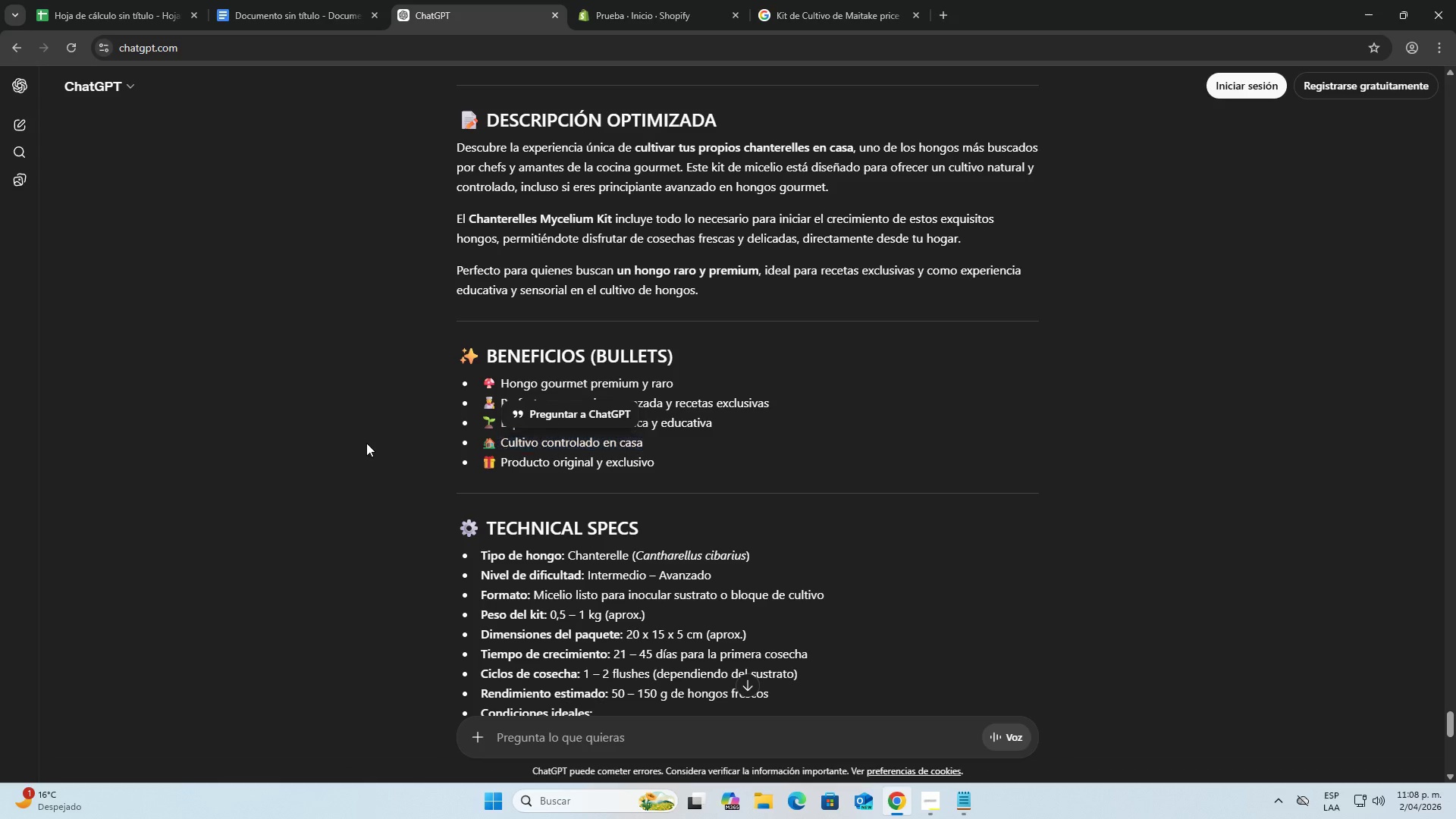 
scroll: coordinate [417, 450], scroll_direction: down, amount: 1.0
 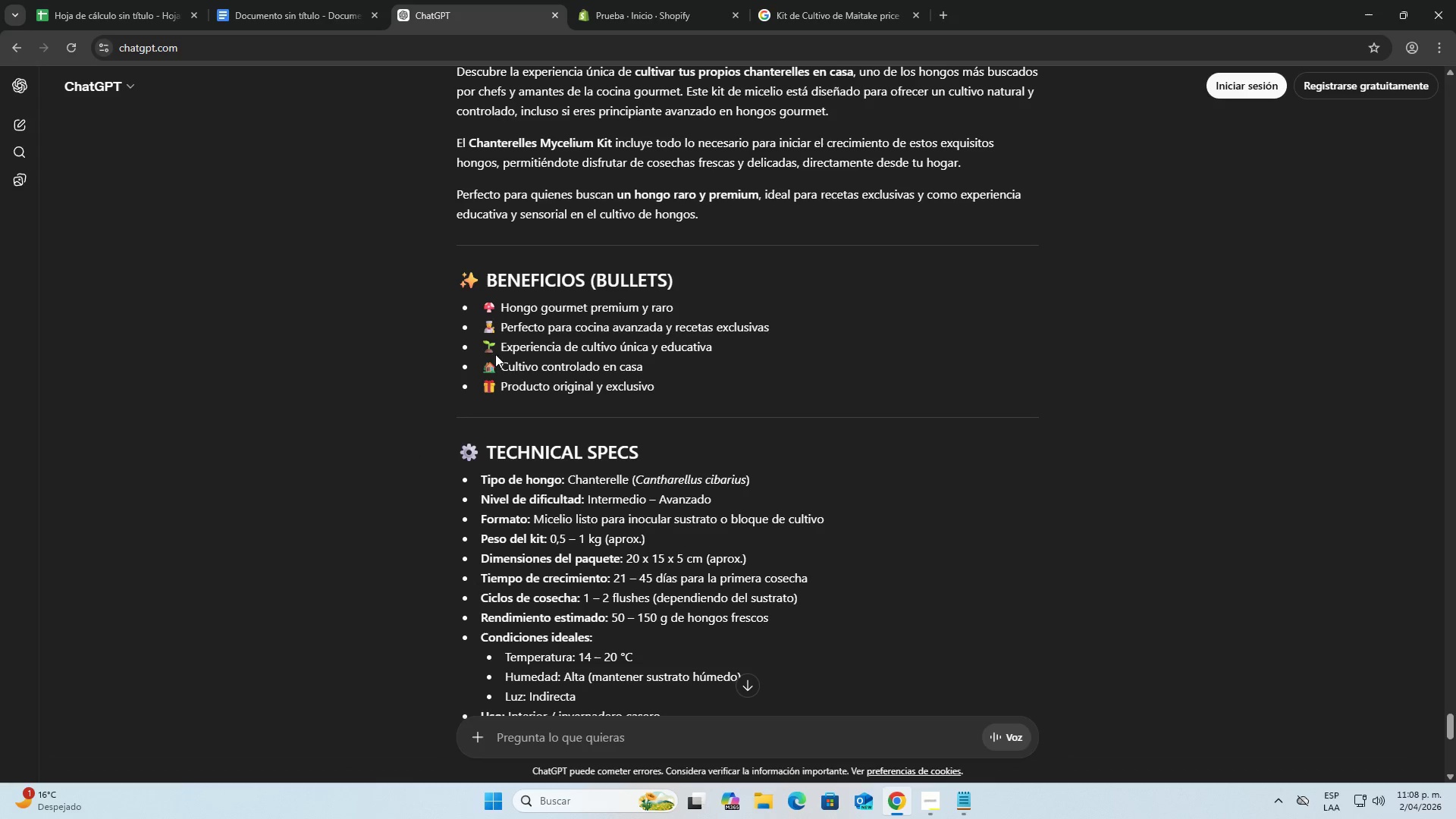 
left_click_drag(start_coordinate=[500, 348], to_coordinate=[719, 352])
 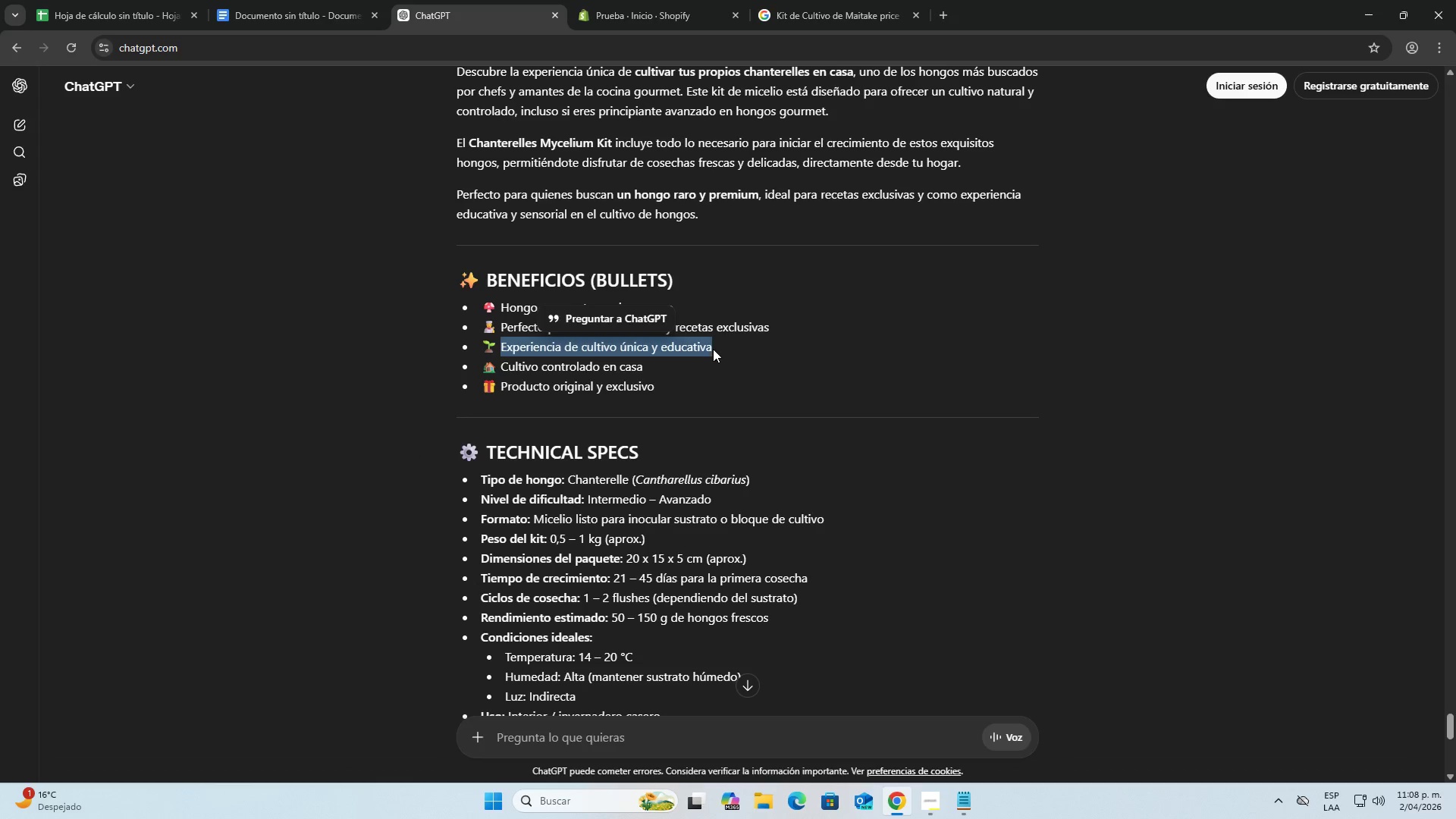 
key(Control+C)
 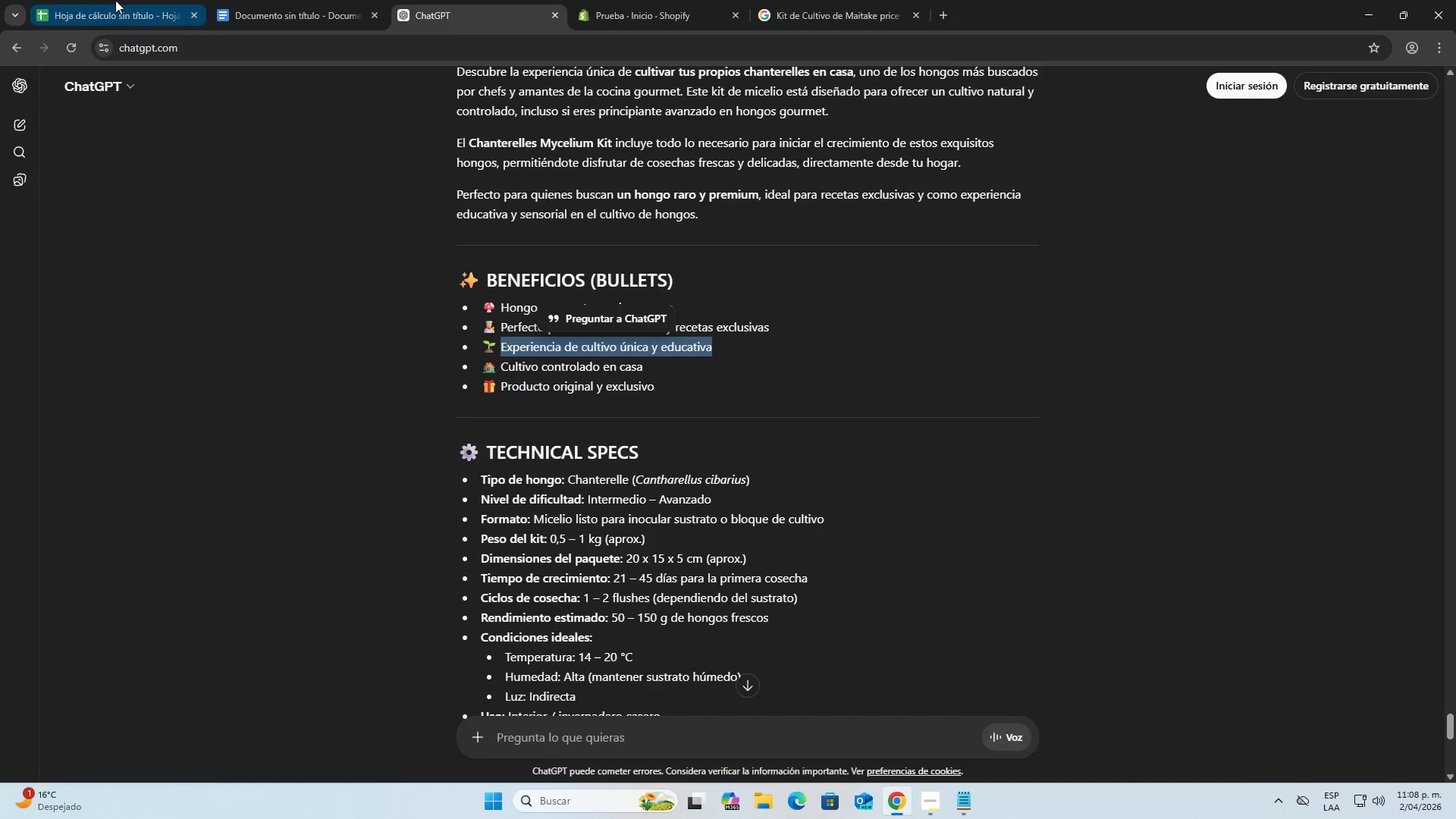 
left_click([115, 0])
 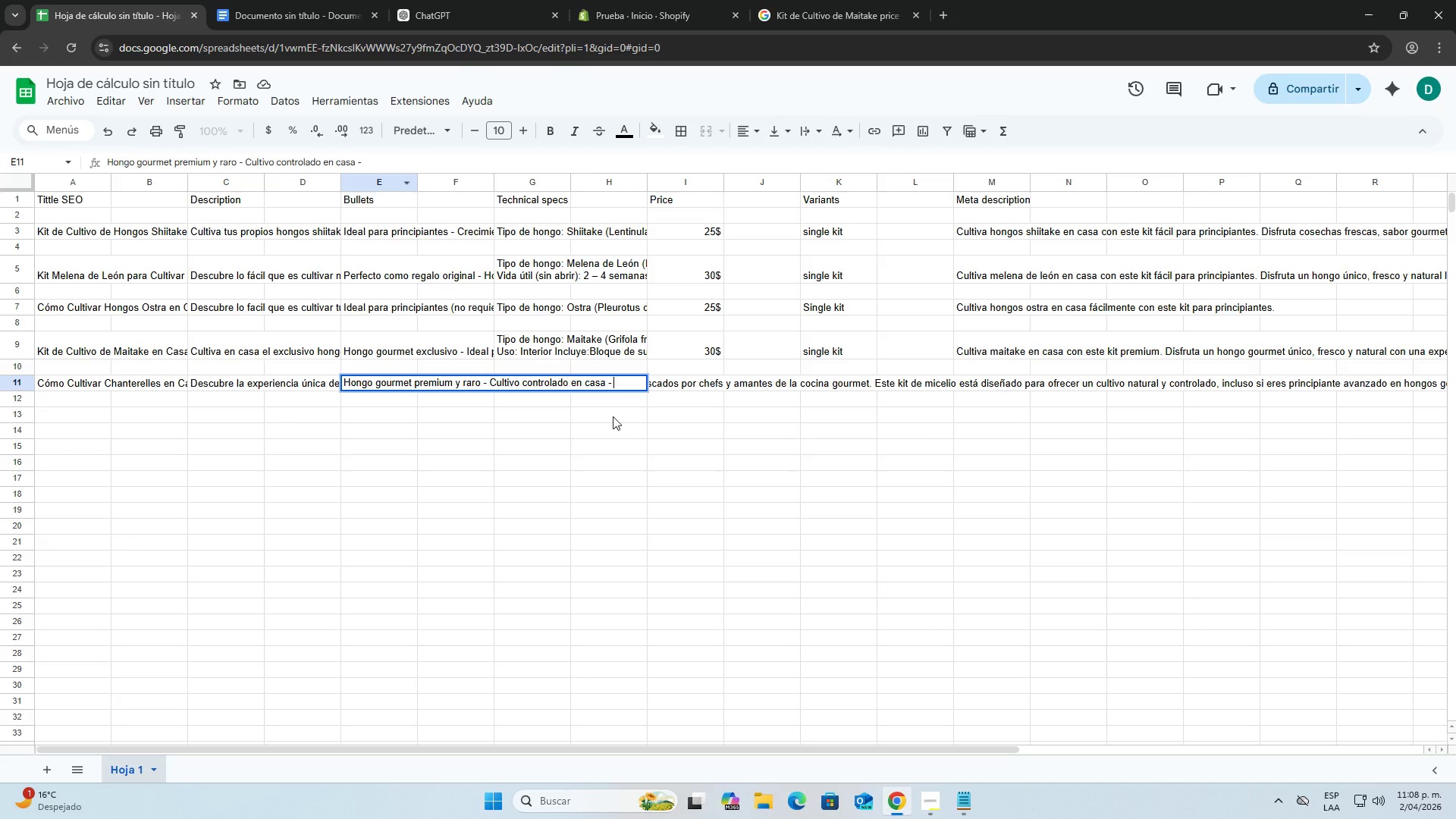 
key(Control+ControlLeft)
 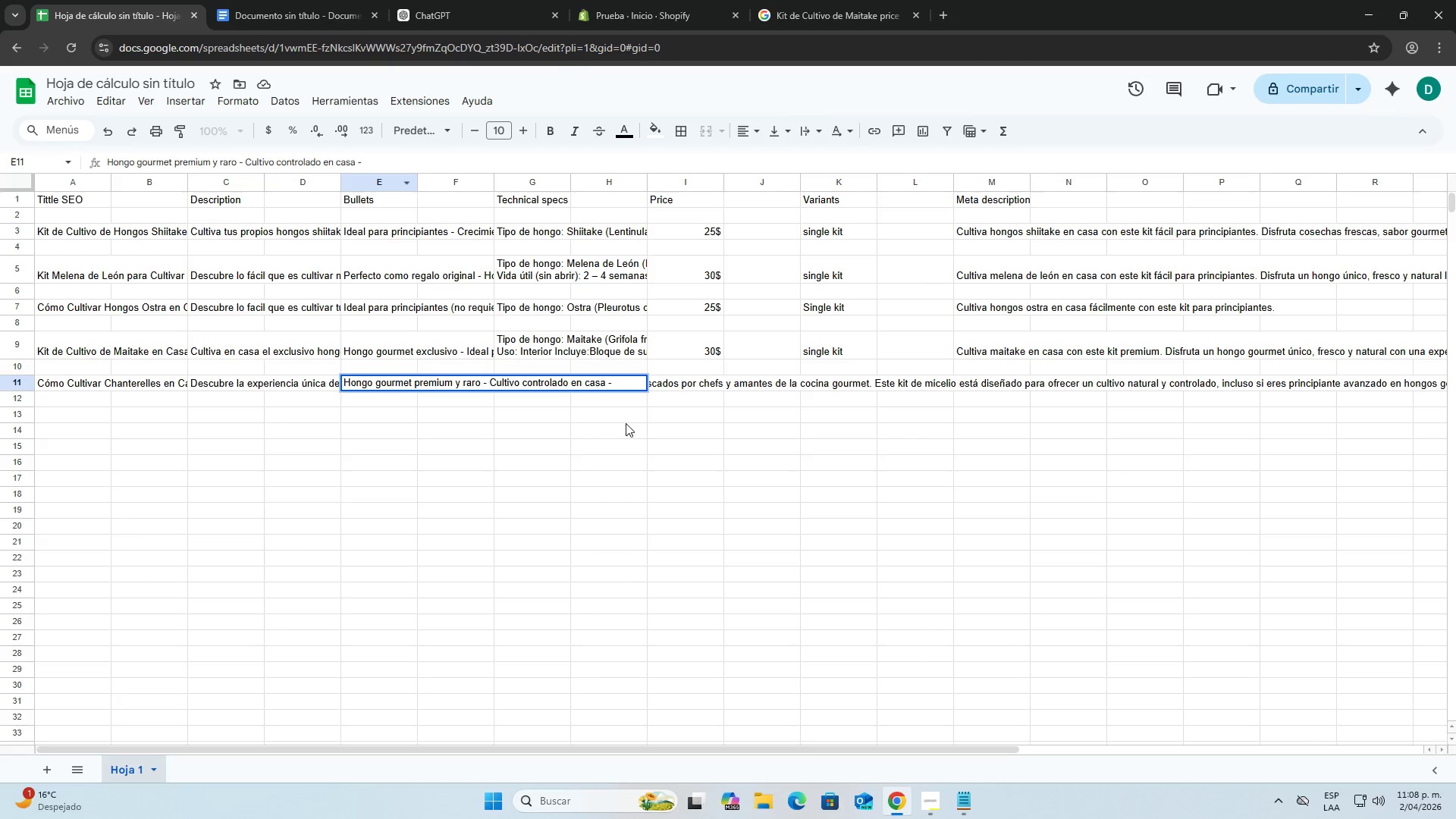 
key(Control+V)
 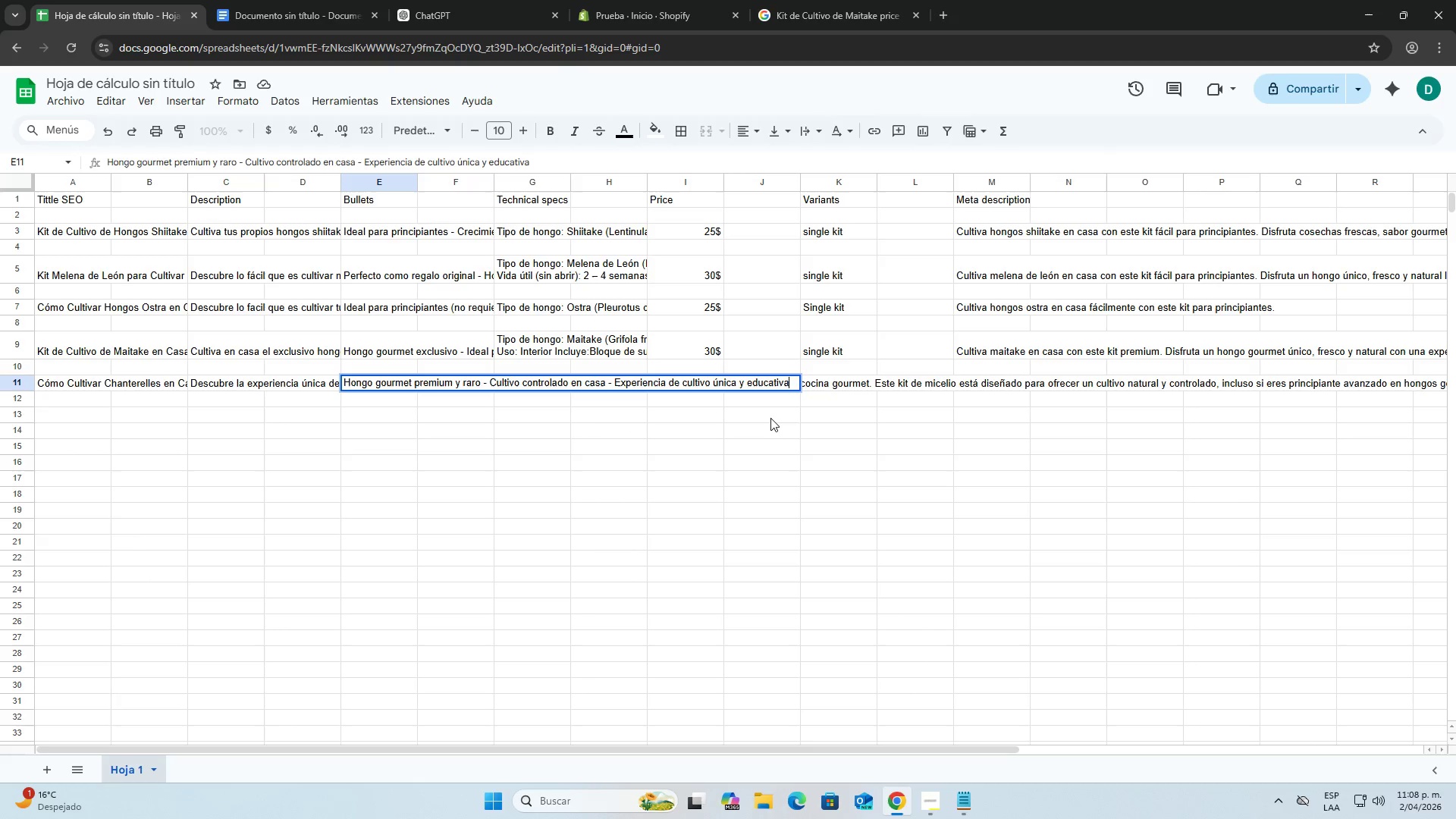 
left_click([770, 418])
 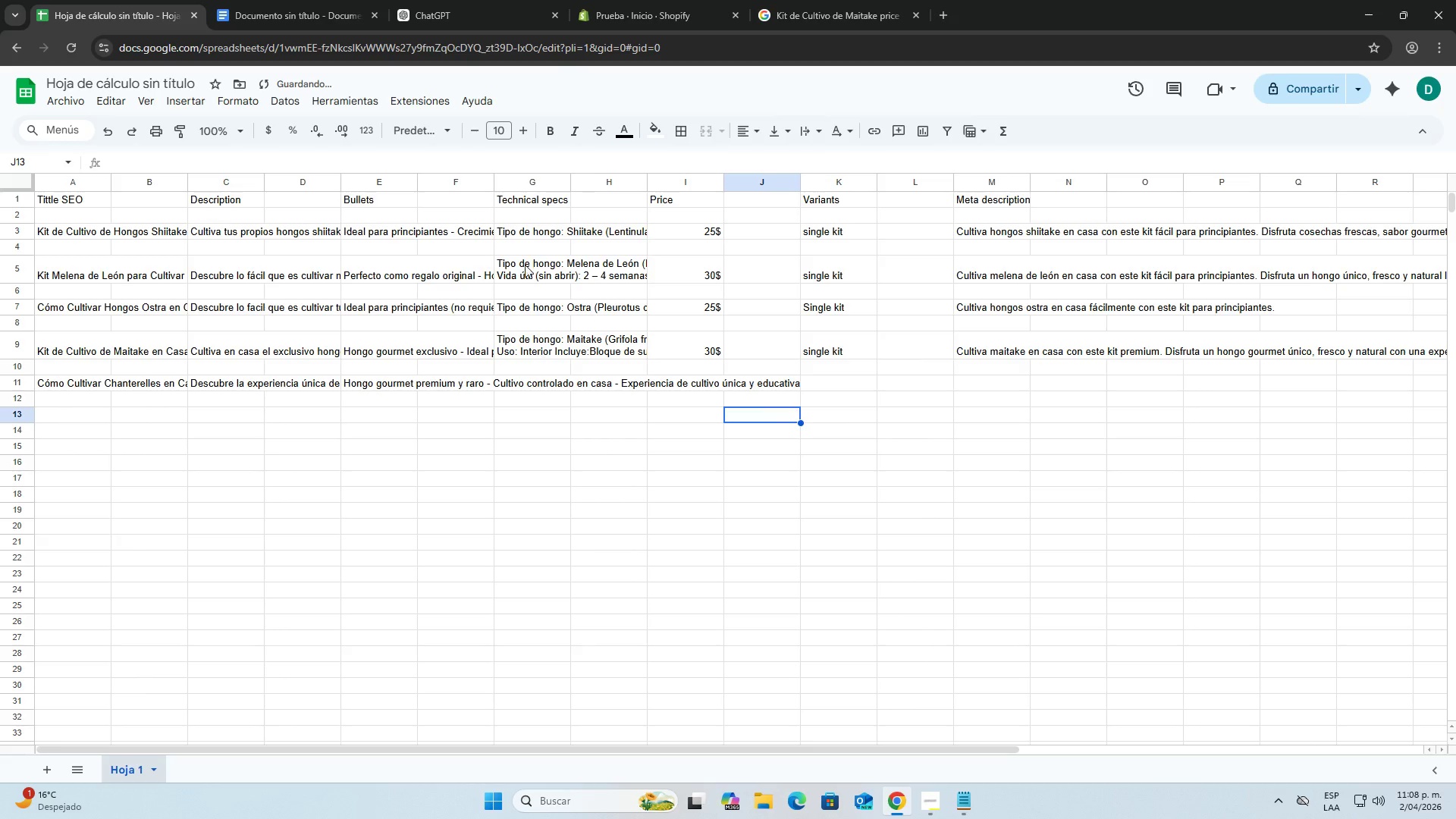 
left_click([464, 0])
 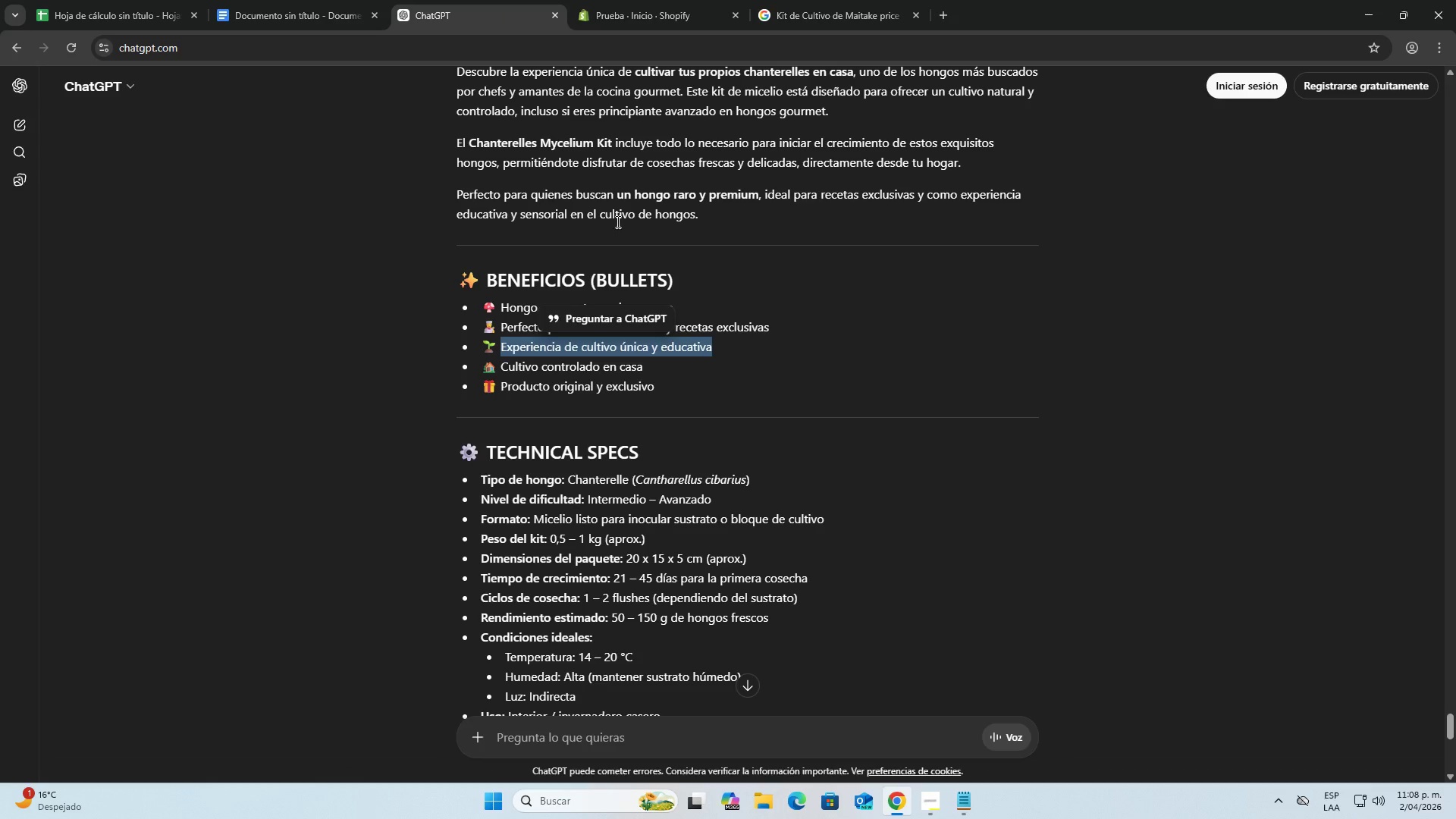 
left_click([308, 428])
 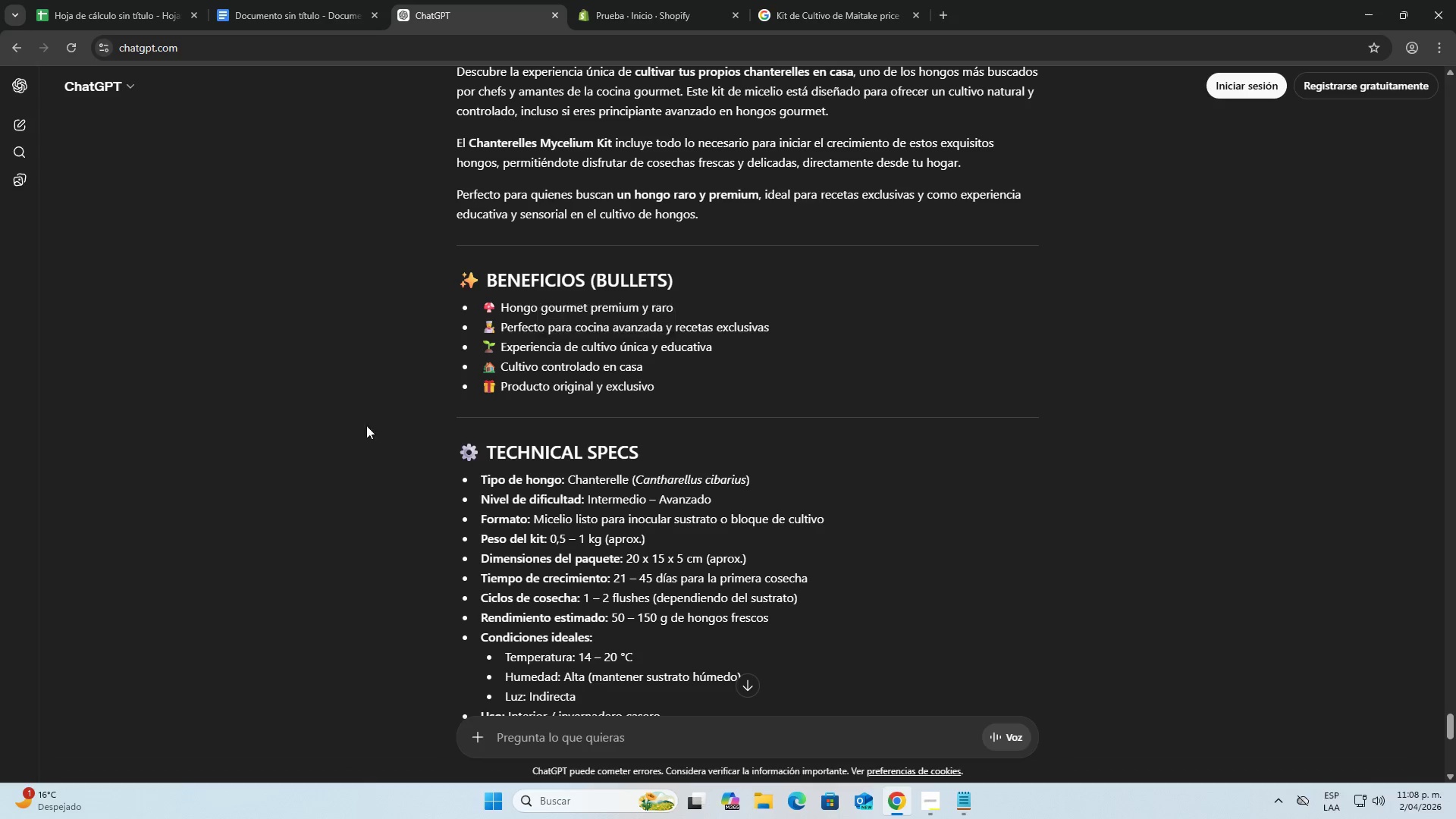 
scroll: coordinate [391, 417], scroll_direction: down, amount: 2.0
 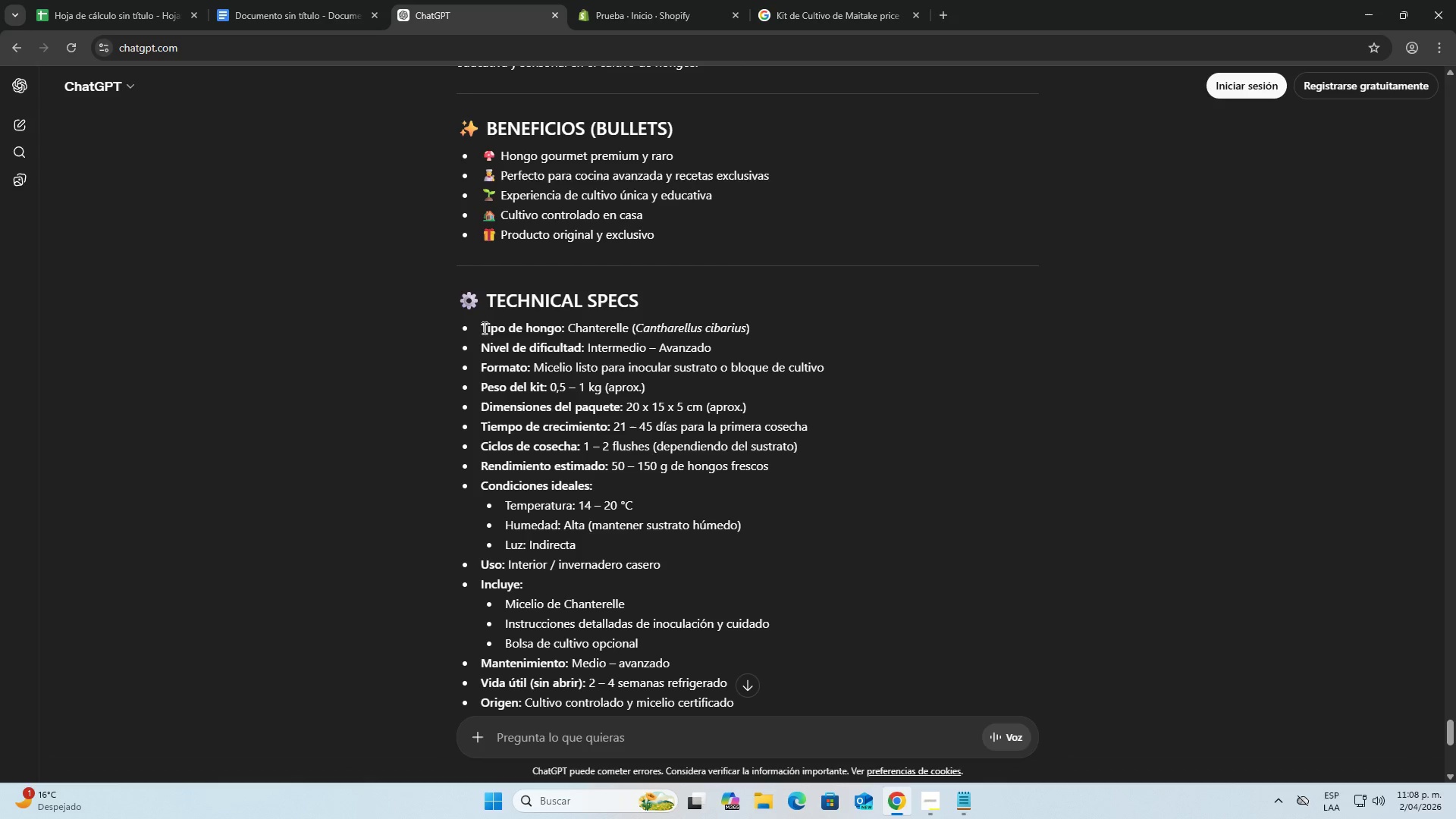 
left_click_drag(start_coordinate=[483, 327], to_coordinate=[761, 474])
 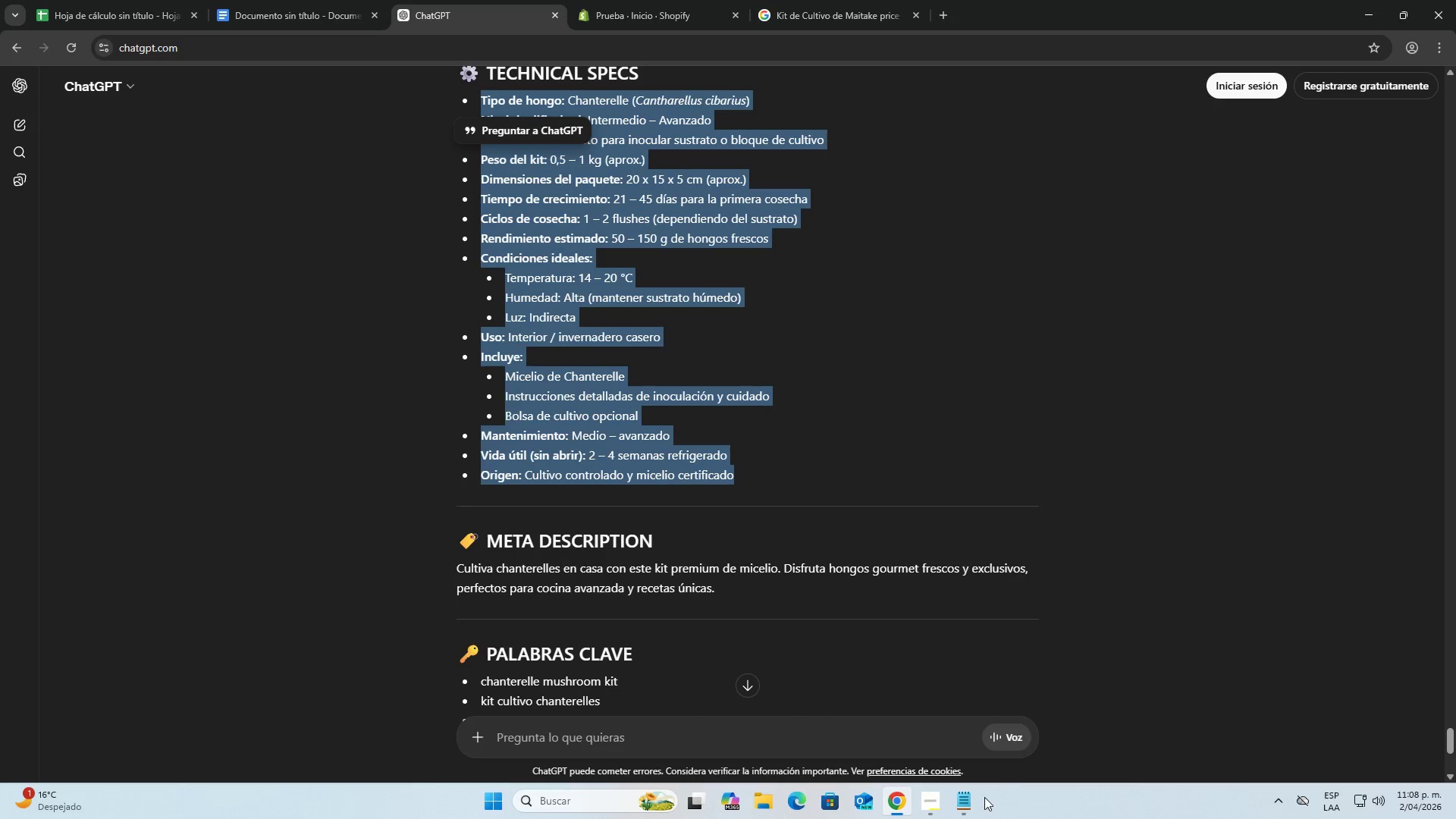 
scroll: coordinate [734, 344], scroll_direction: down, amount: 3.0
 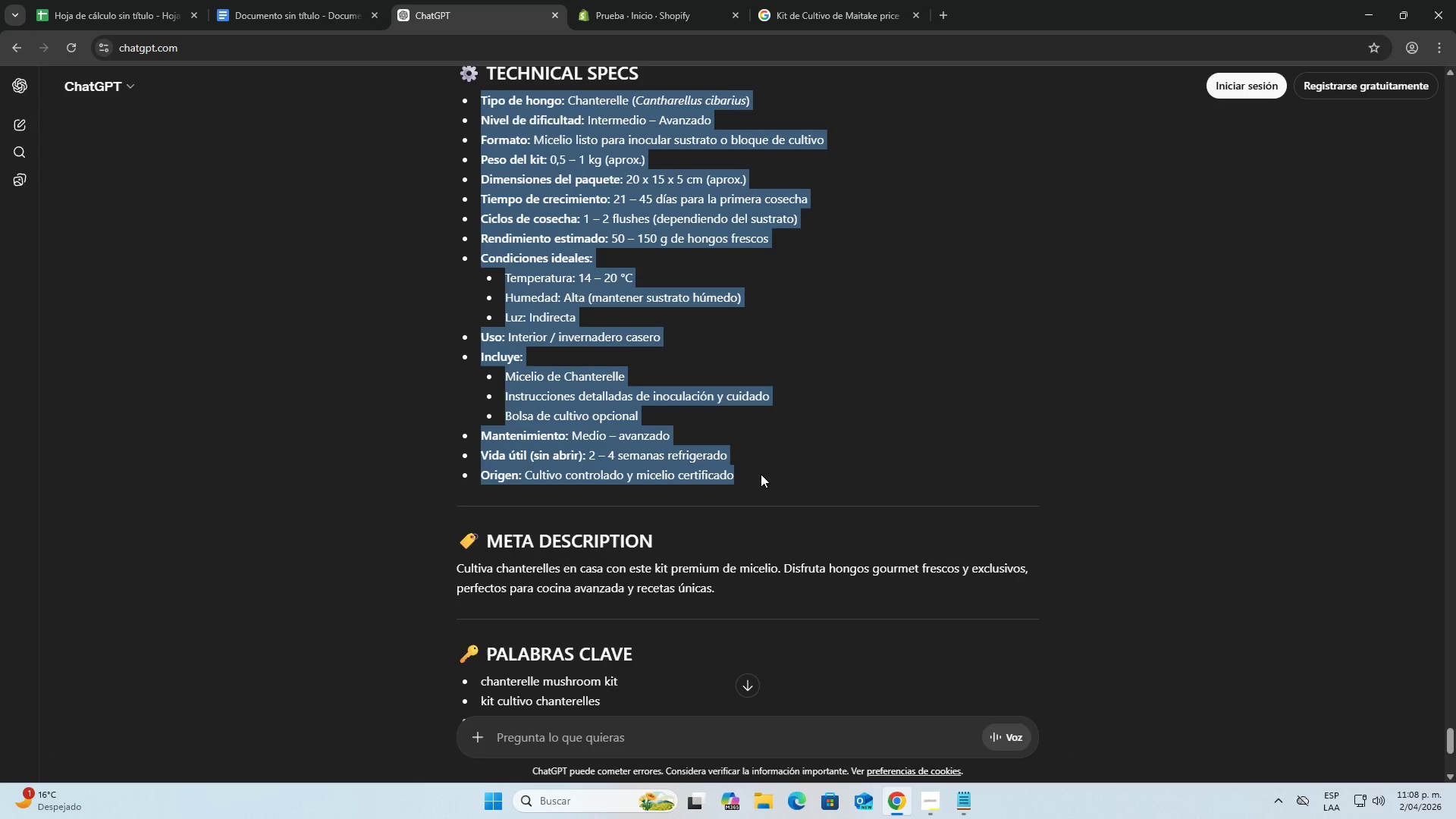 
key(Control+ControlLeft)
 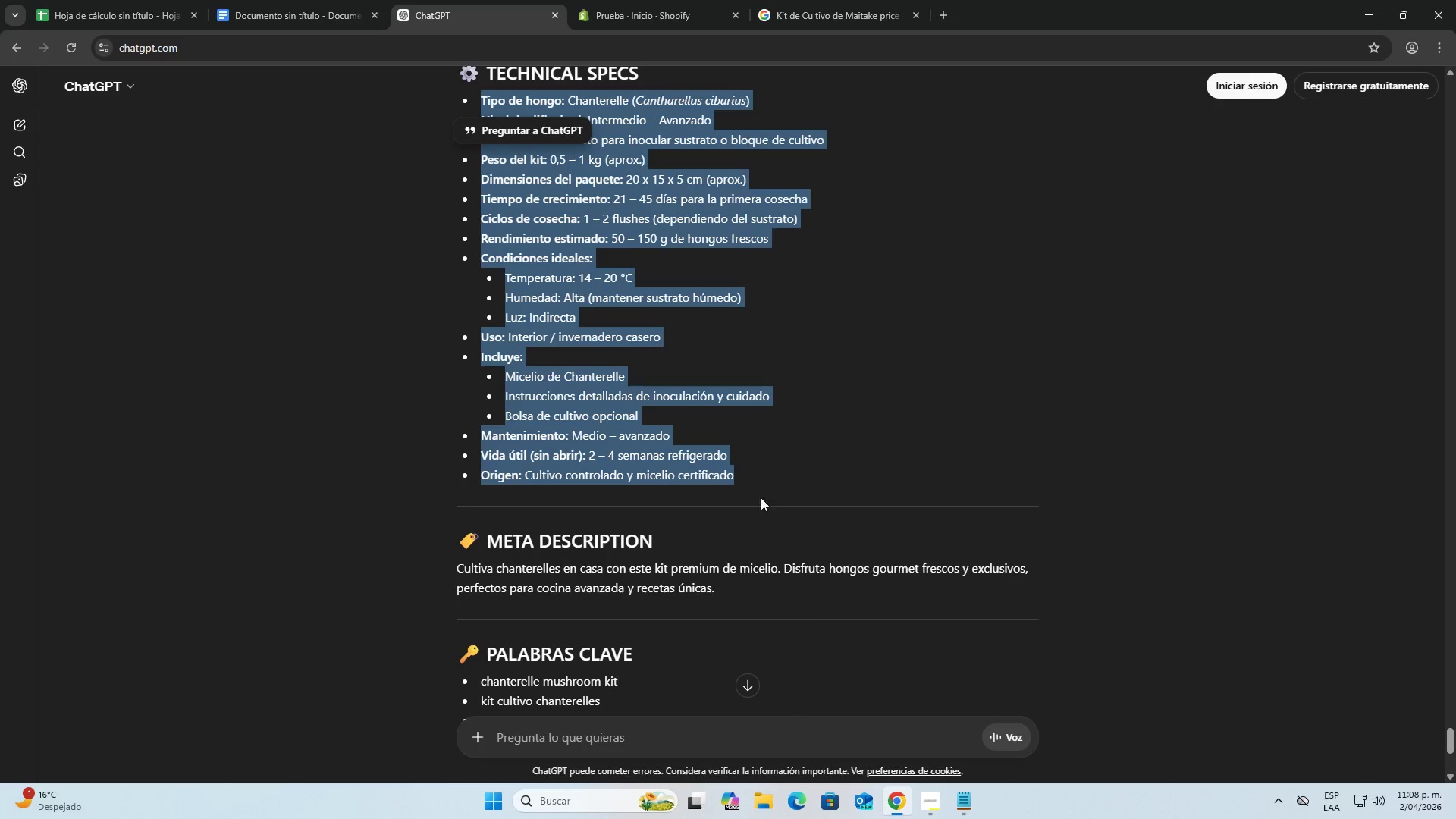 
key(Control+C)
 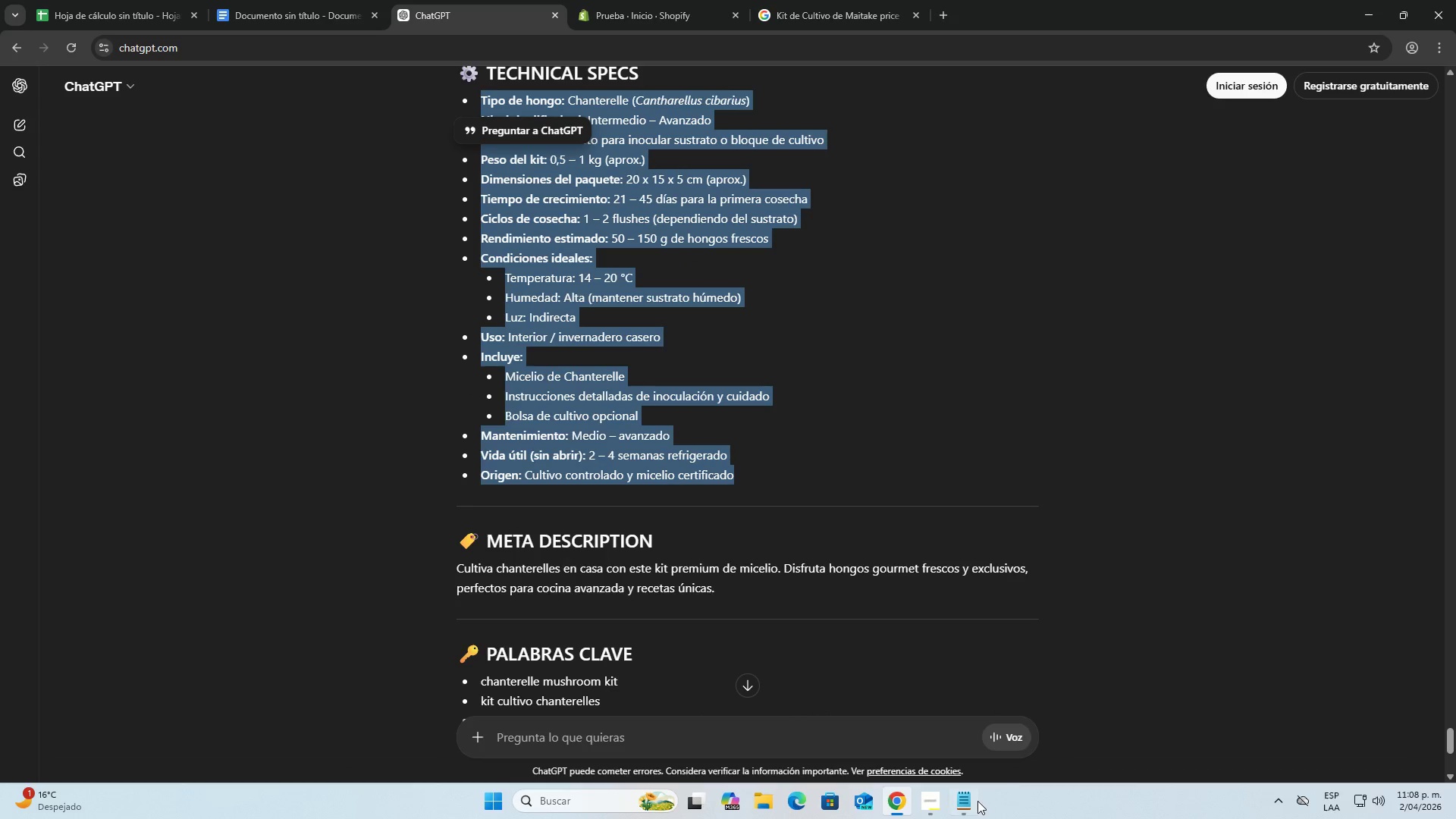 
left_click([977, 801])
 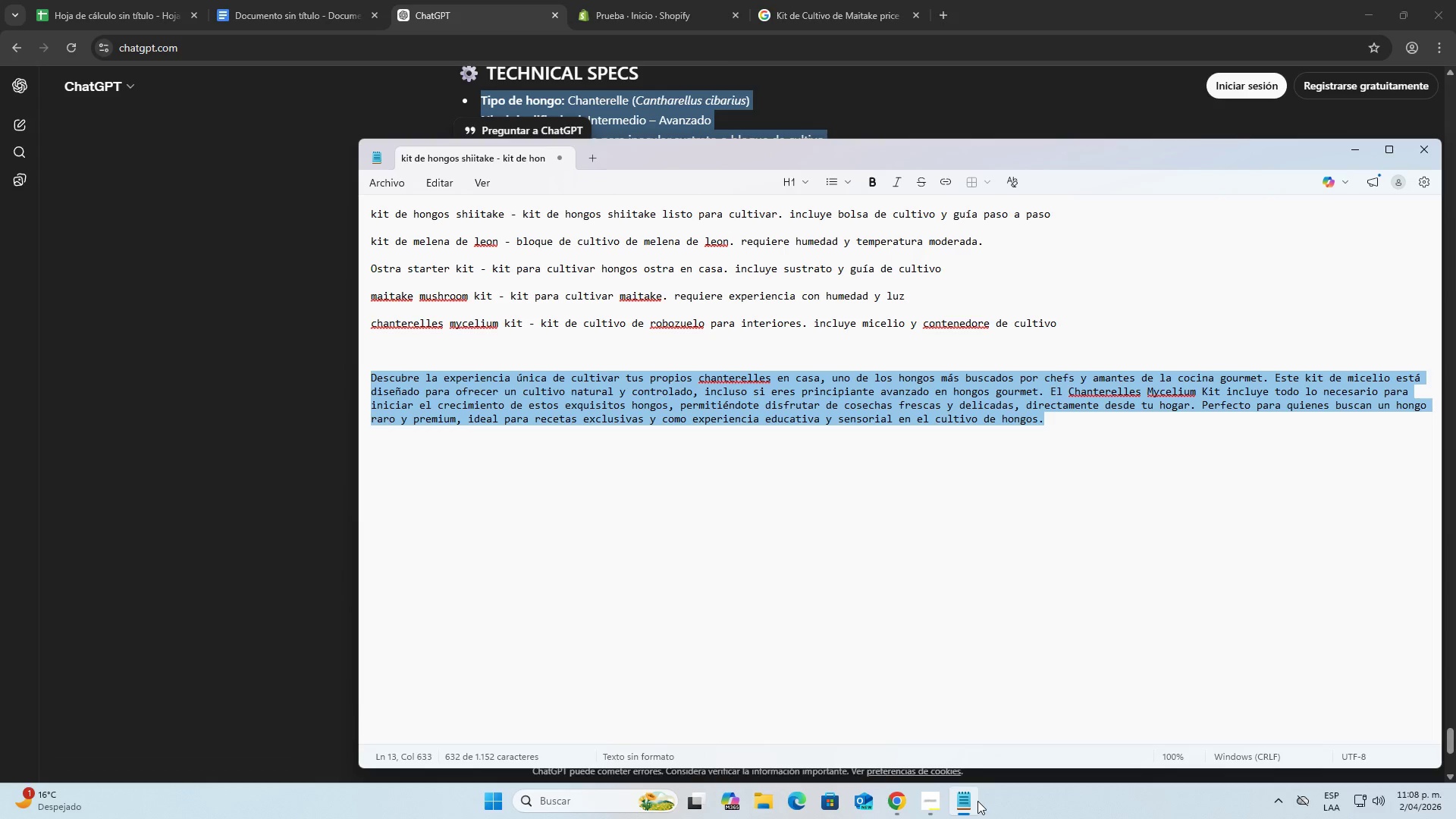 
key(Backspace)
 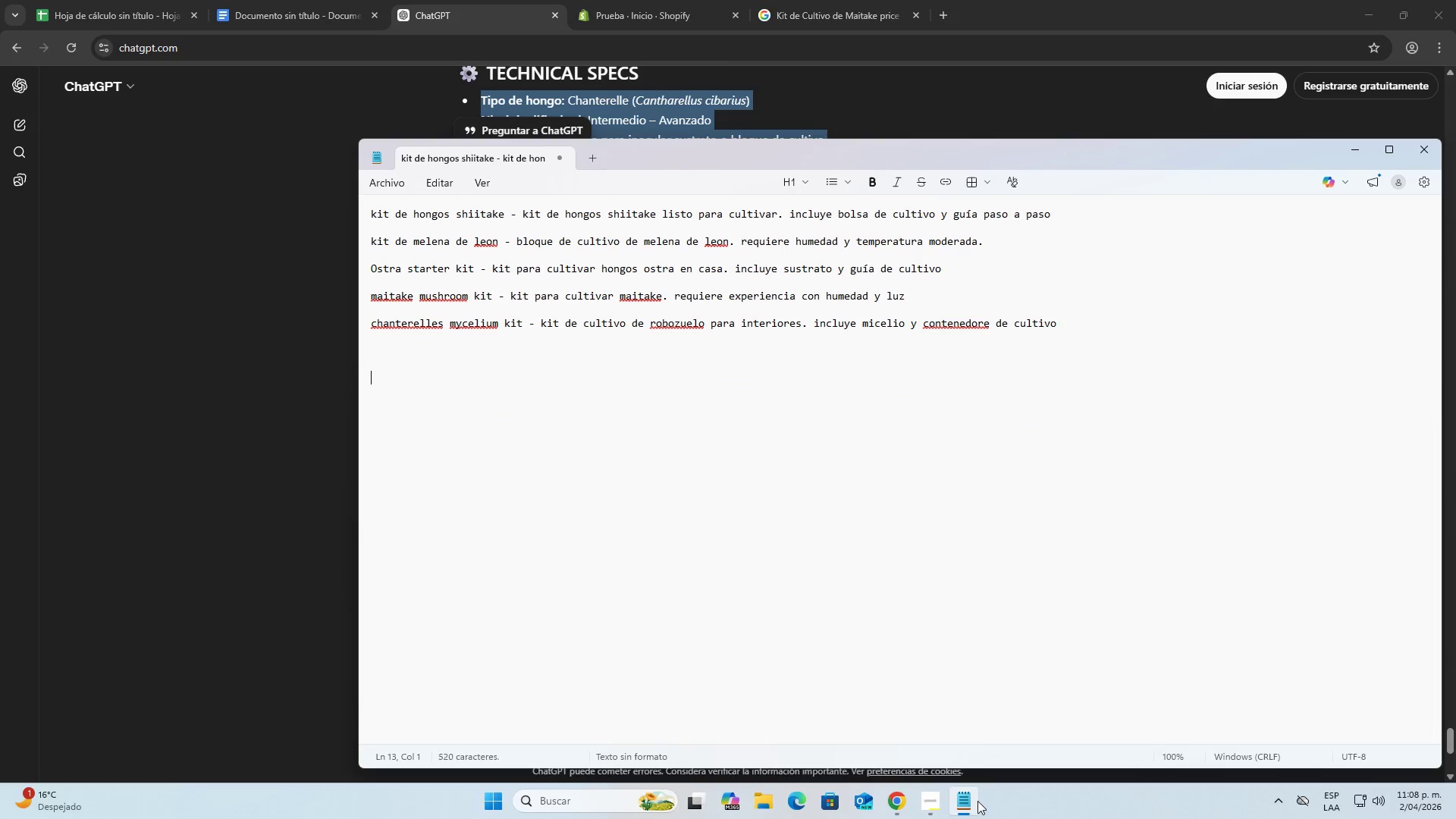 
key(Control+ControlLeft)
 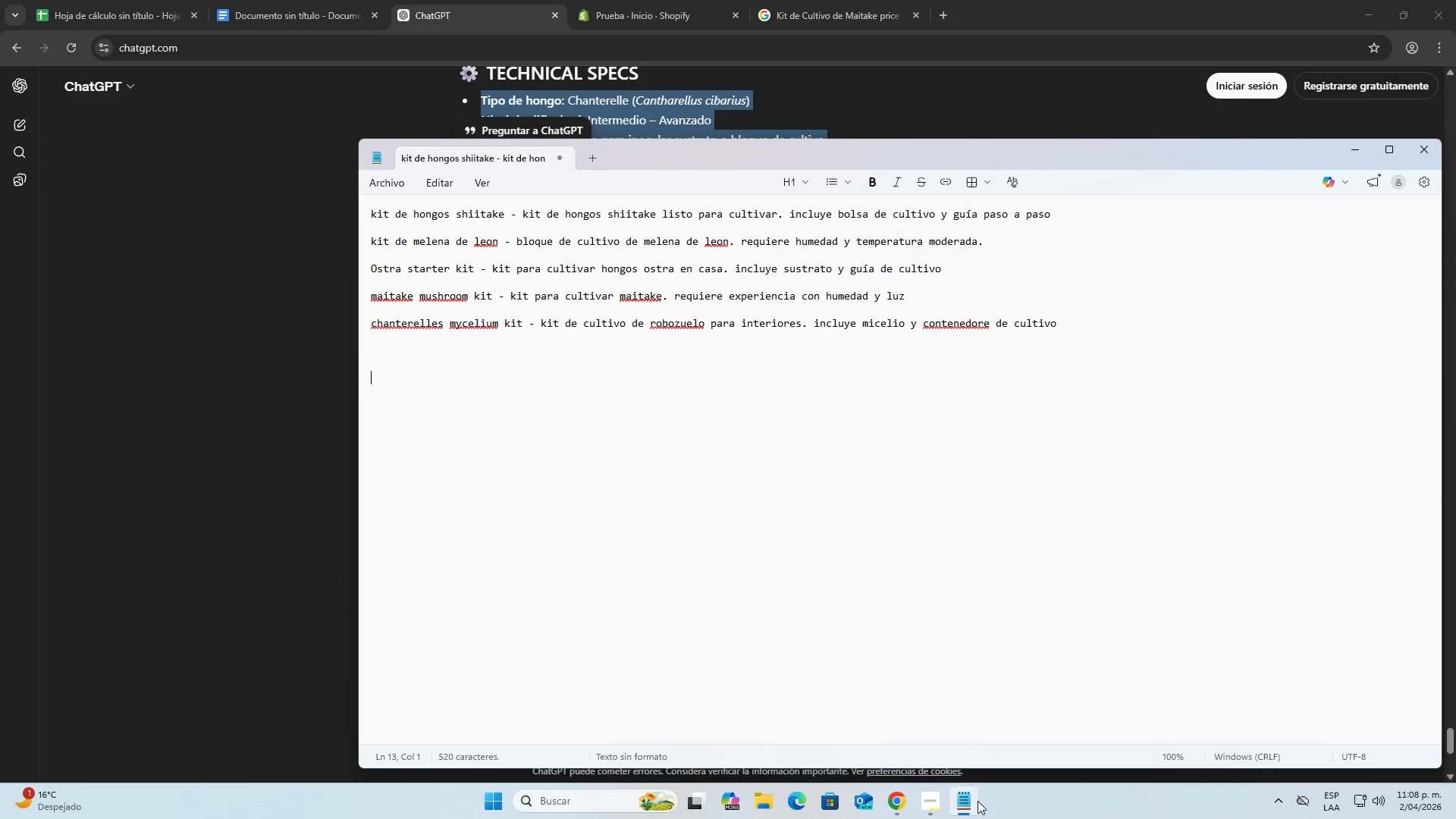 
key(Control+V)
 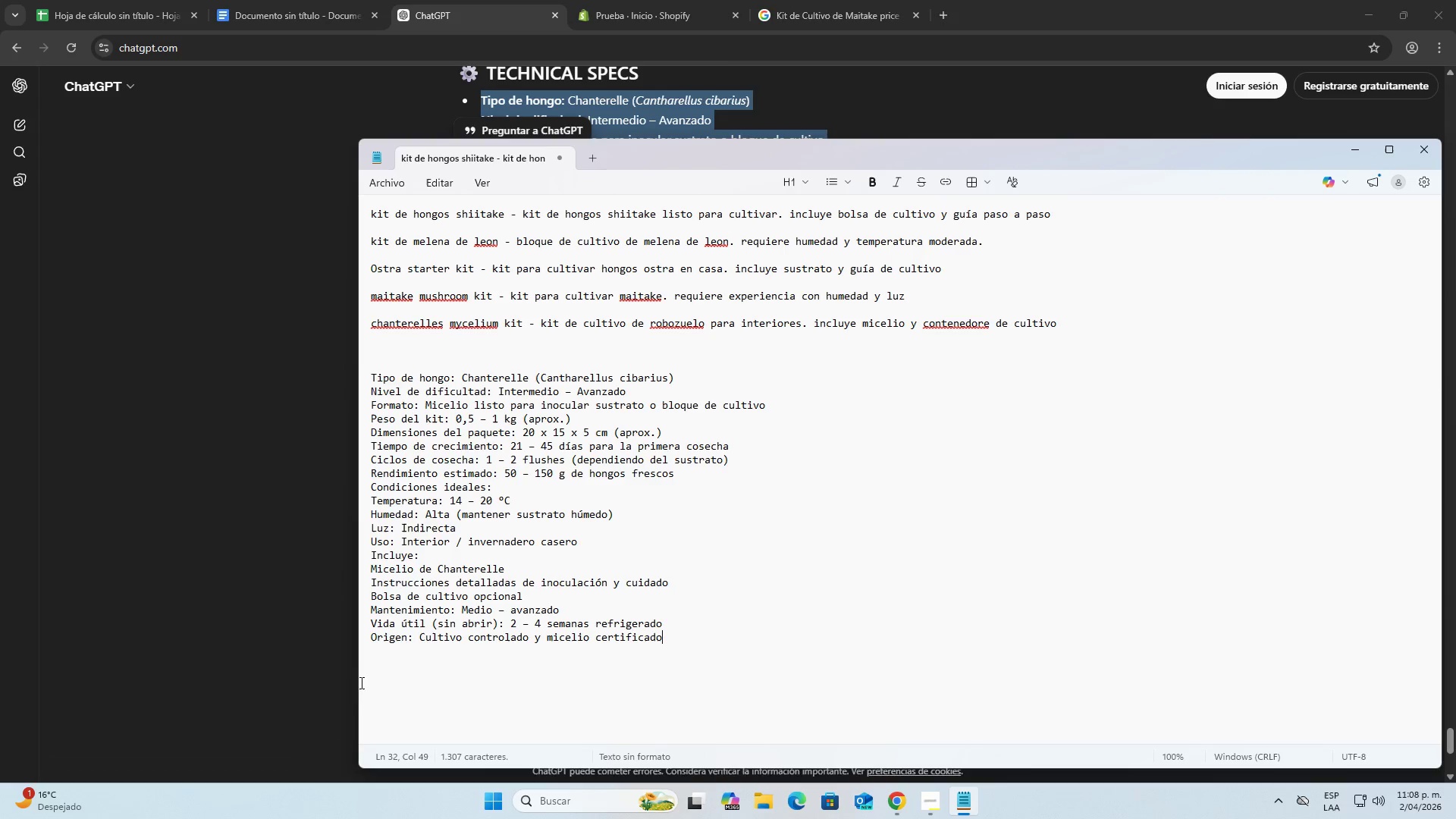 
left_click([372, 642])
 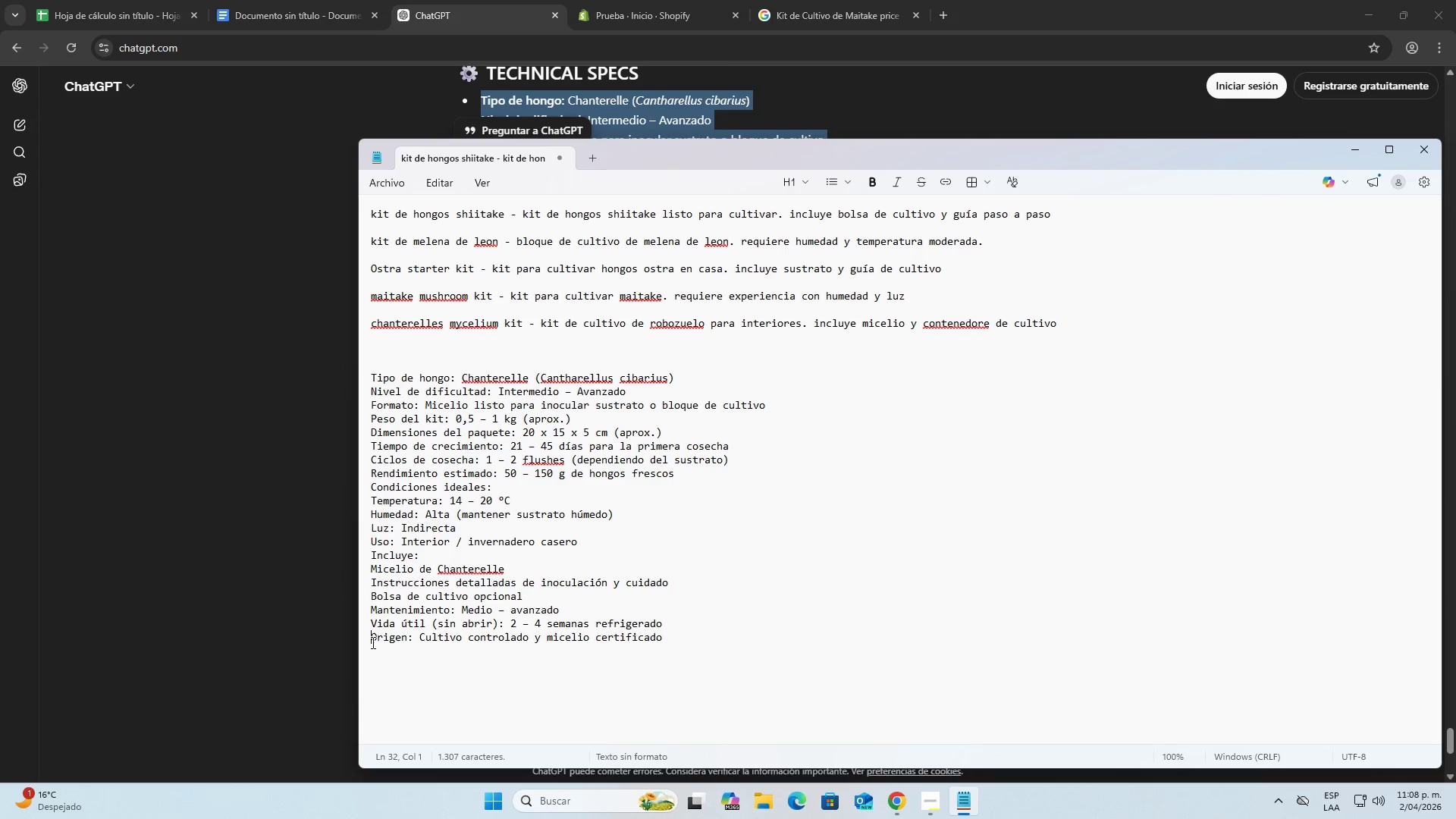 
key(Backspace)
 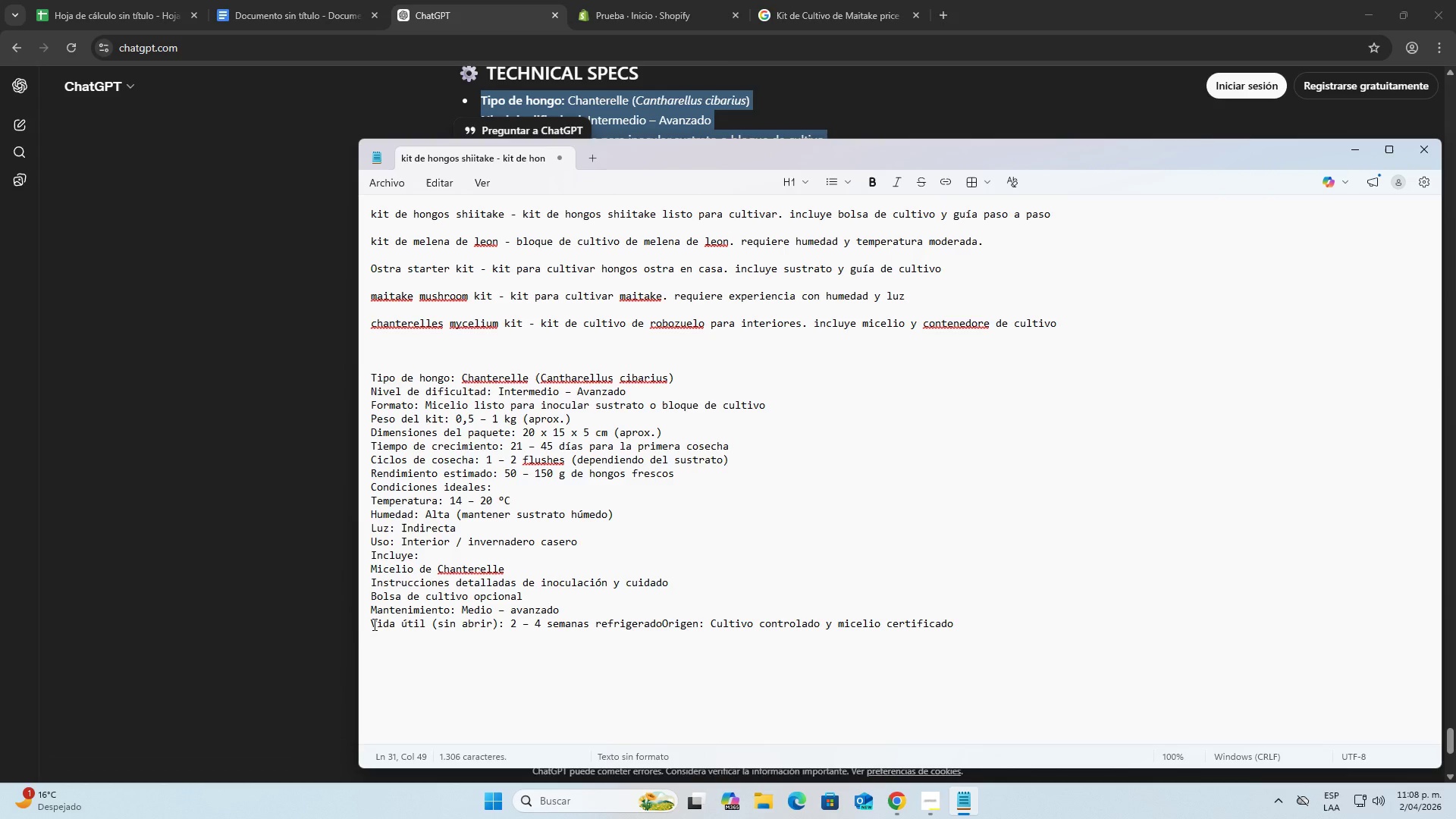 
key(Space)
 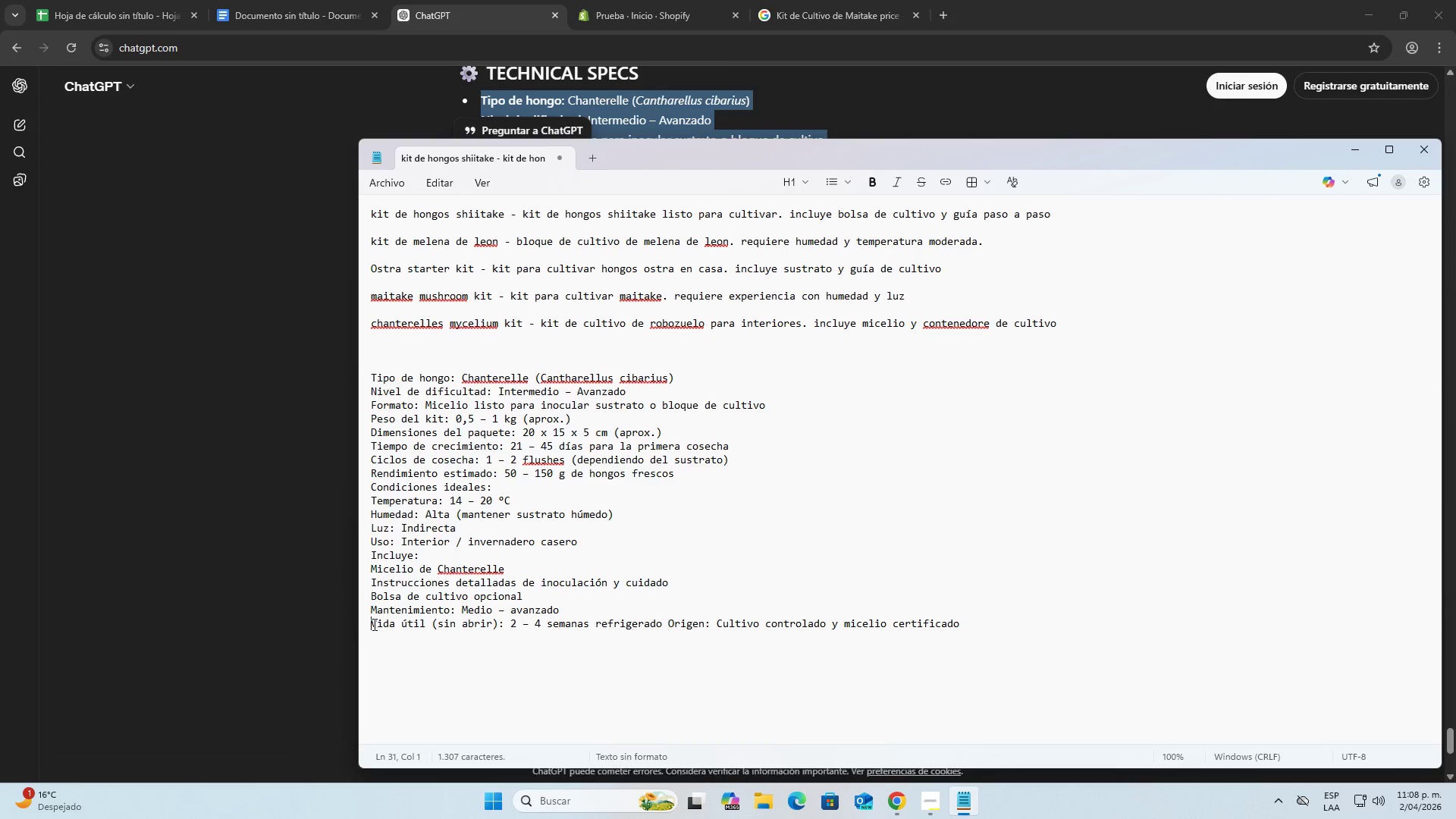 
left_click([373, 624])
 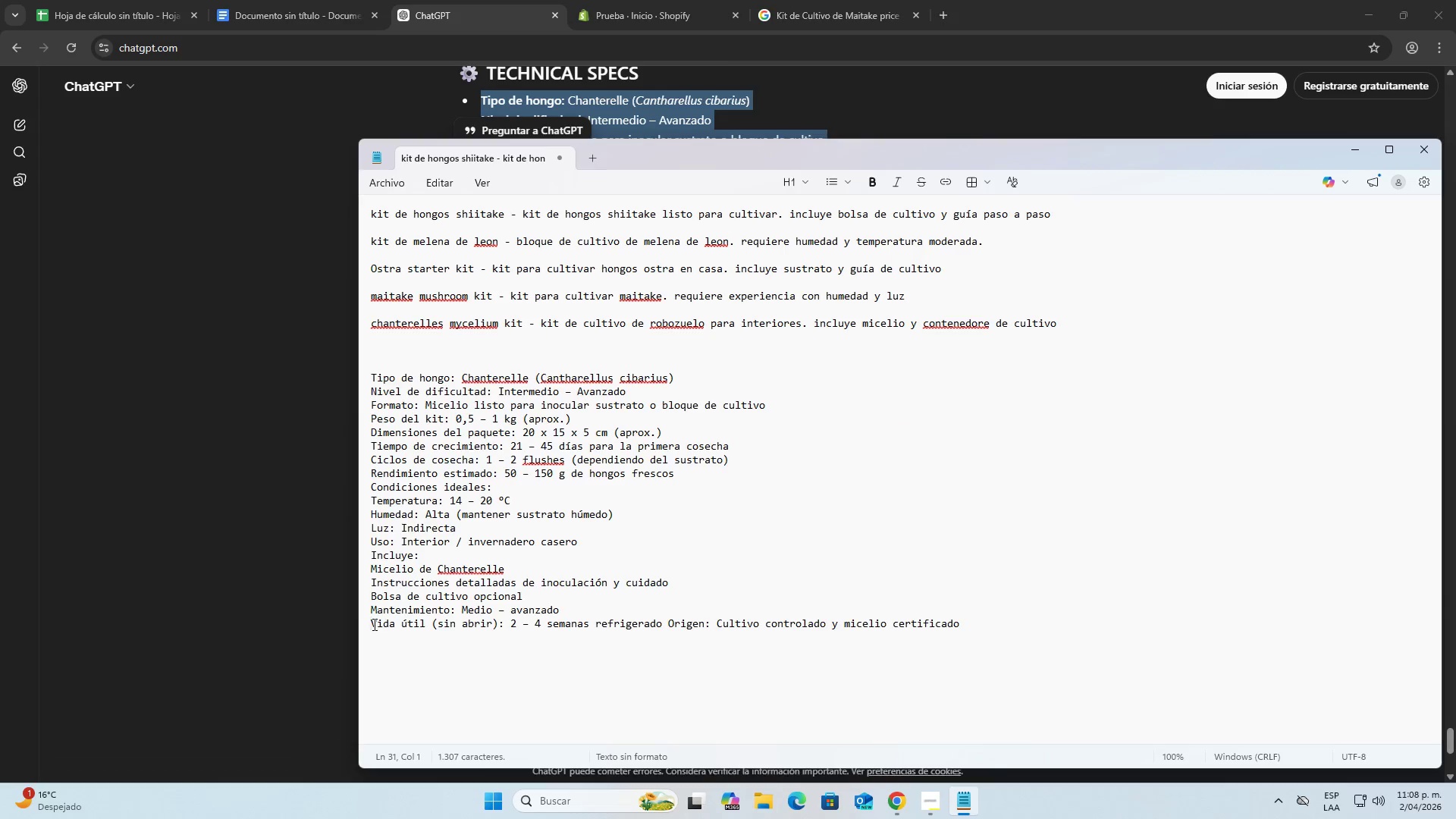 
key(Backspace)
 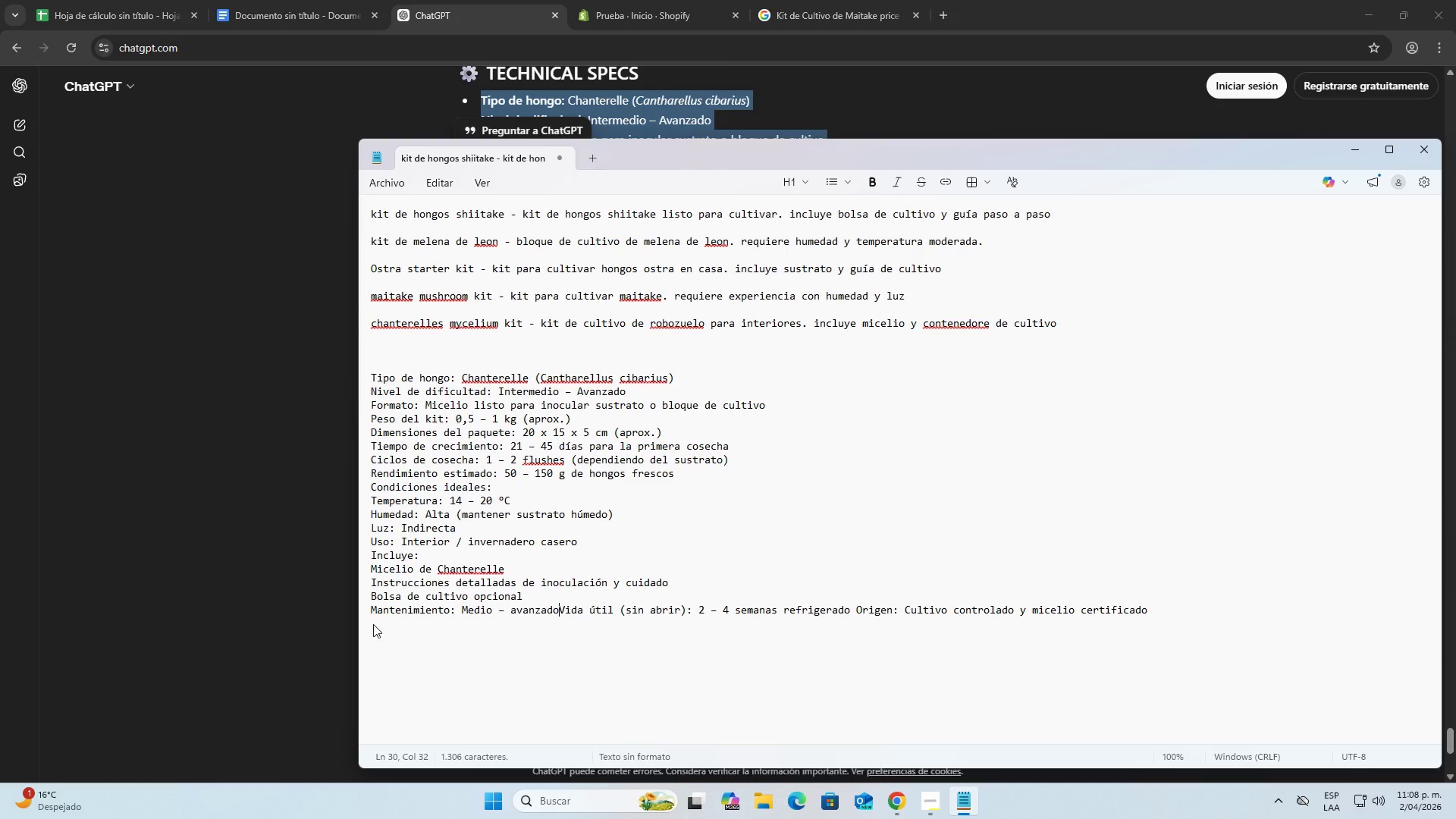 
key(Space)
 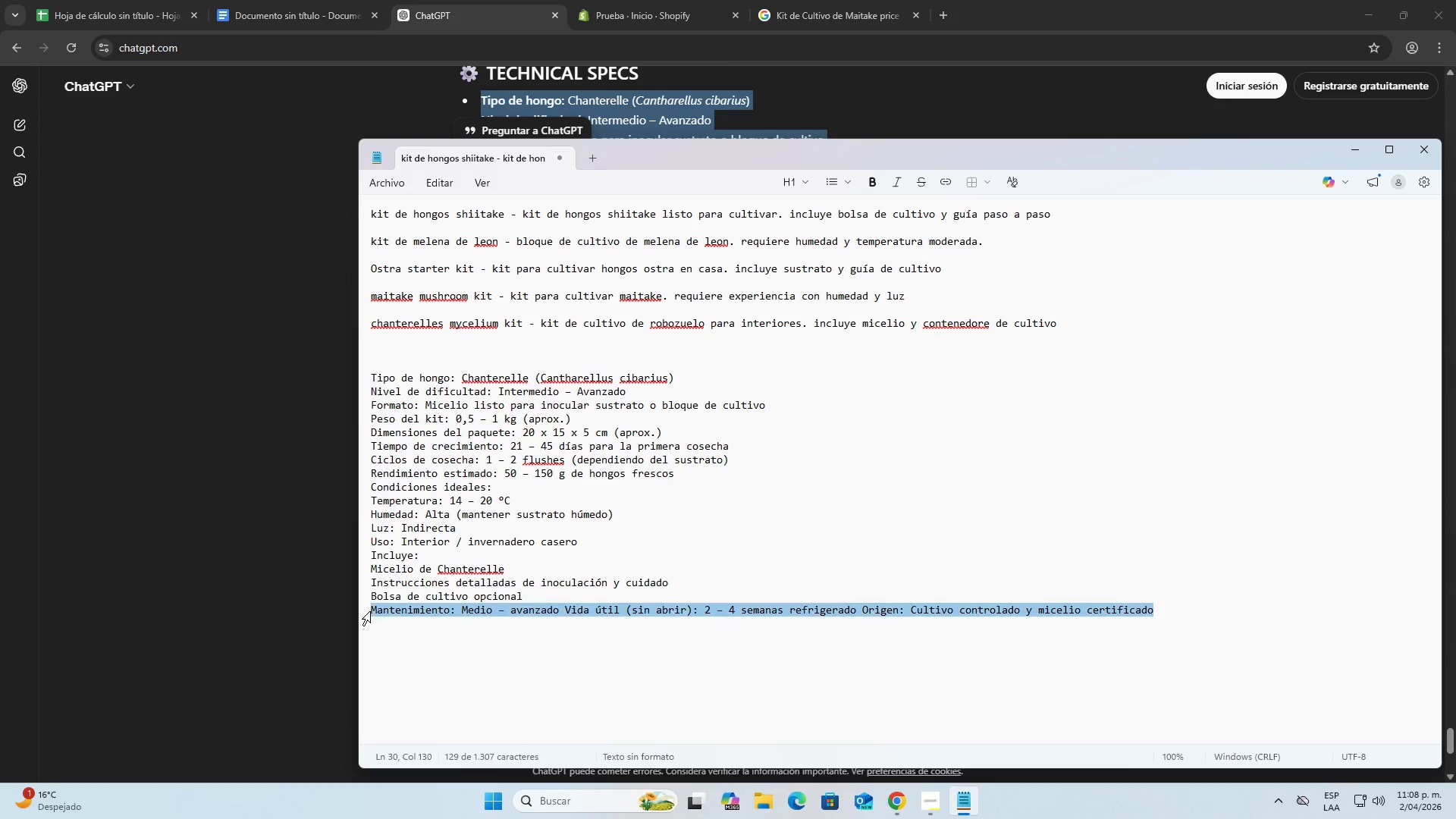 
double_click([372, 611])
 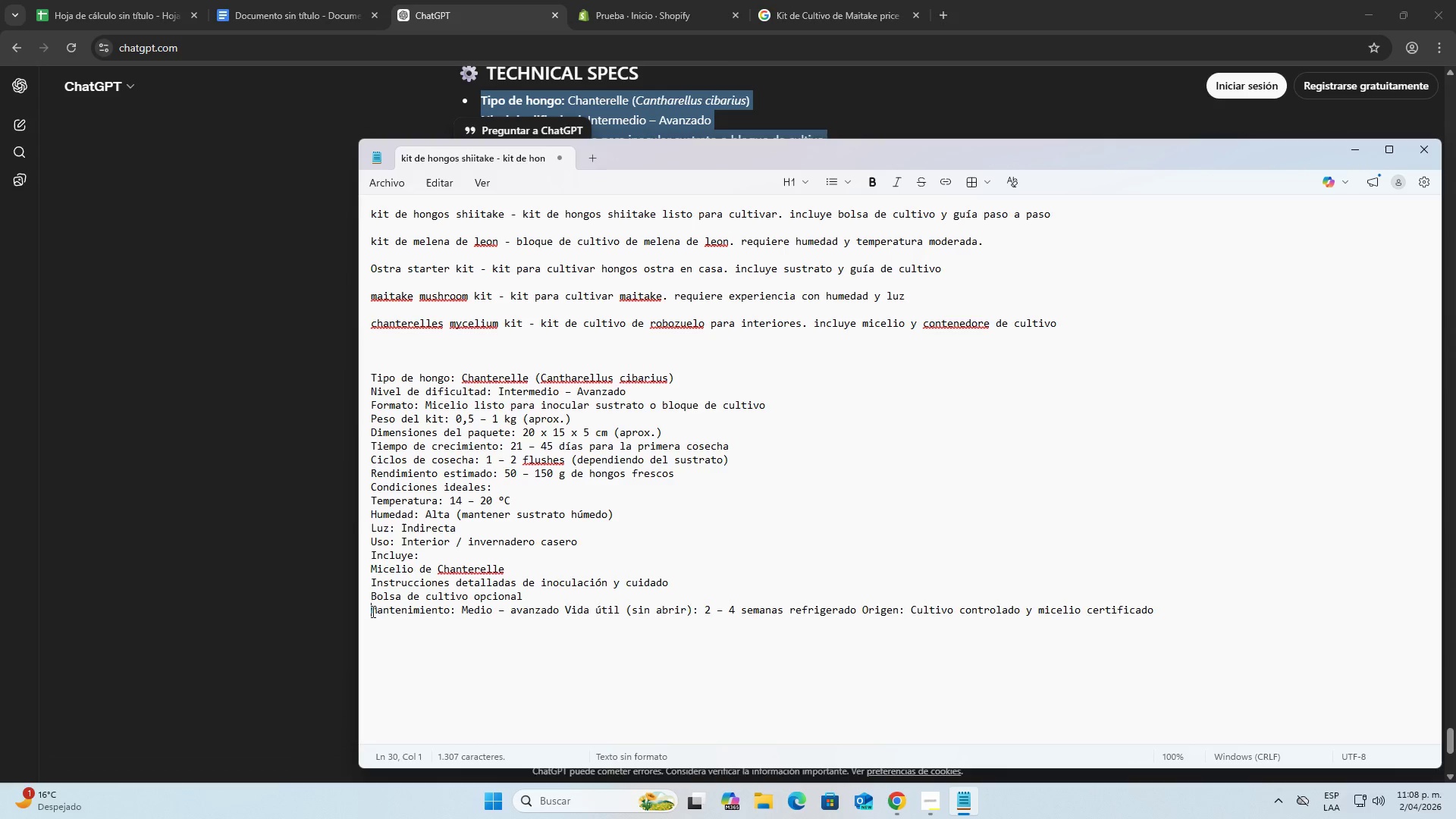 
key(Backspace)
 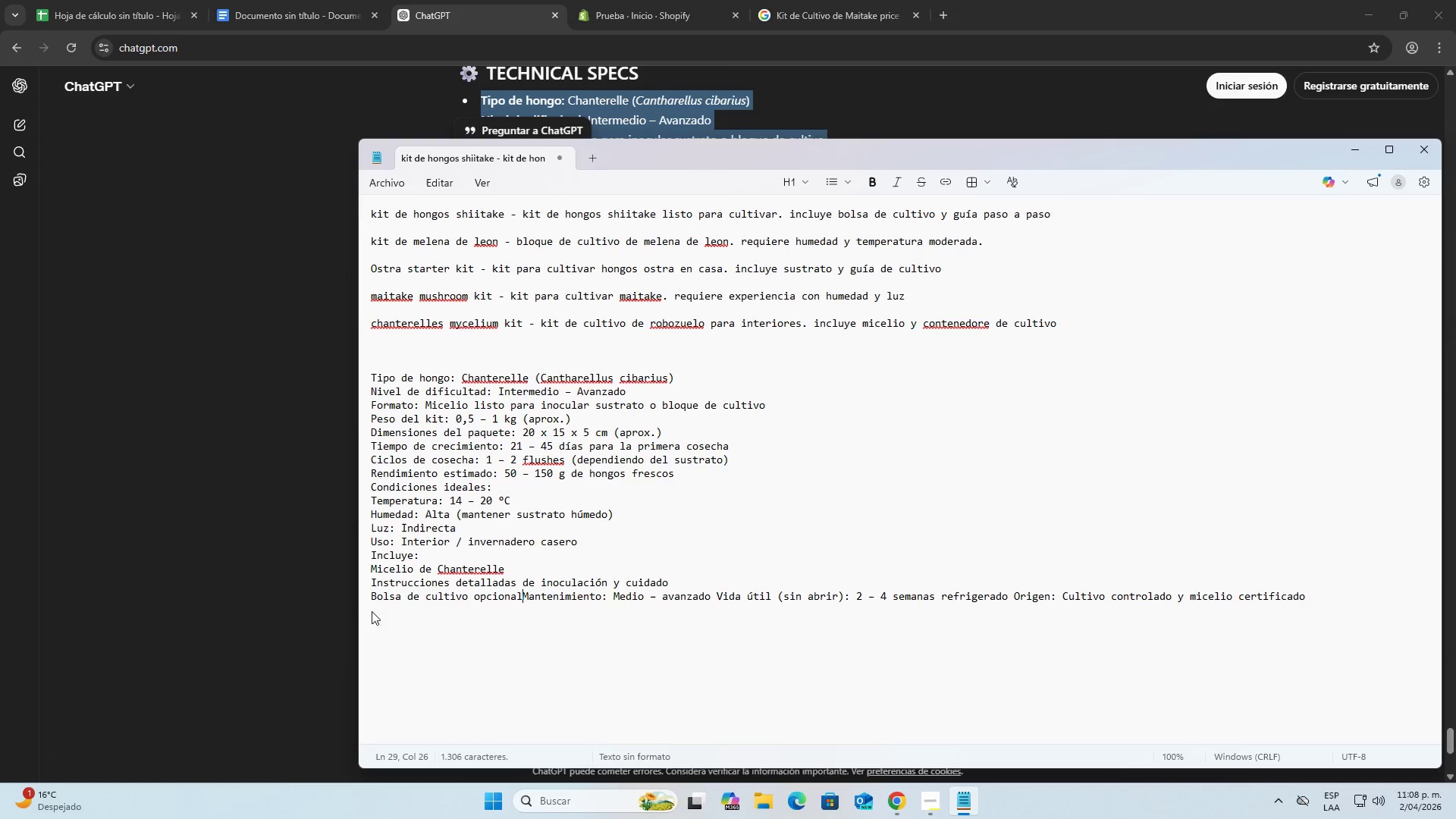 
key(Space)
 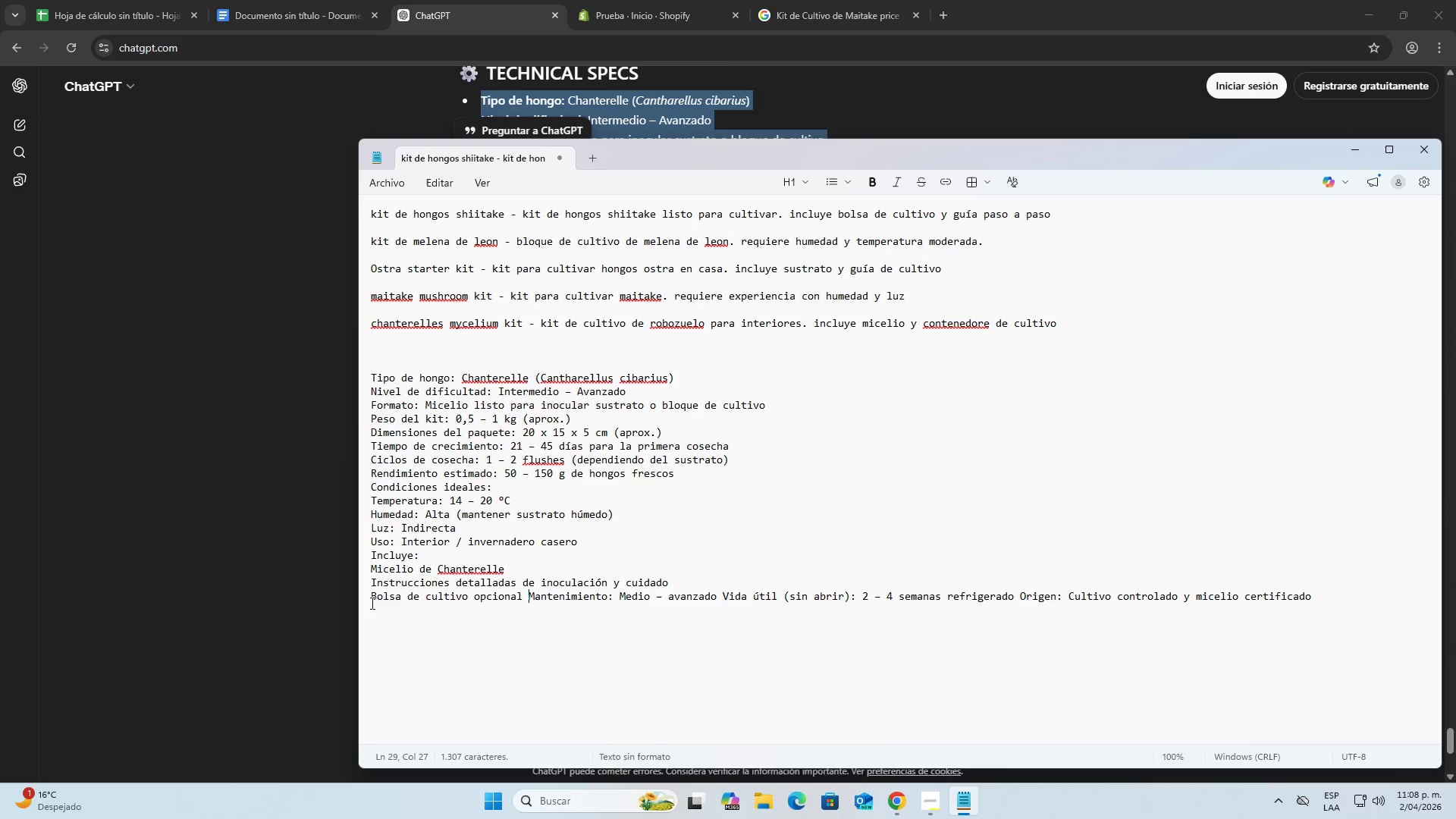 
left_click([371, 602])
 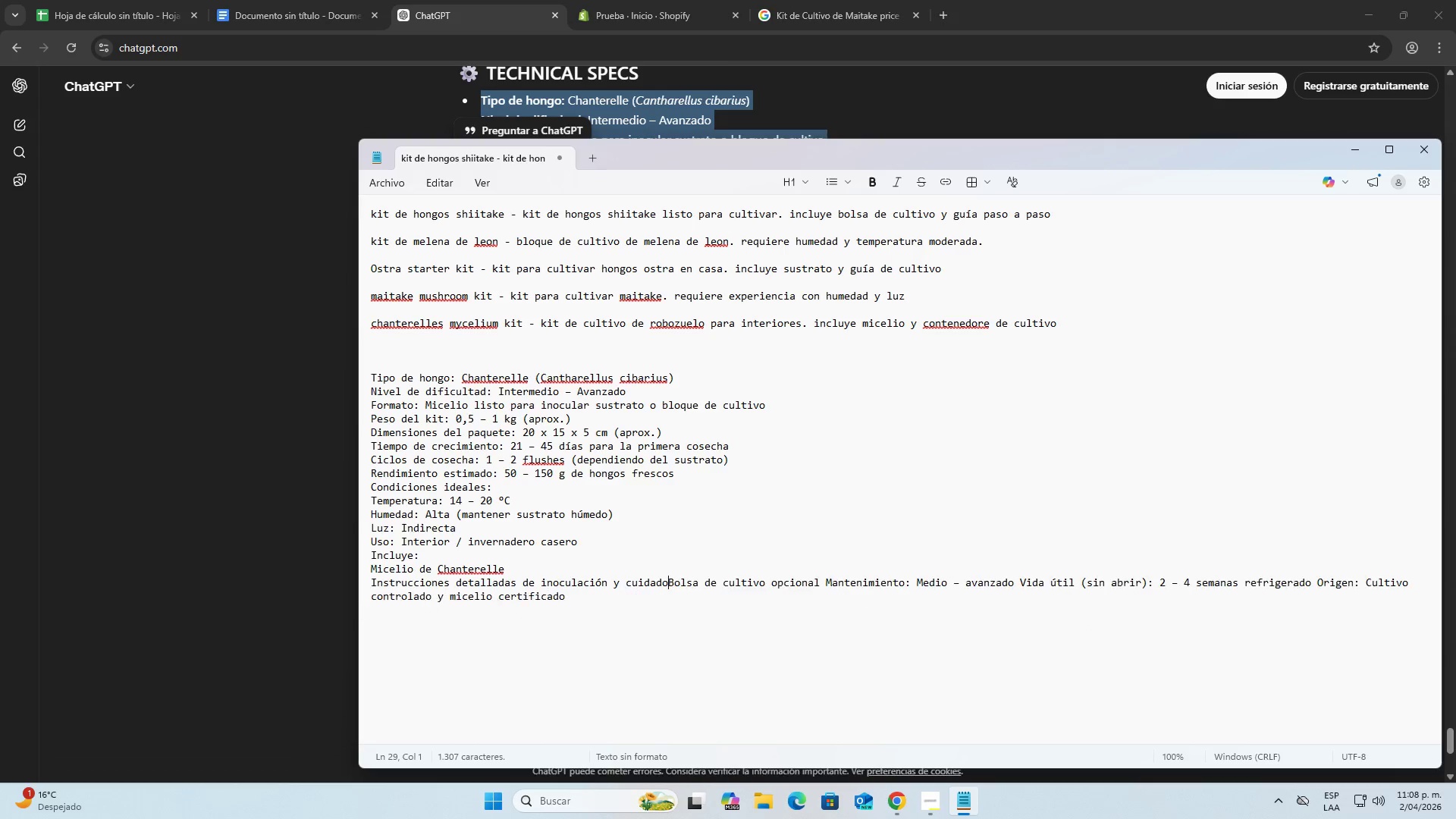 
key(Backspace)
 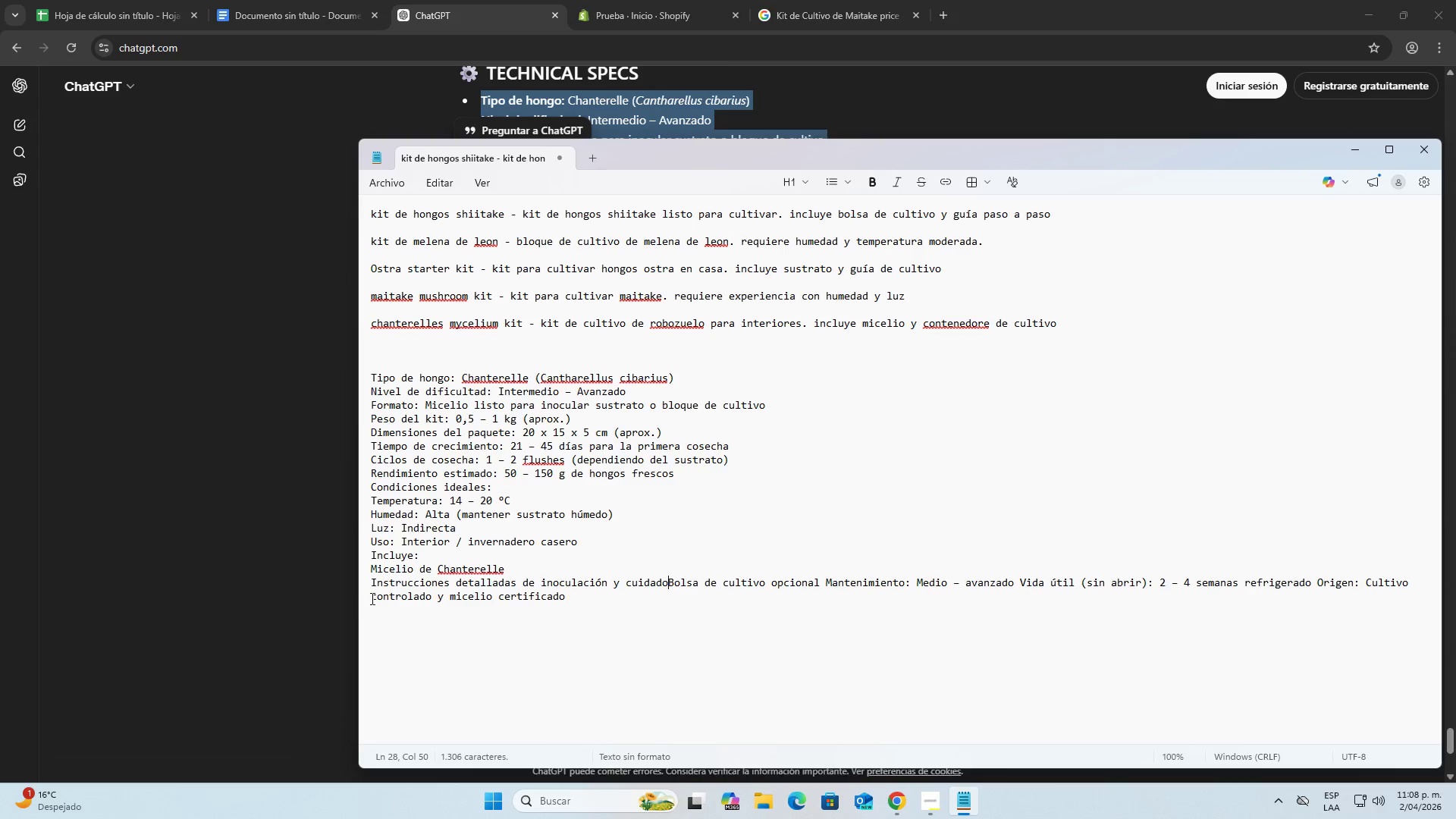 
key(Space)
 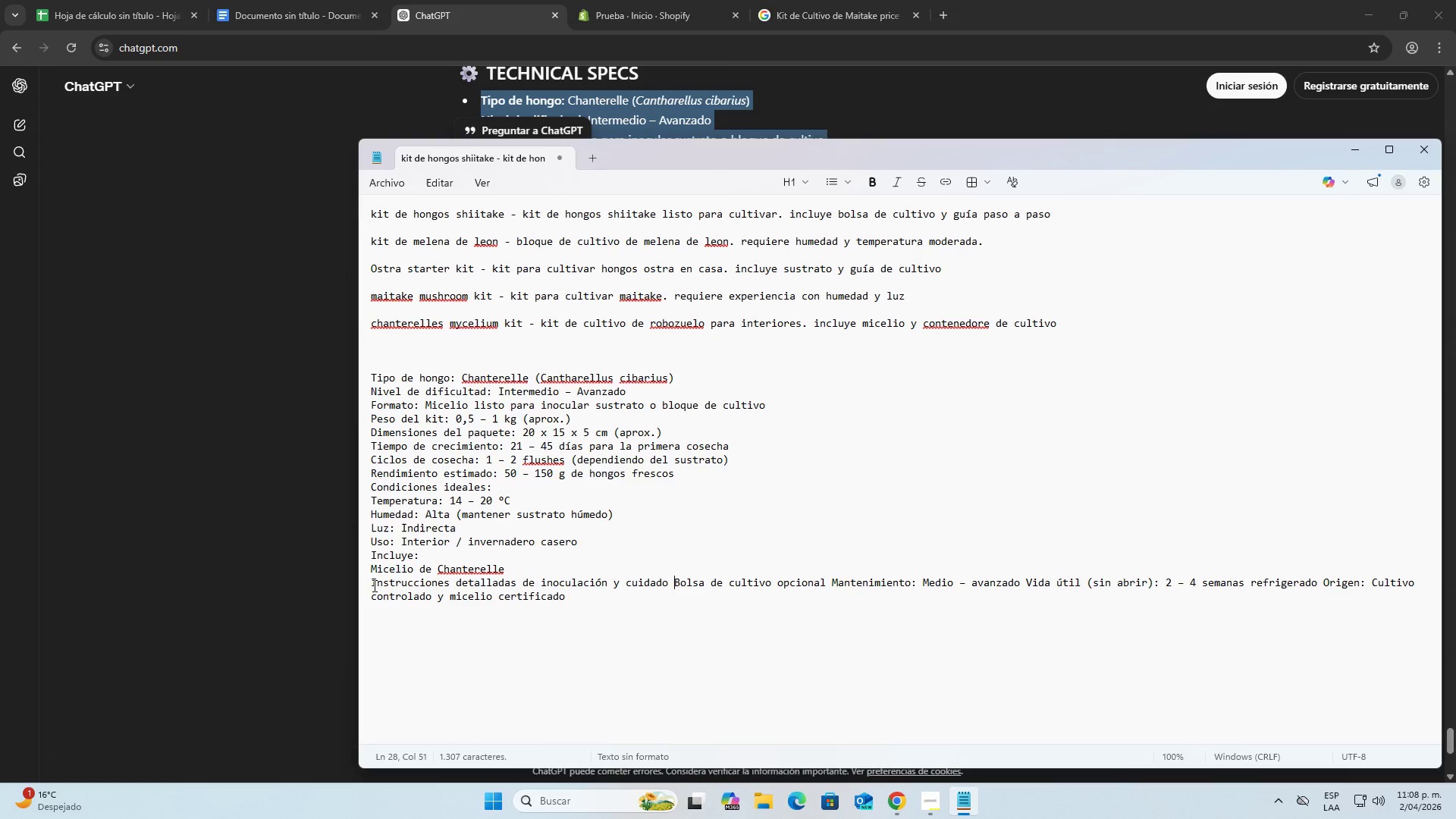 
left_click([373, 585])
 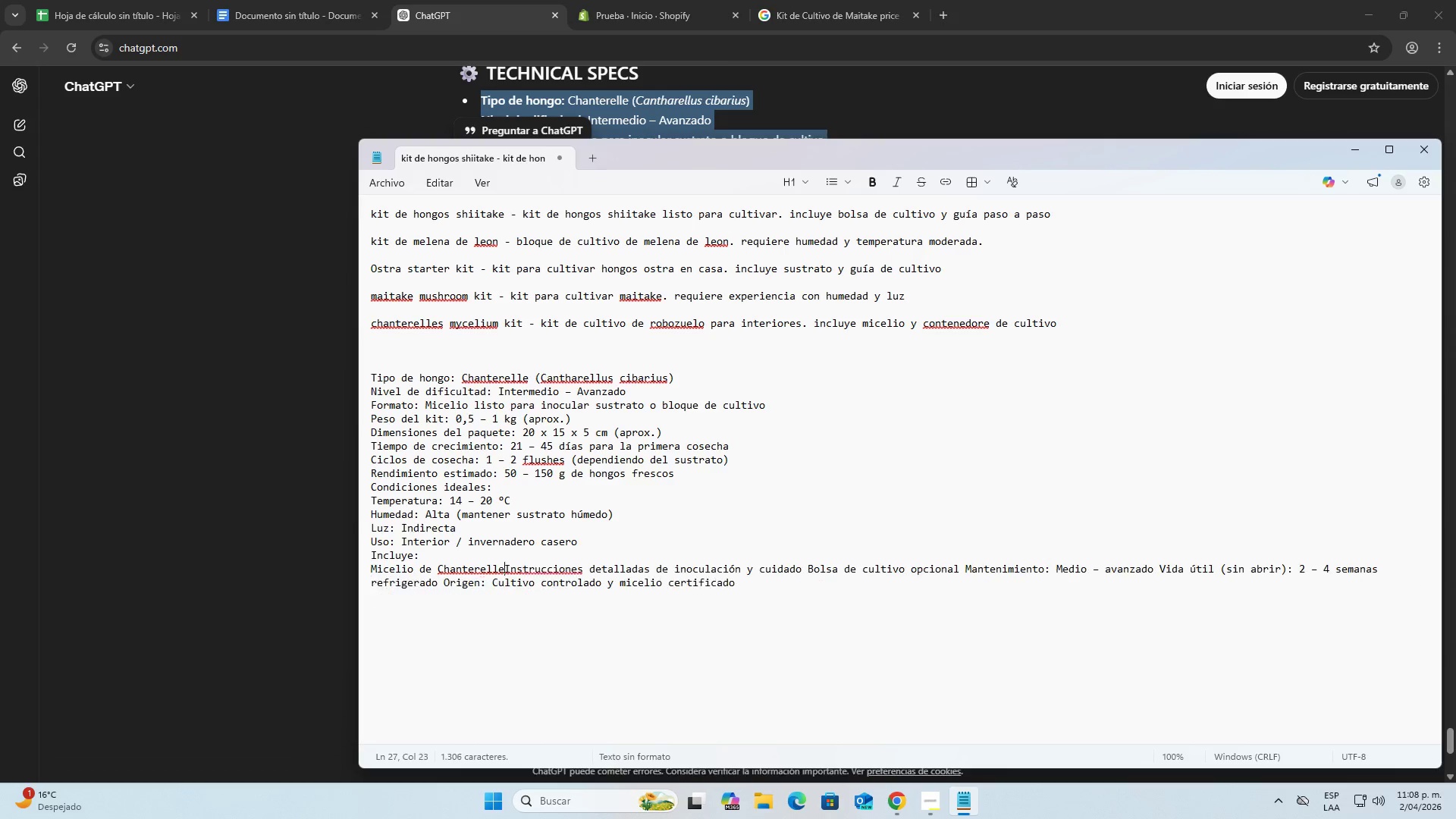 
key(Backspace)
 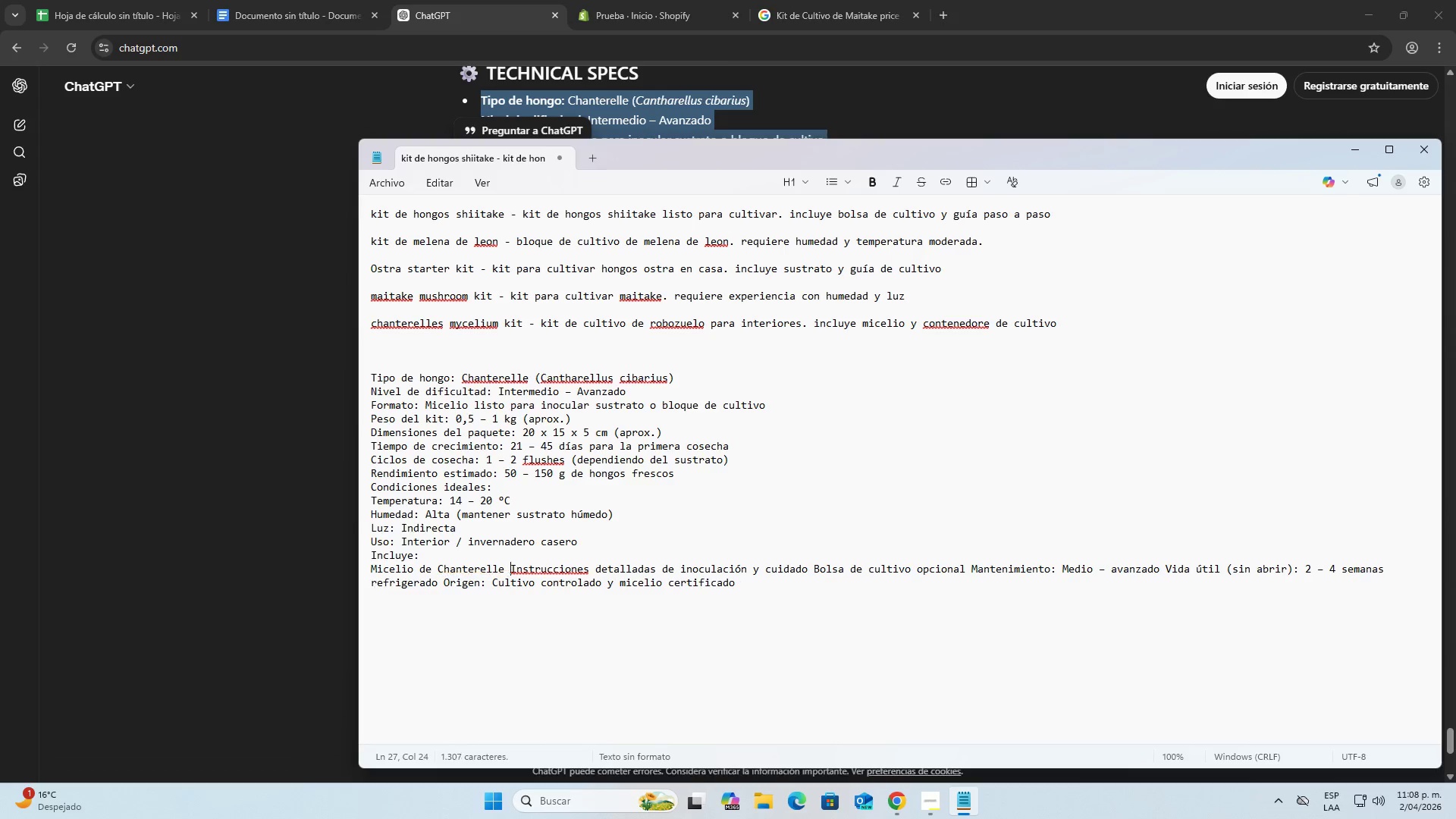 
key(Space)
 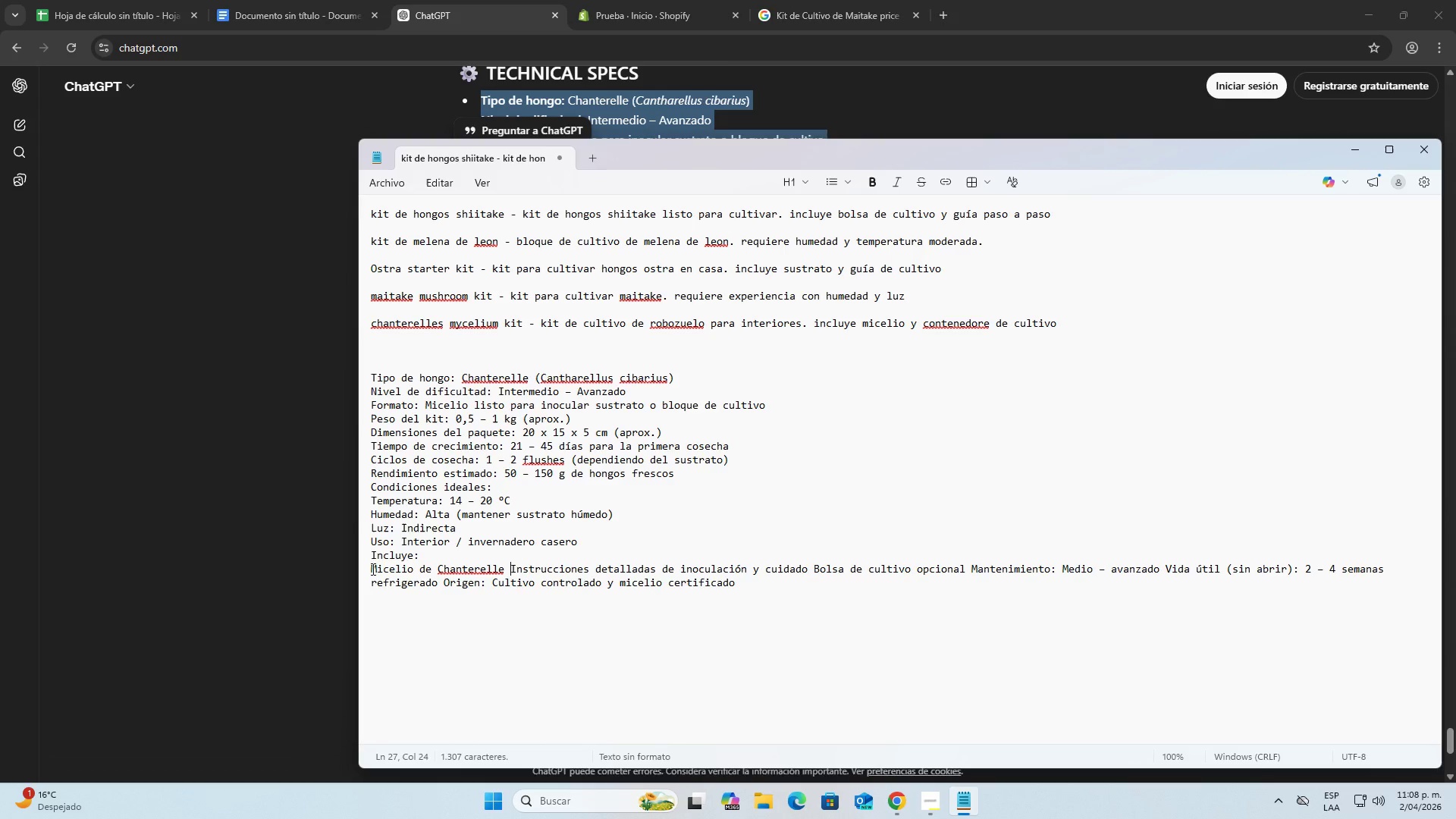 
left_click([372, 569])
 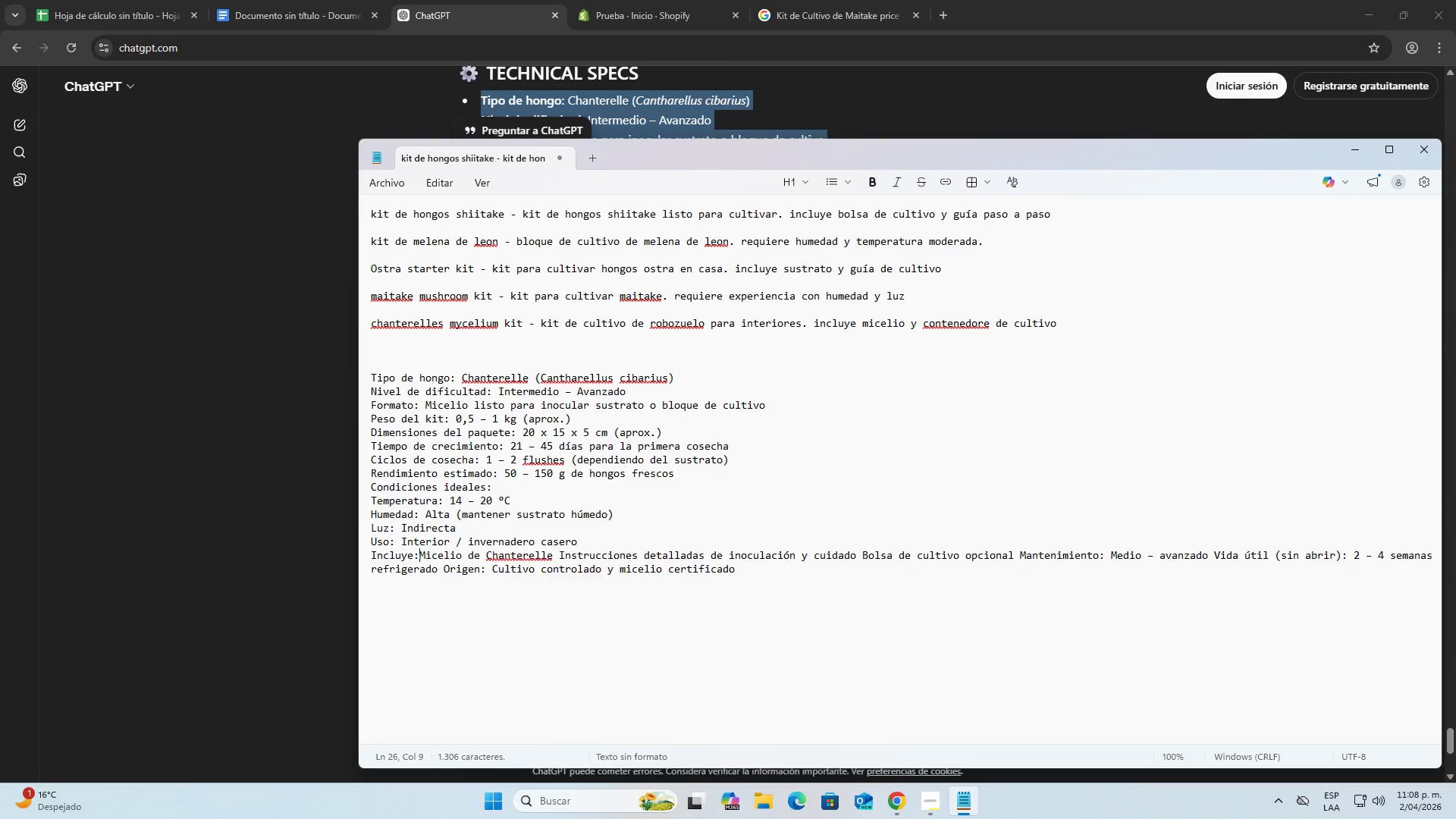 
key(Backspace)
 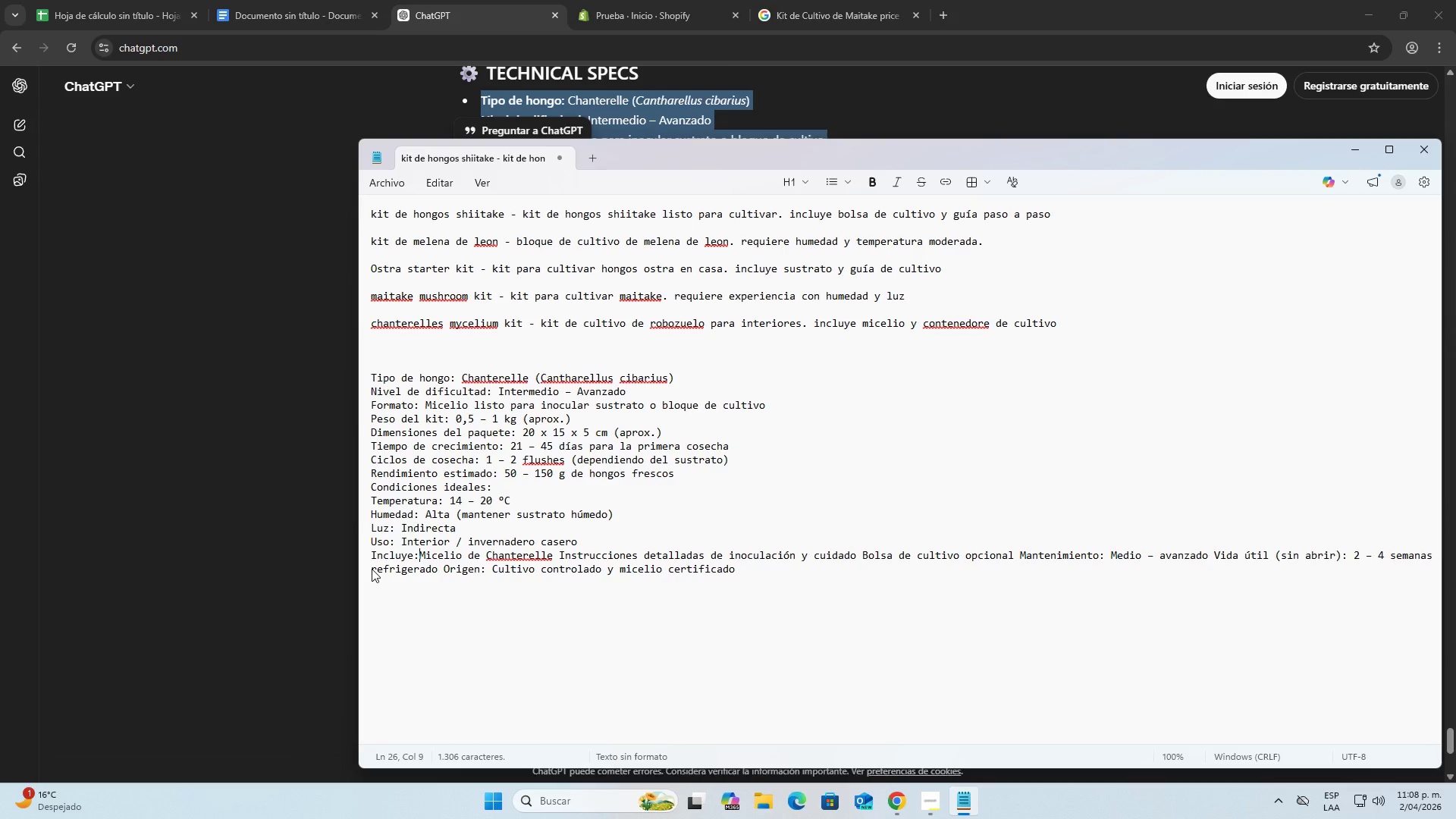 
key(Space)
 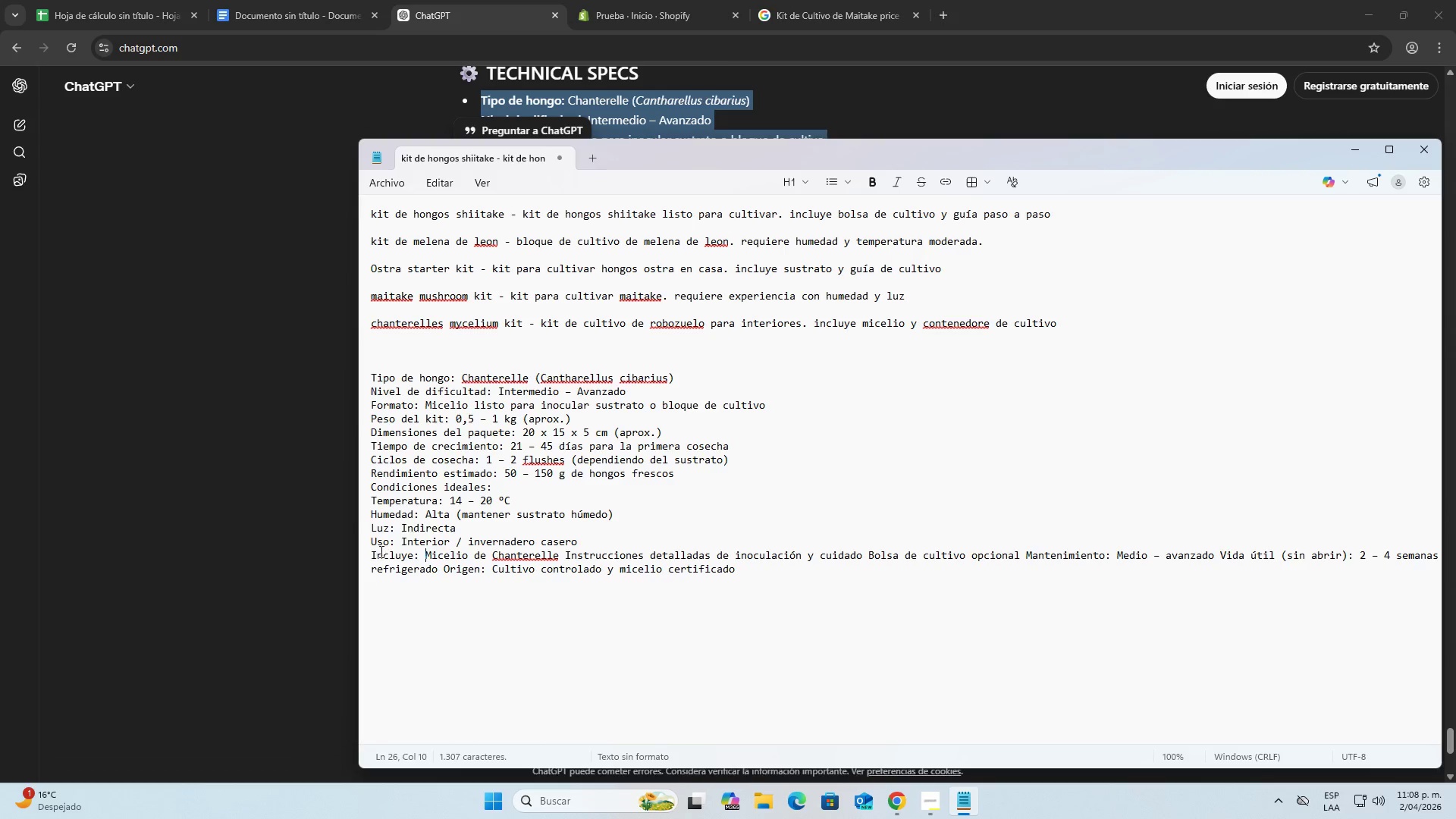 
left_click([373, 541])
 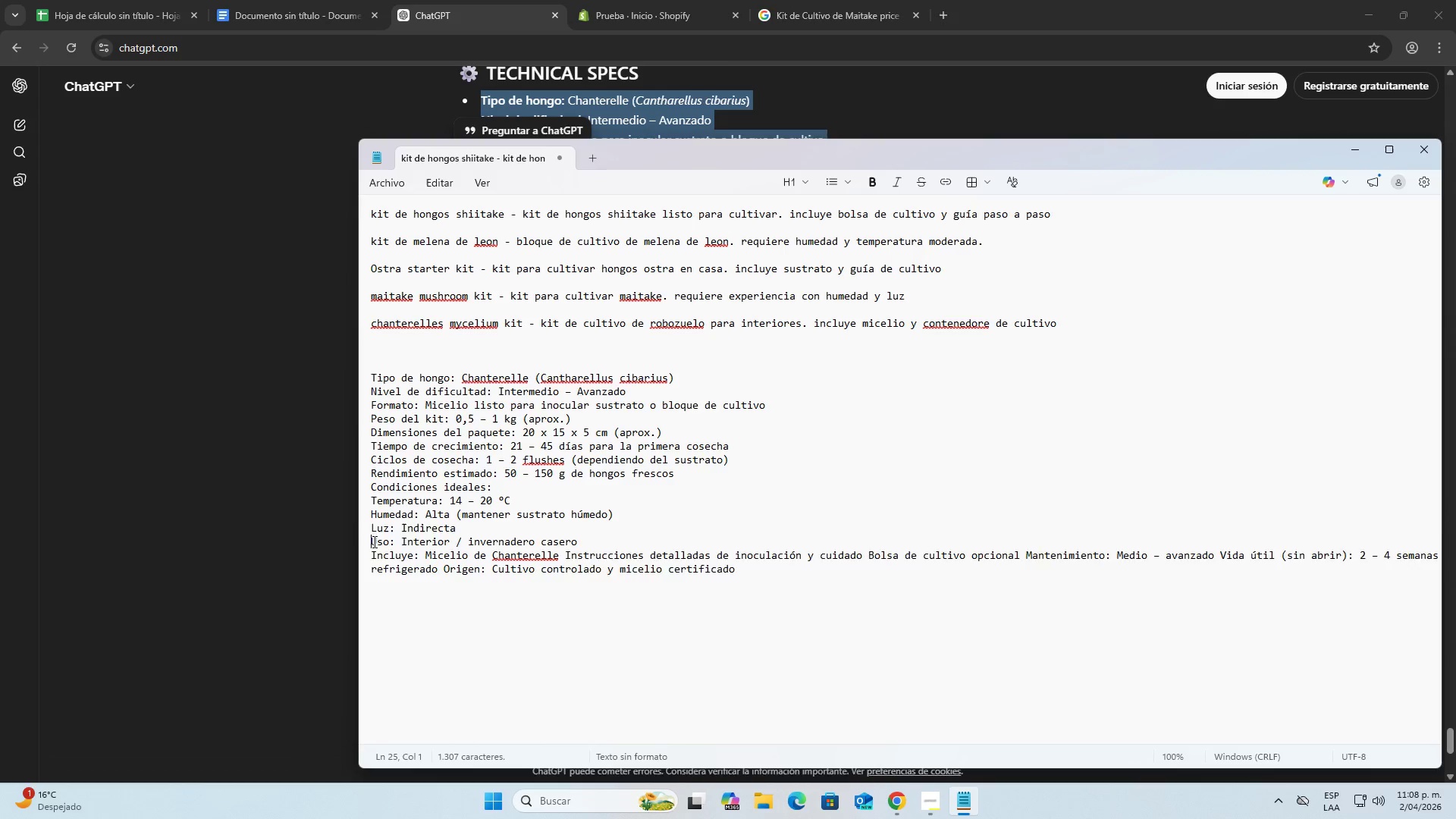 
key(Backspace)
 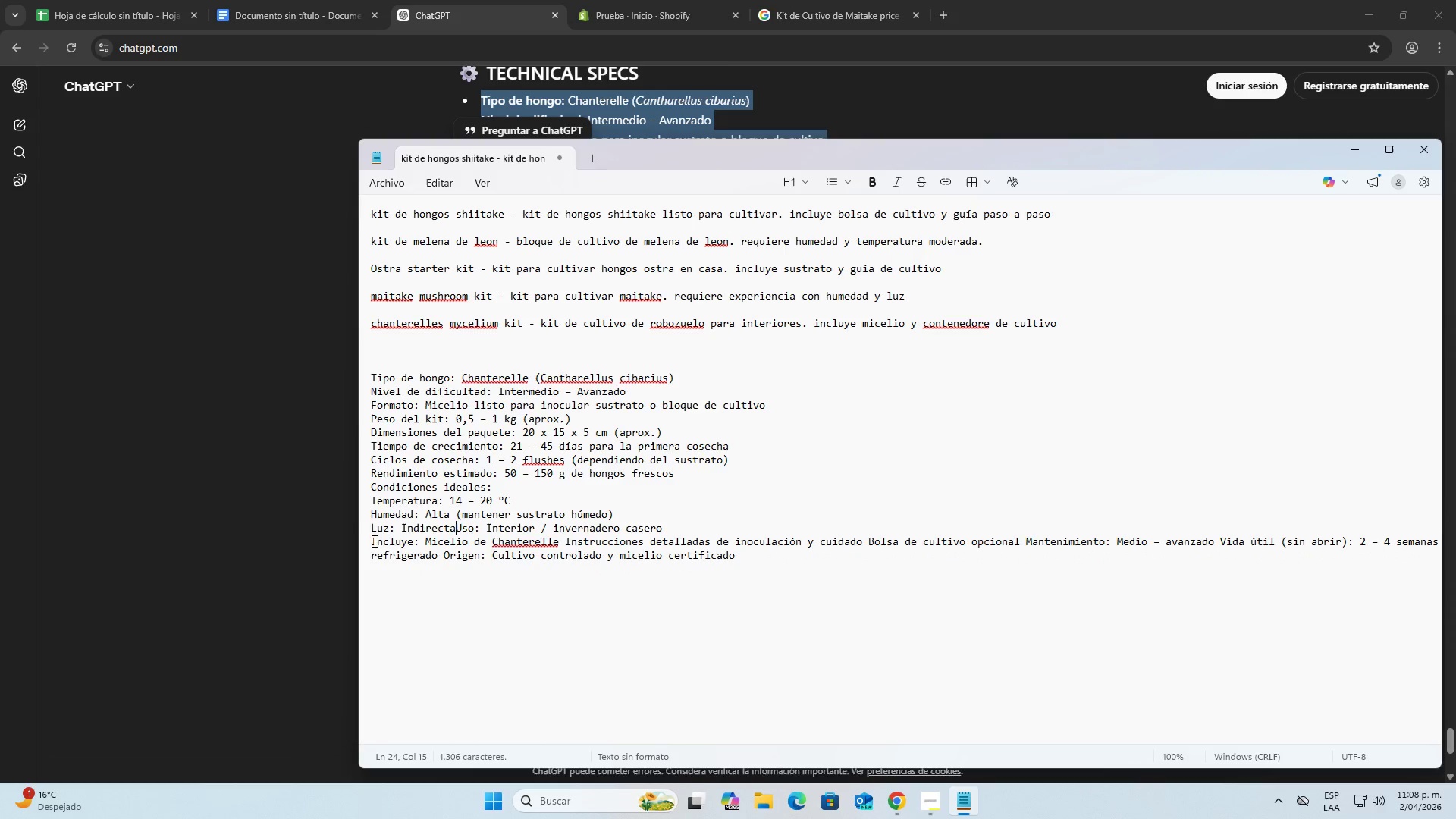 
key(Space)
 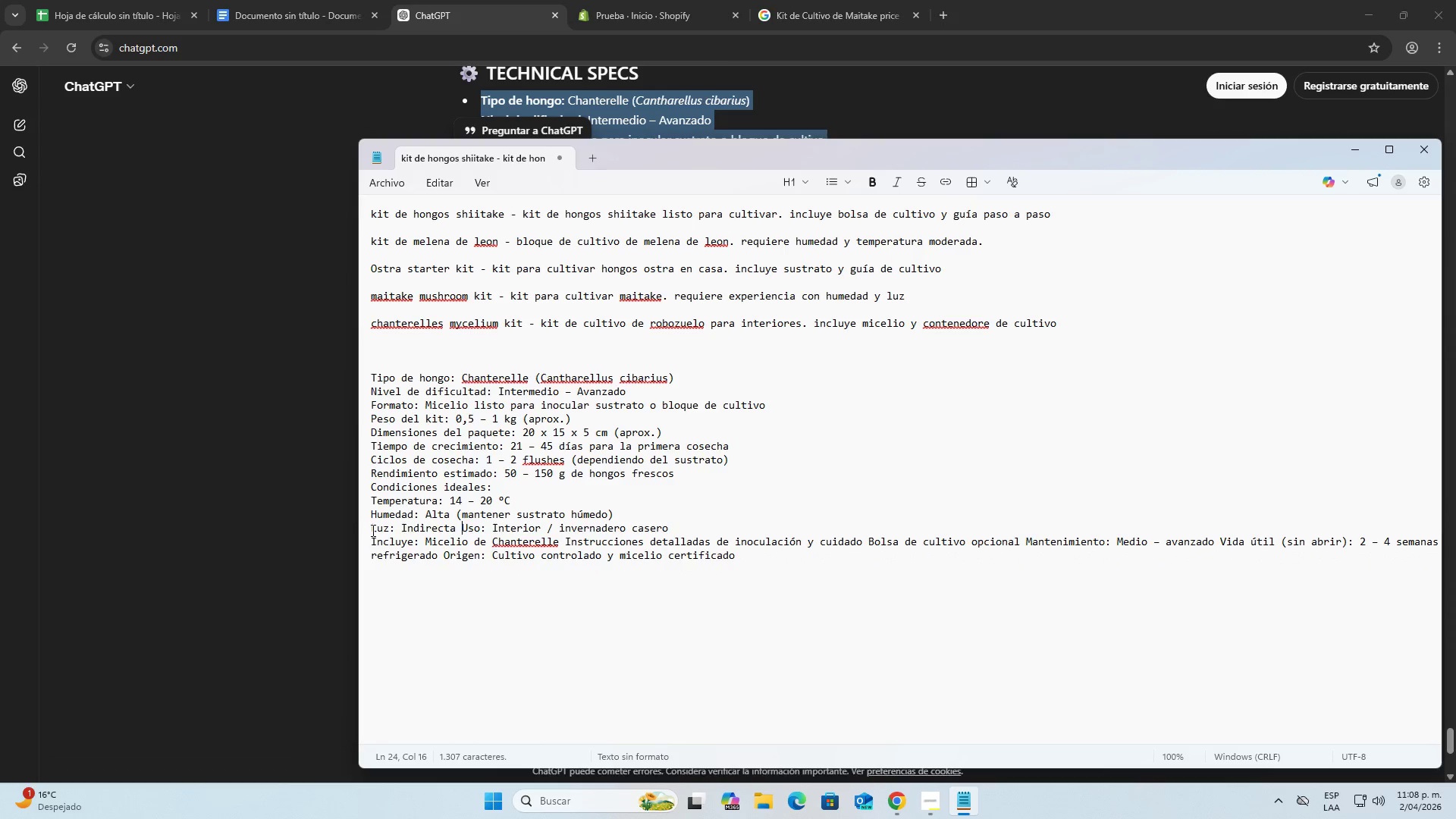 
left_click([372, 530])
 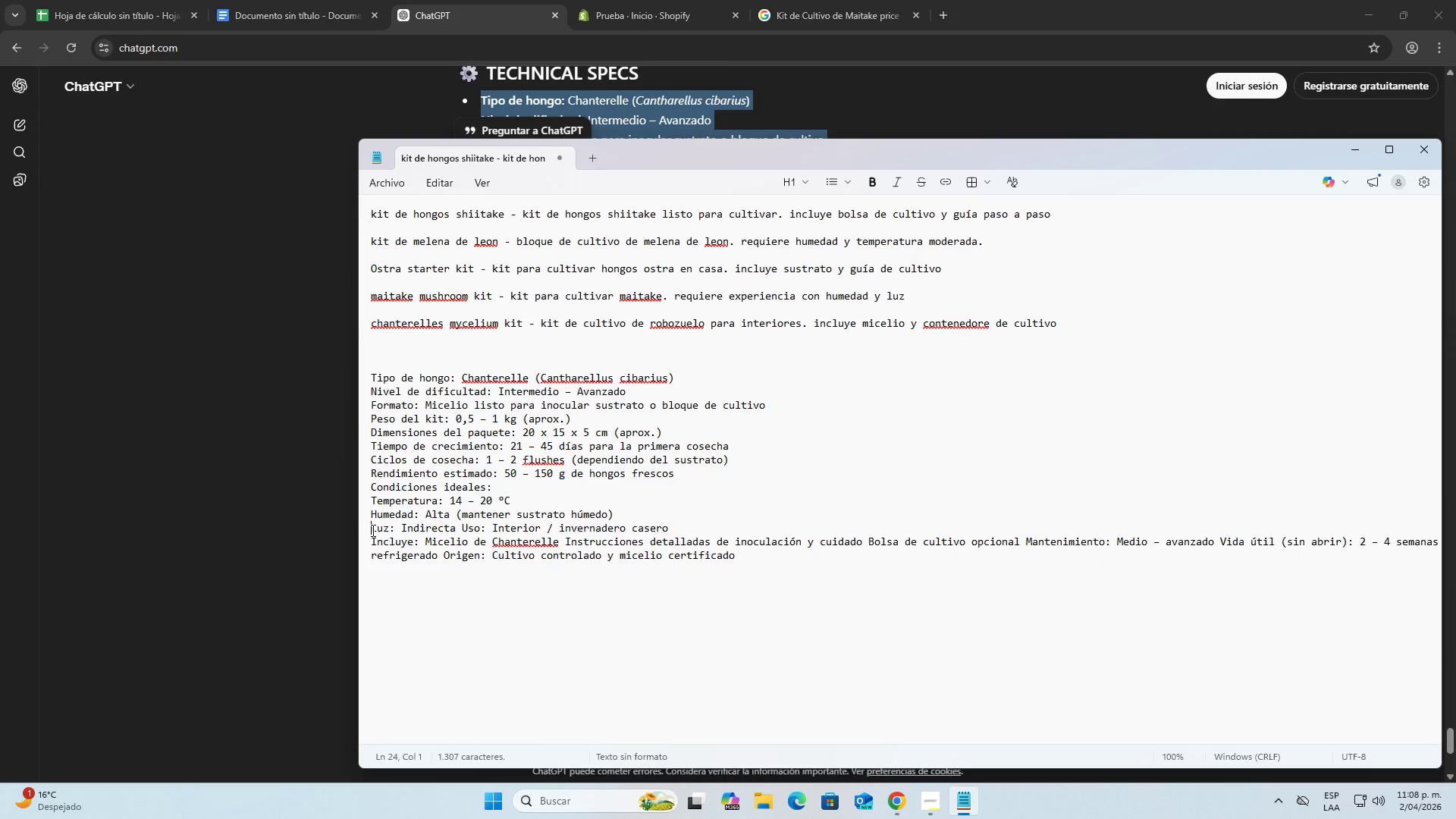 
key(Backspace)
 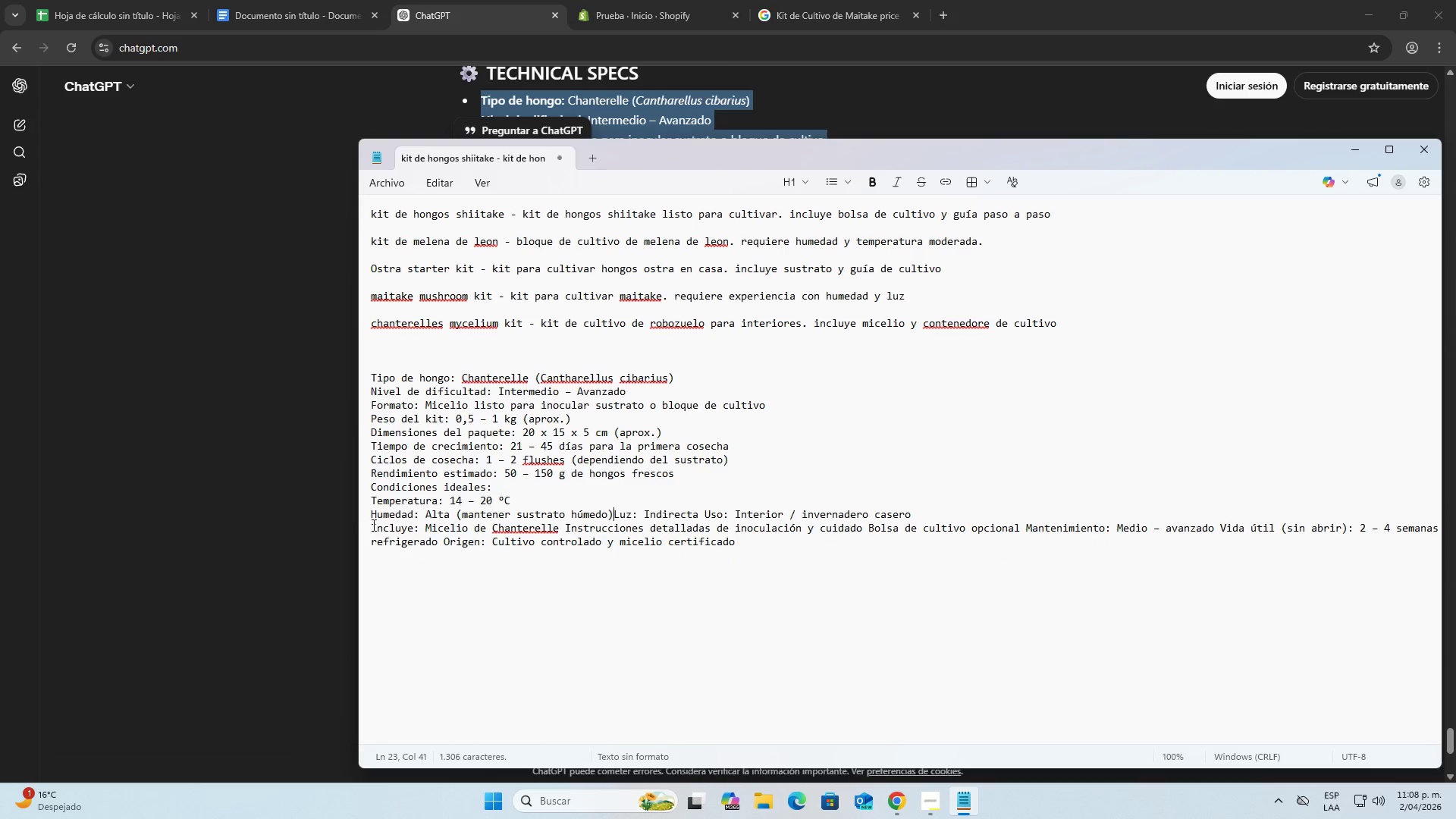 
key(Space)
 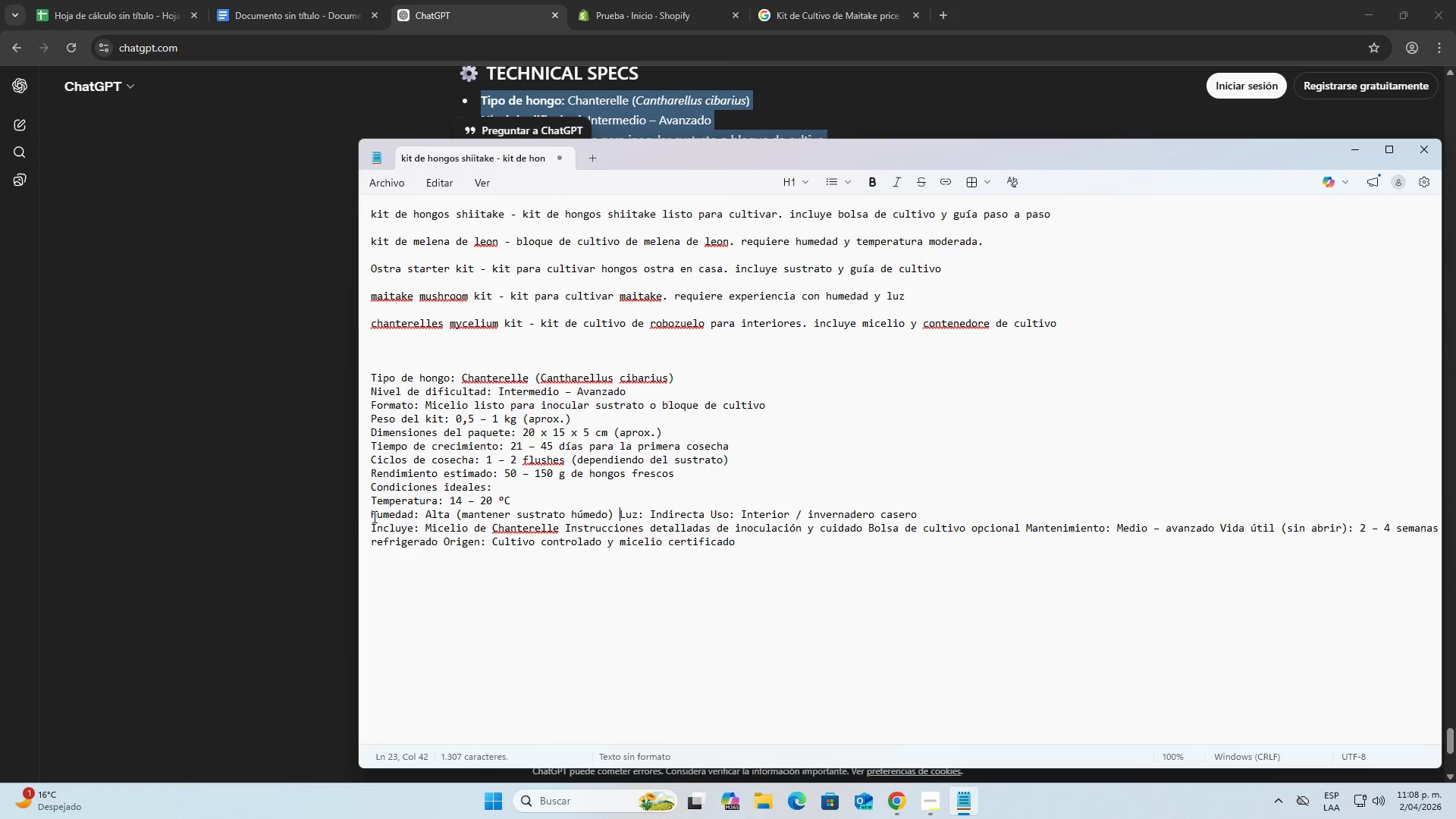 
left_click([373, 516])
 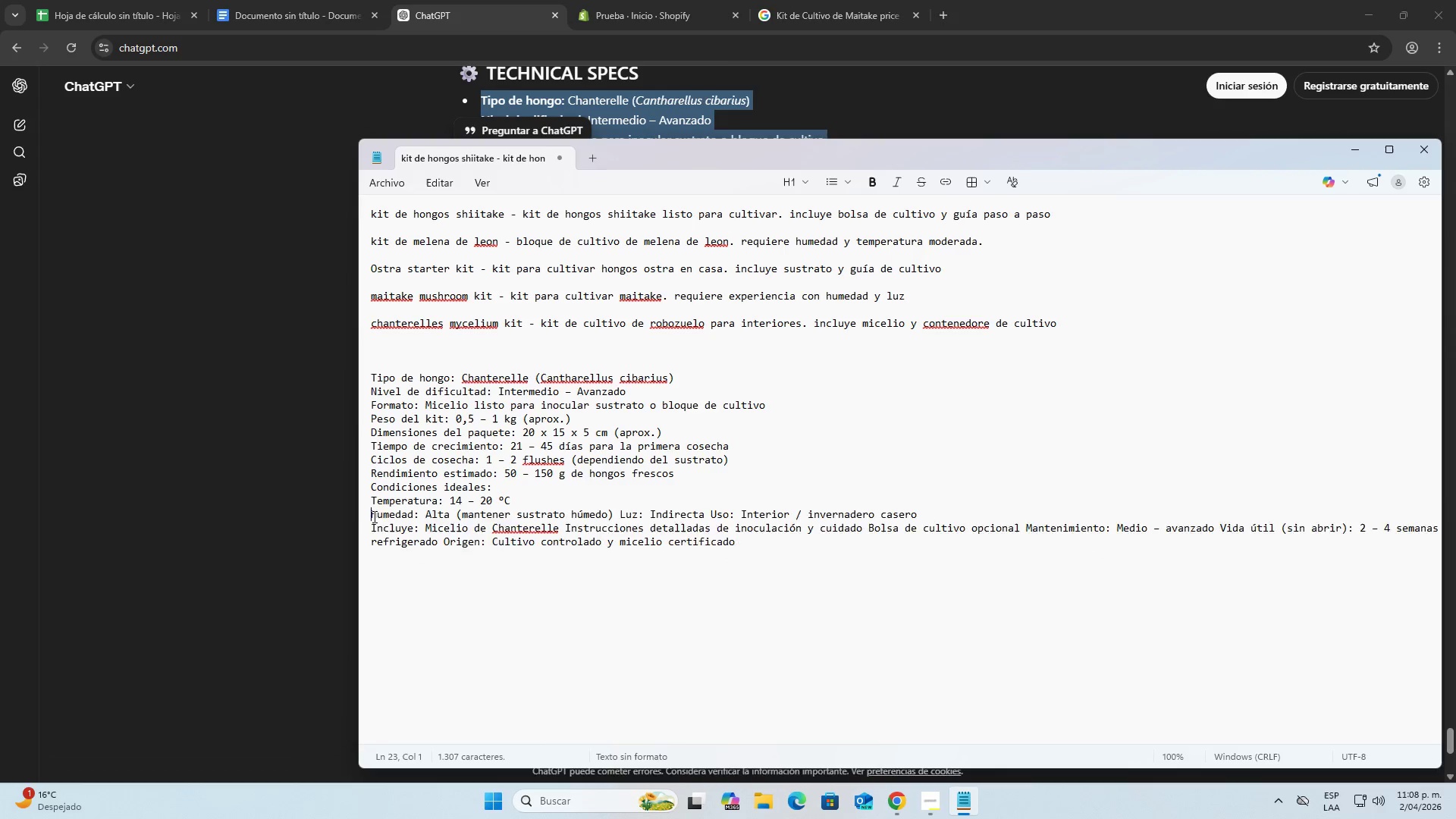 
key(Backspace)
 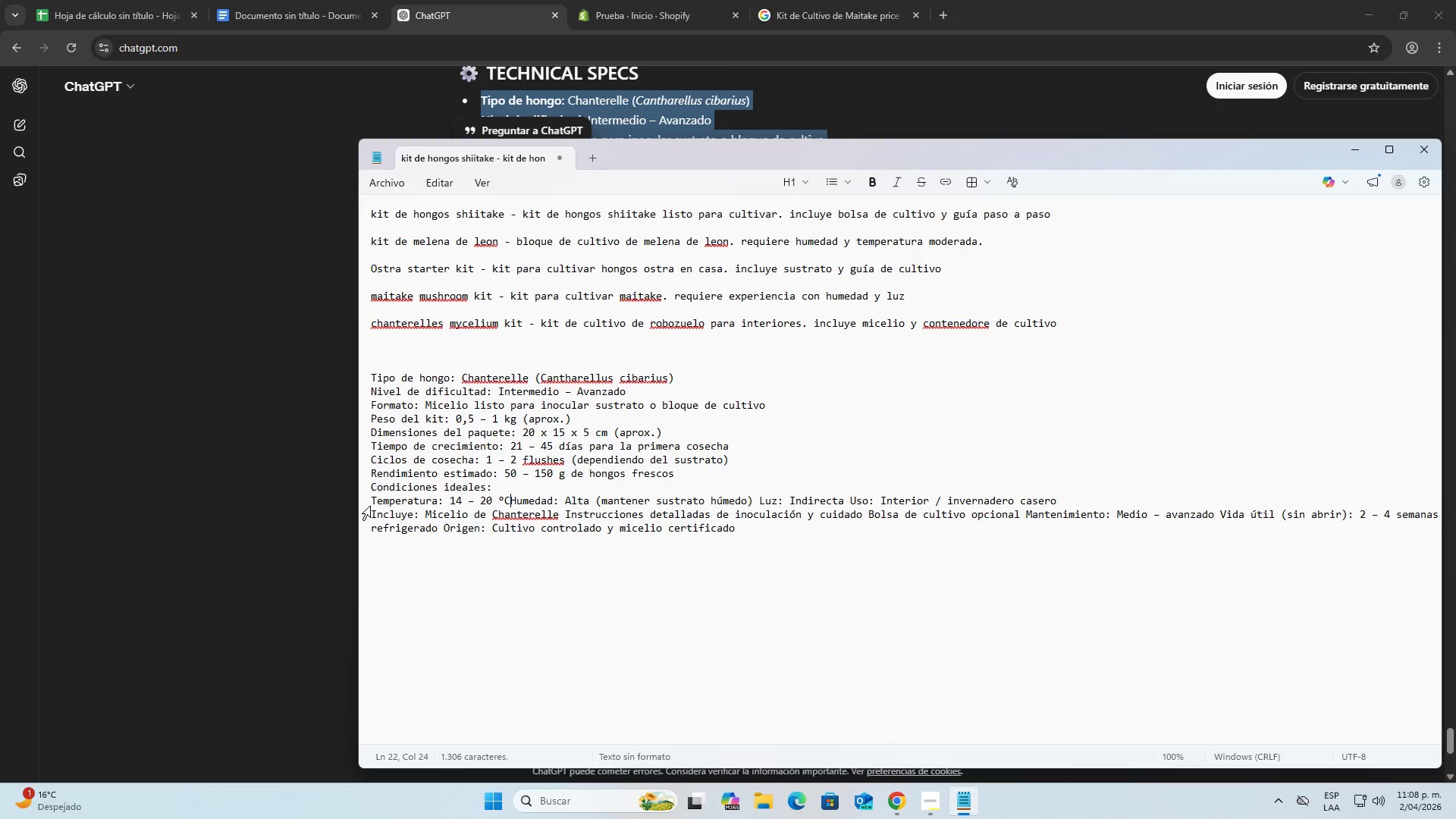 
key(Space)
 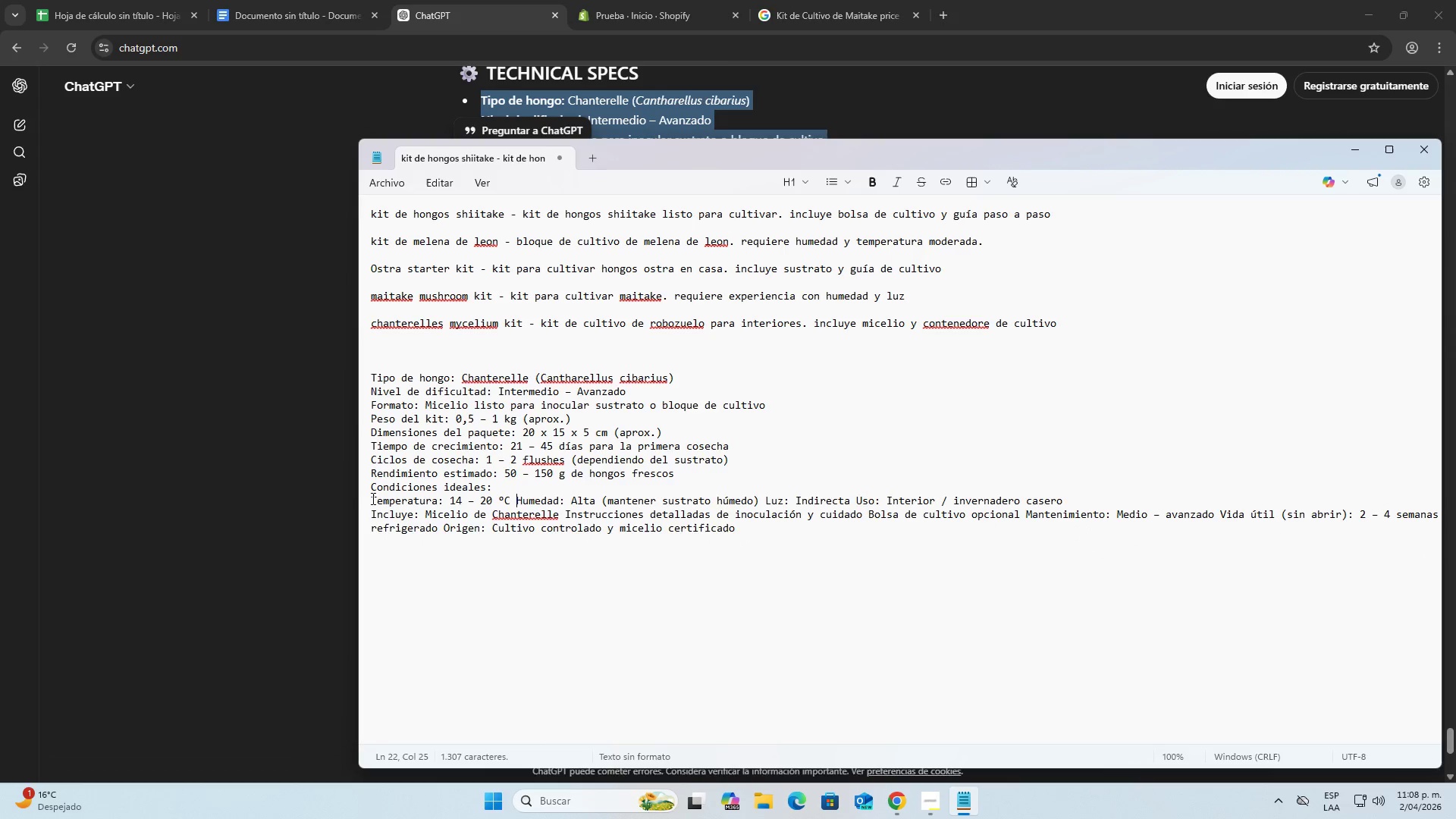 
left_click([372, 498])
 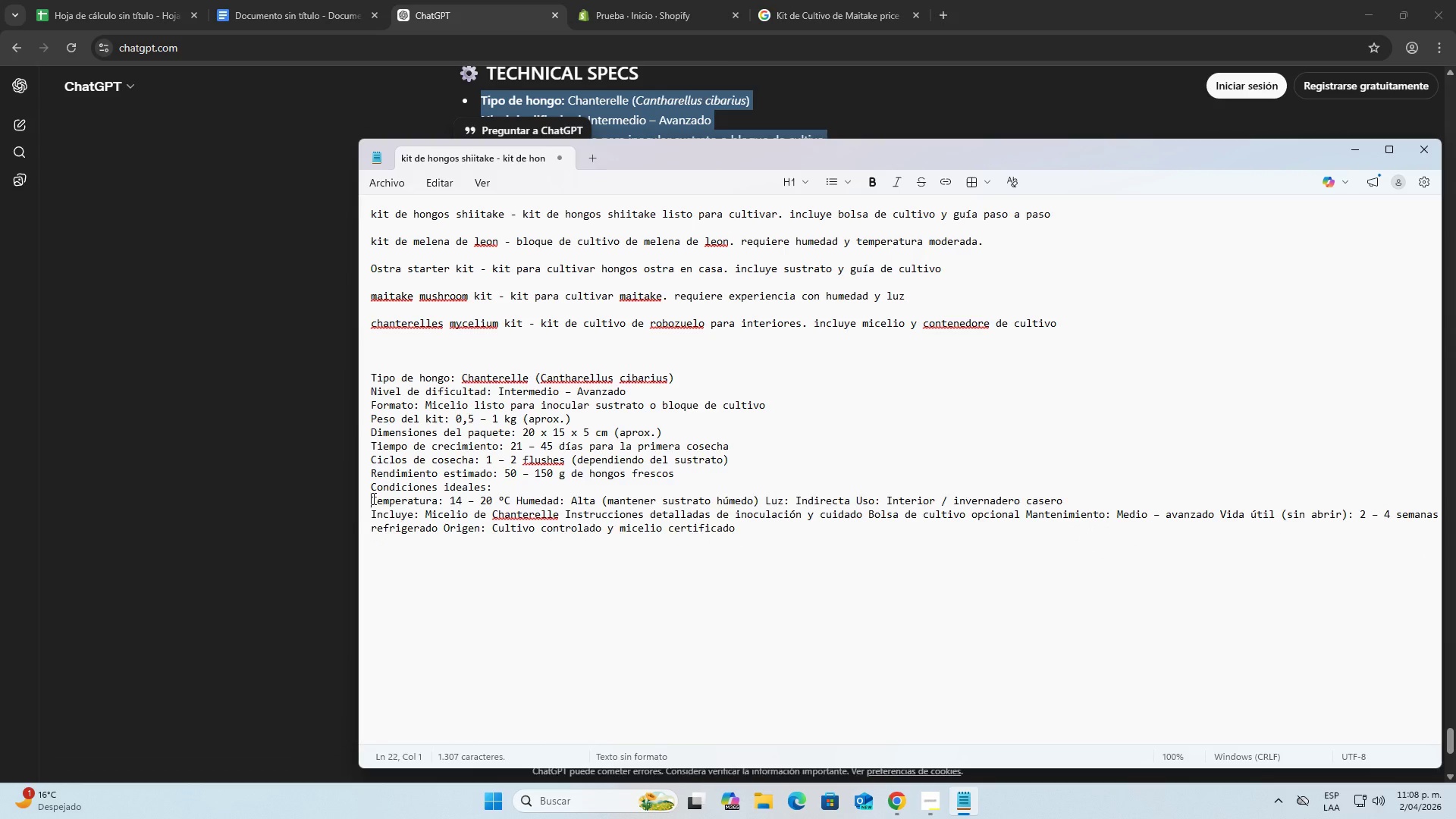 
key(Backspace)
 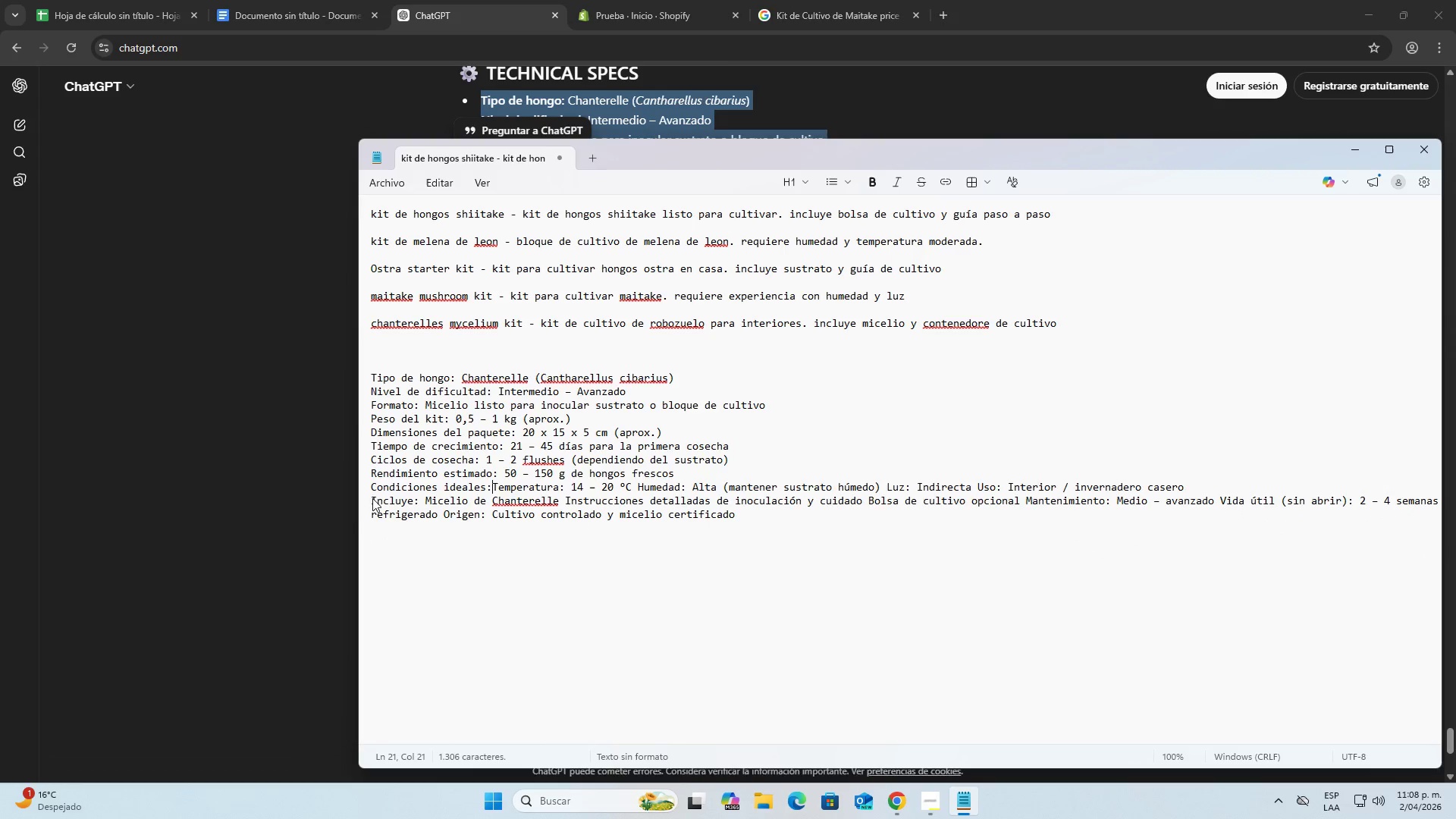 
key(Space)
 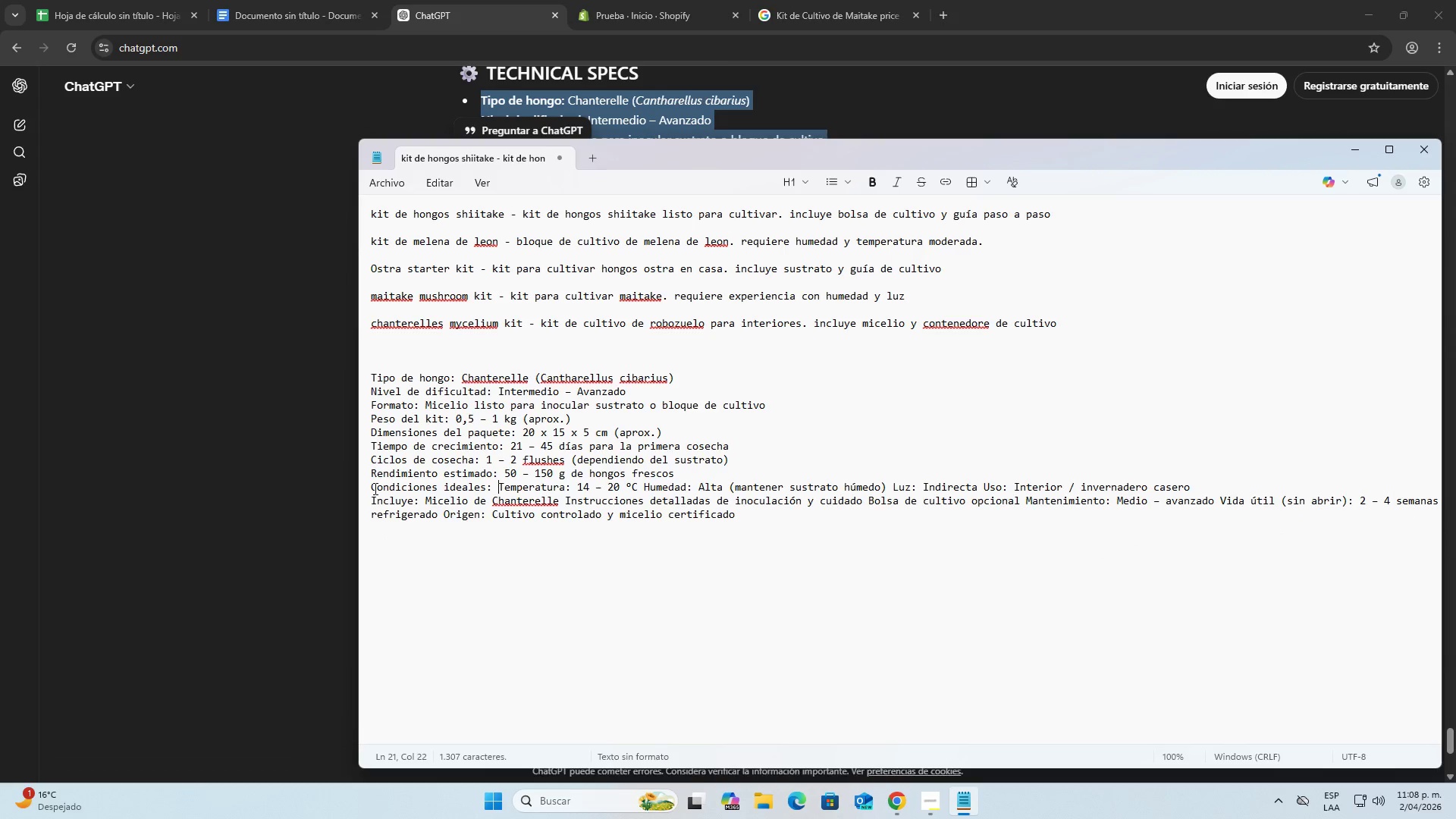 
left_click([374, 488])
 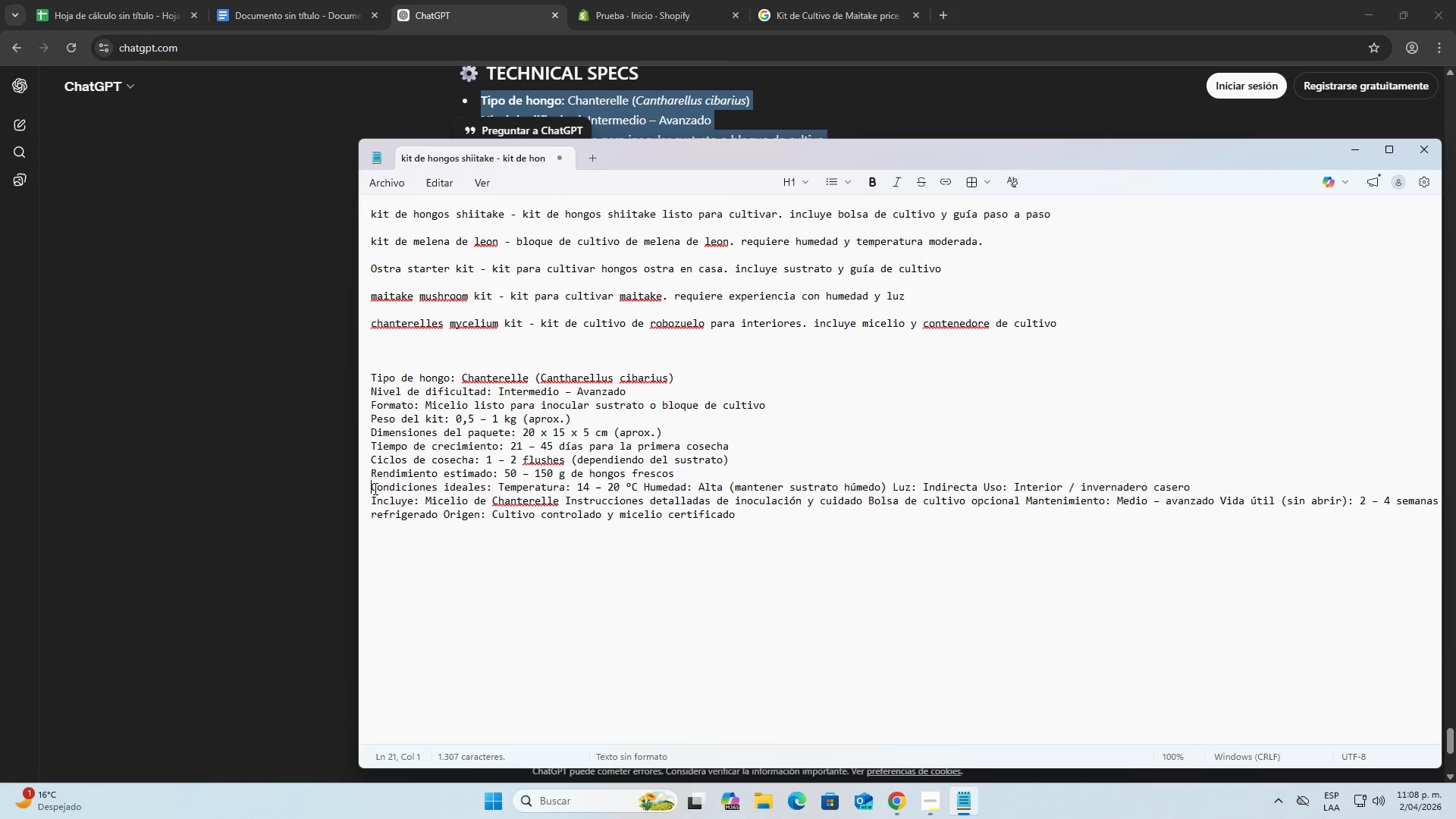 
key(Backspace)
 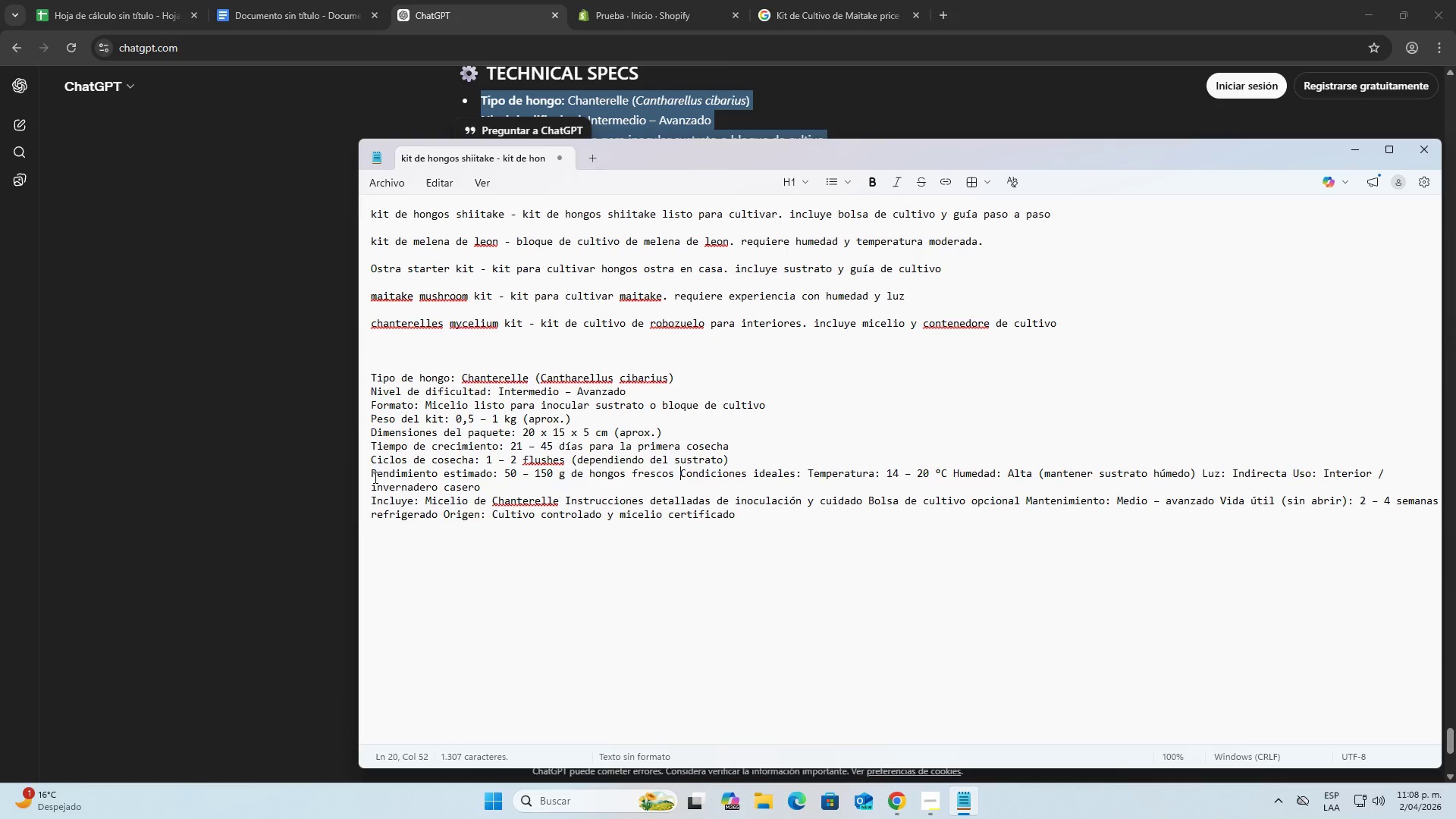 
key(Space)
 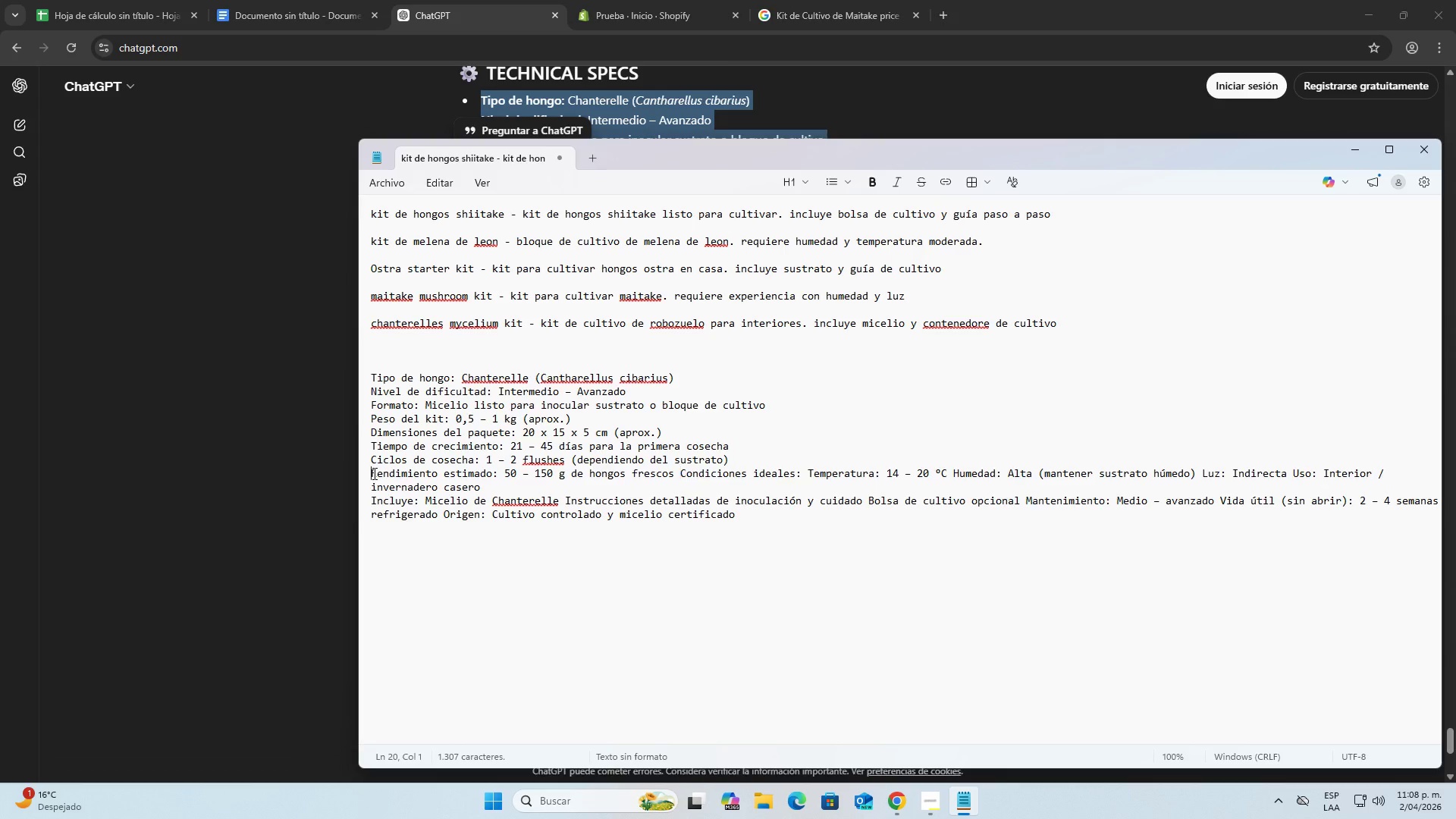 
left_click([373, 473])
 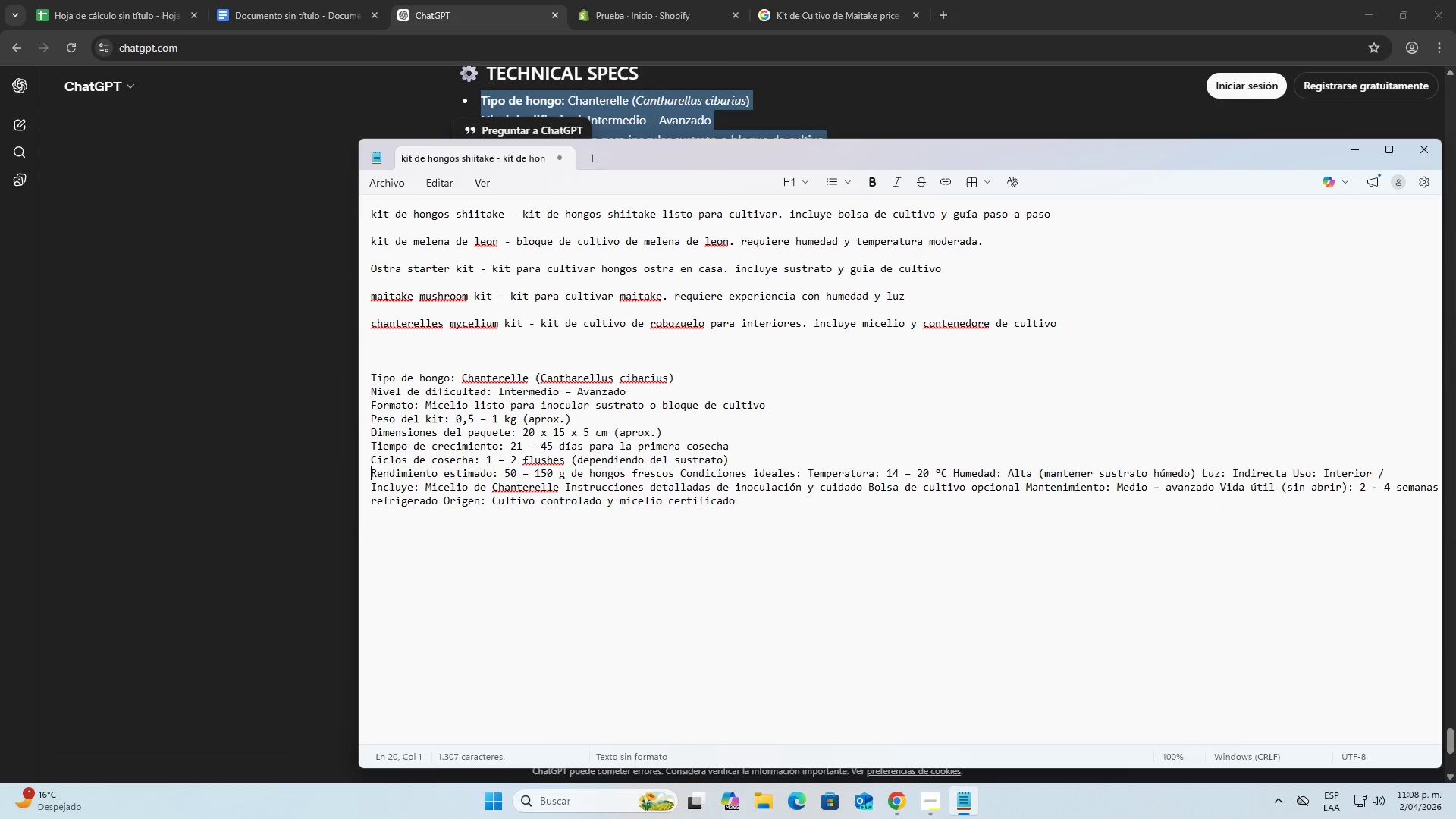 
key(Backspace)
 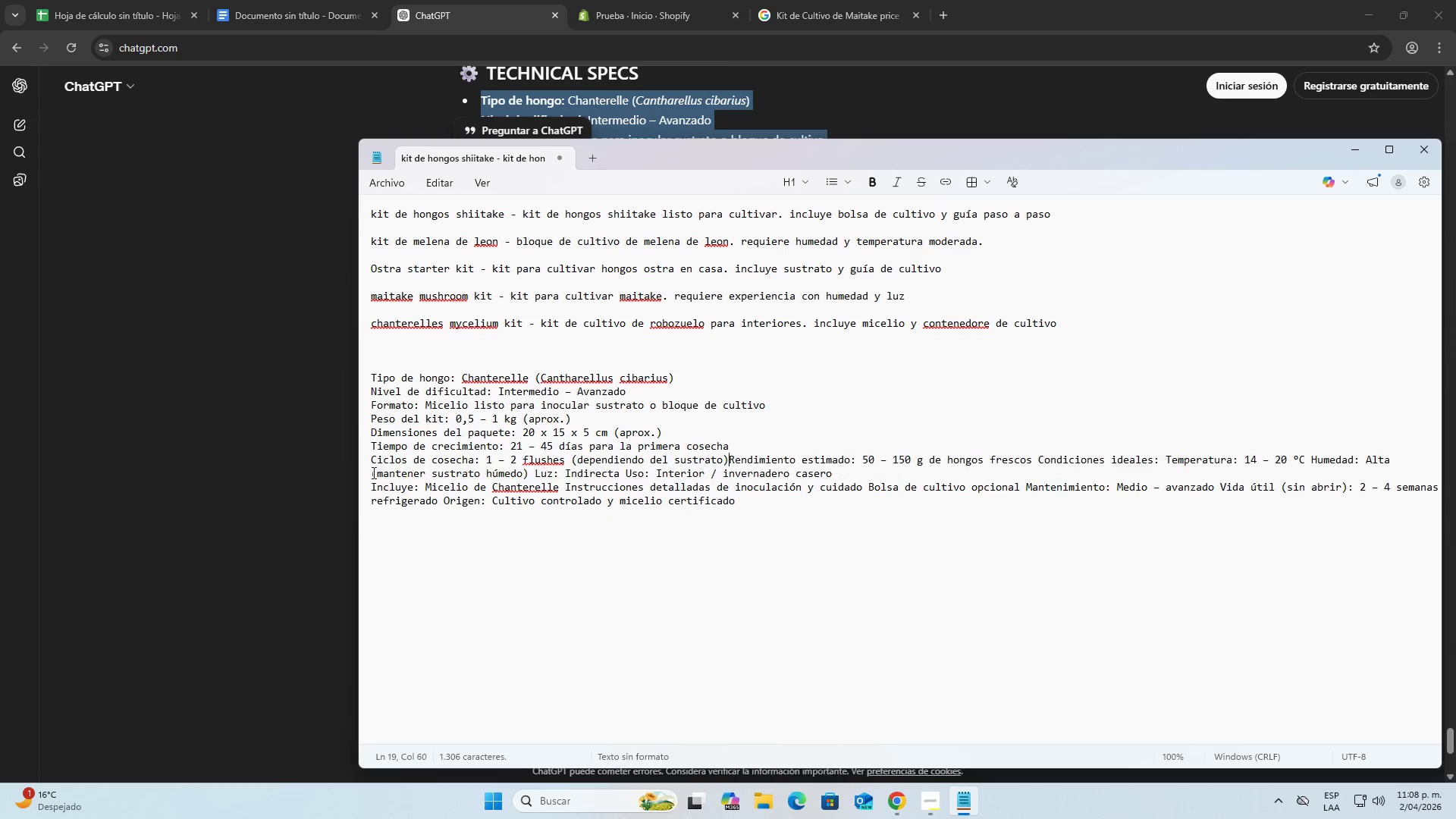 
key(Space)
 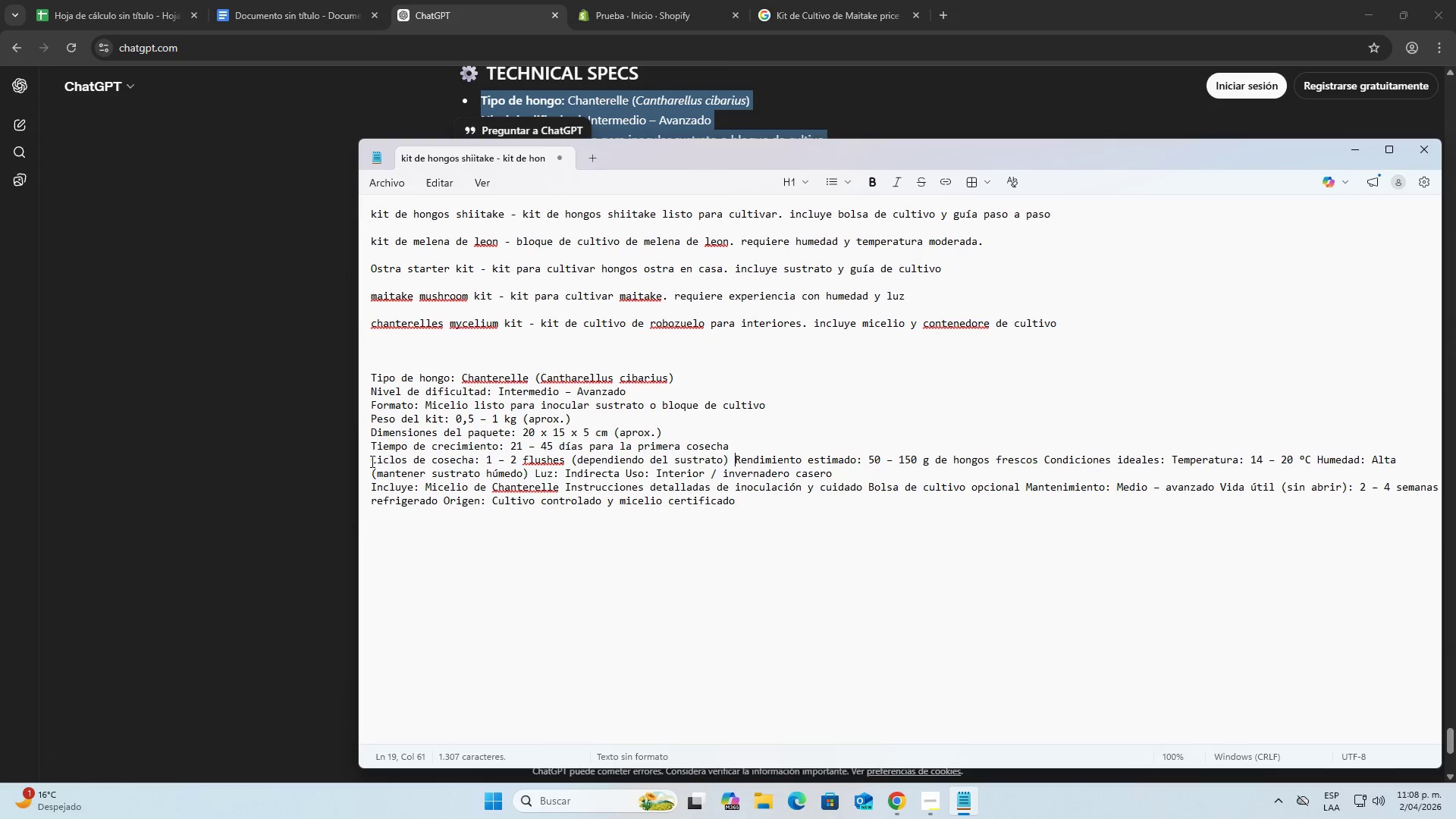 
left_click([371, 460])
 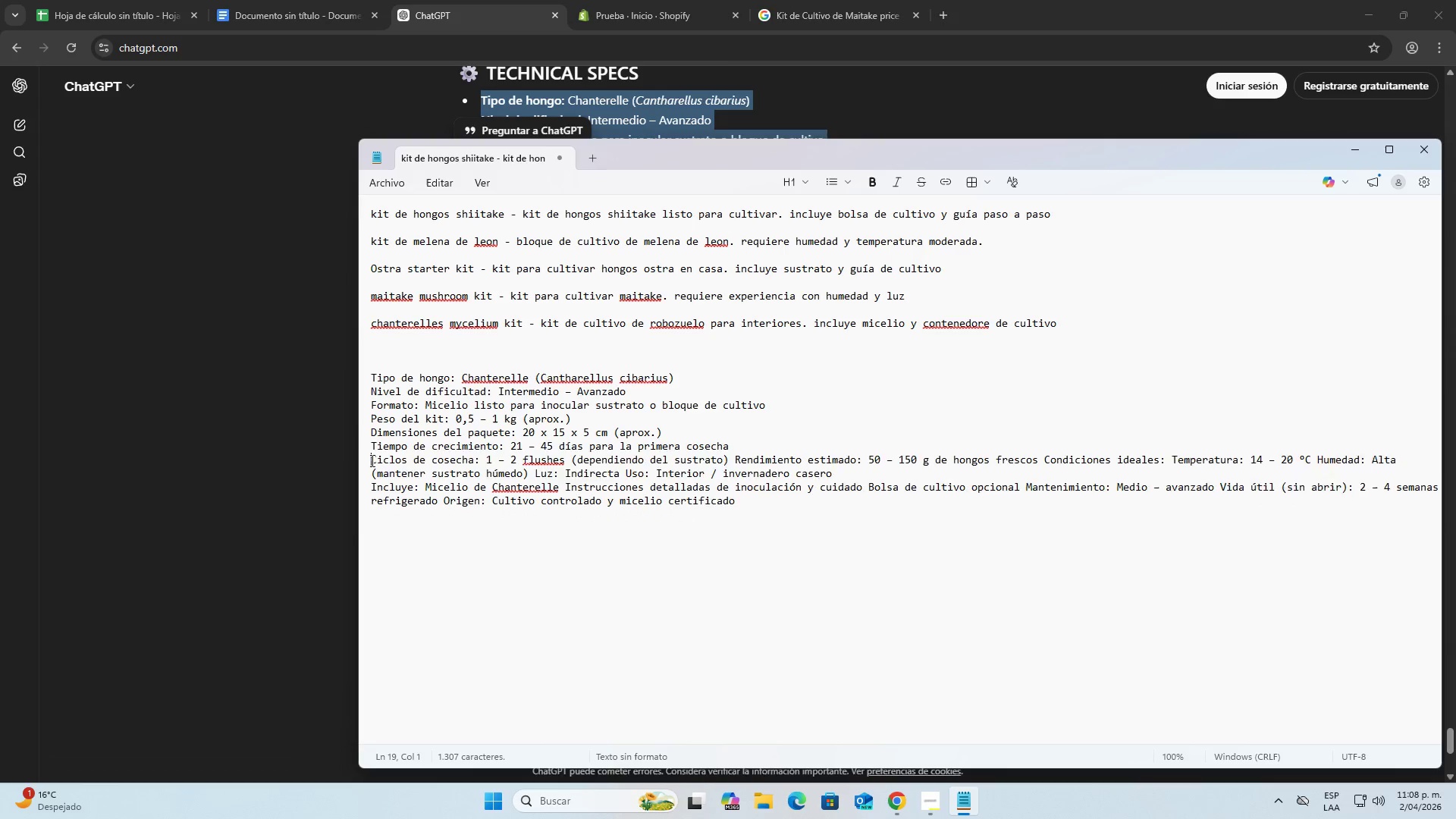 
key(Backspace)
 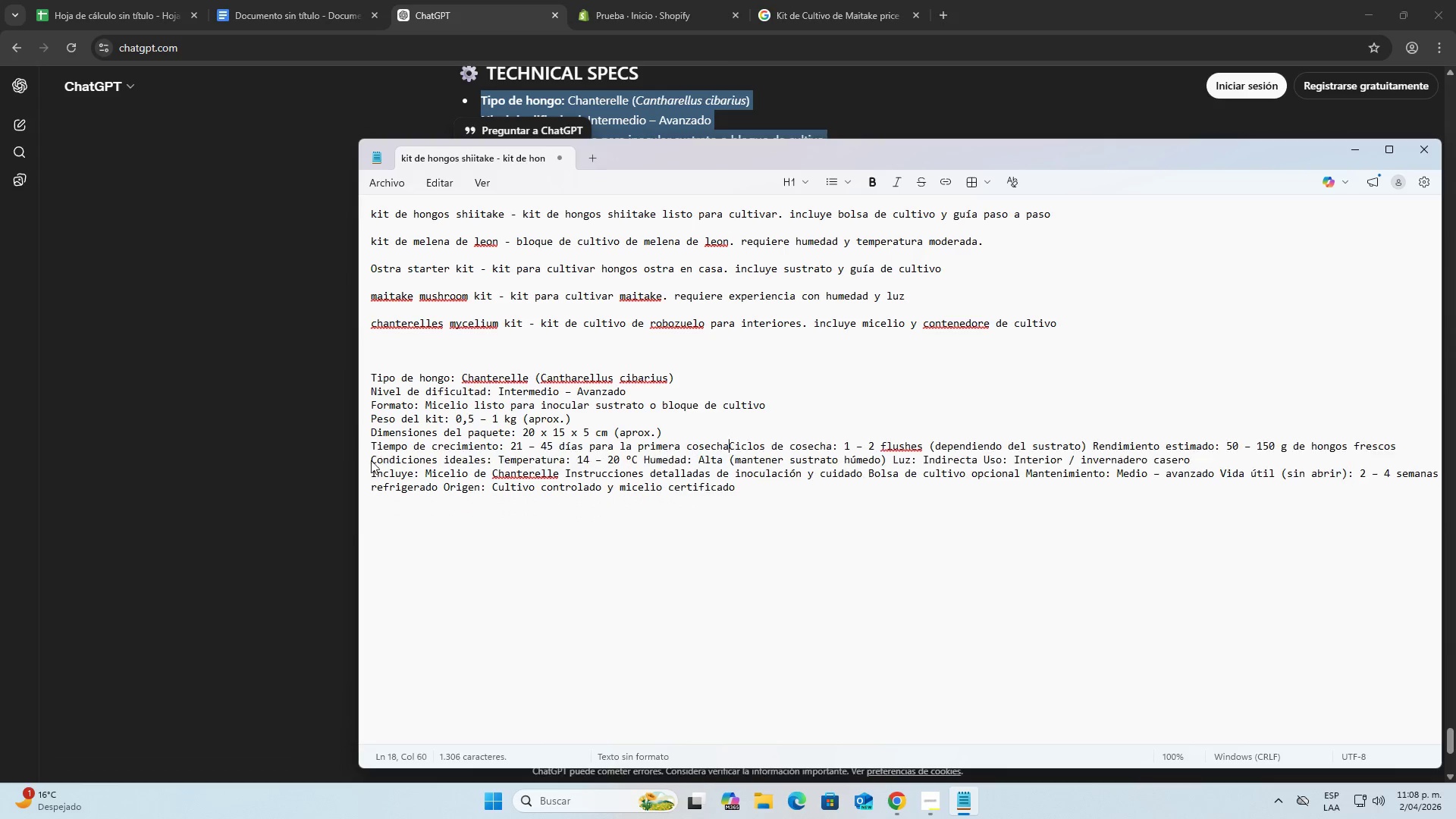 
key(Space)
 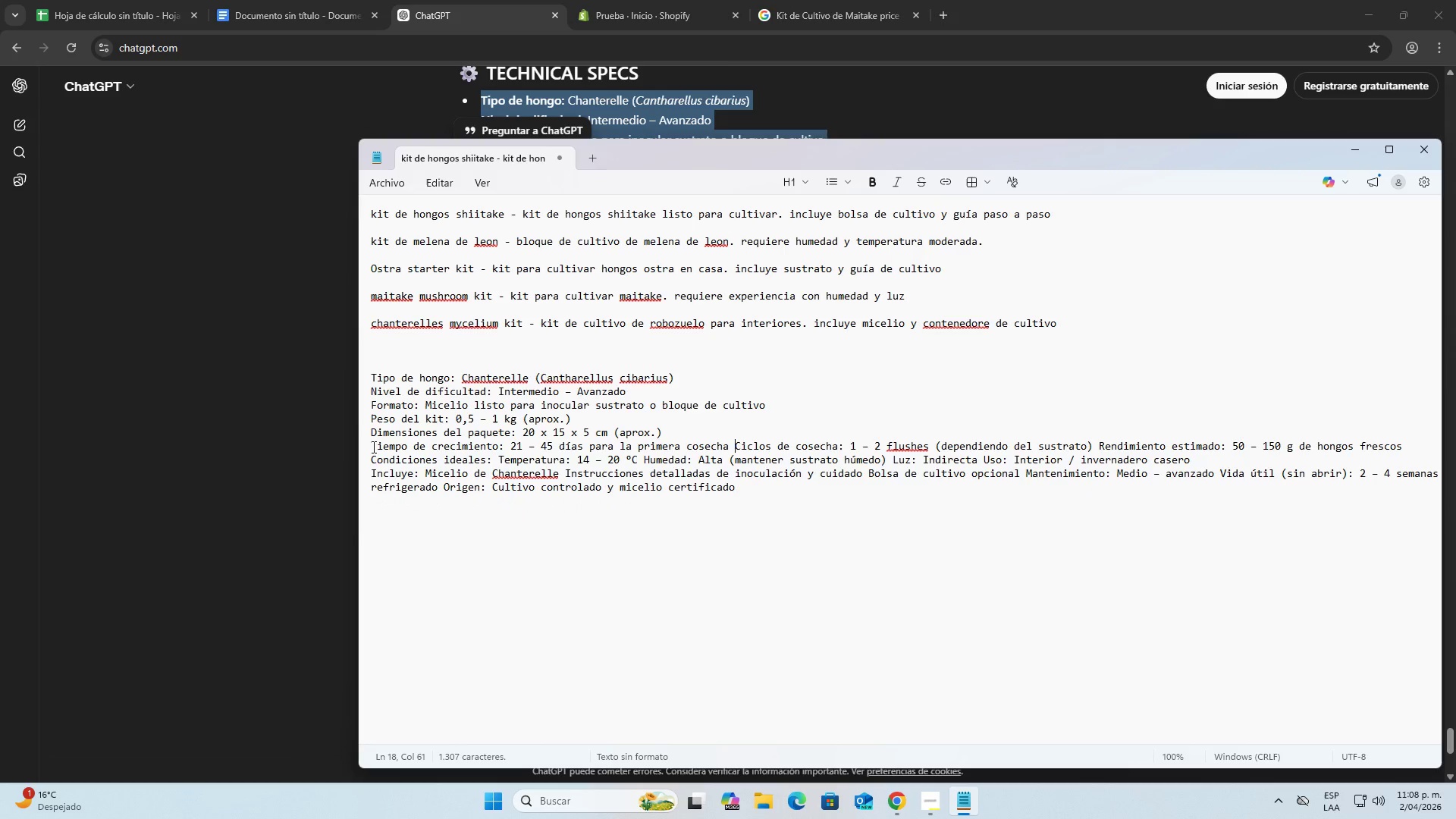 
left_click([372, 447])
 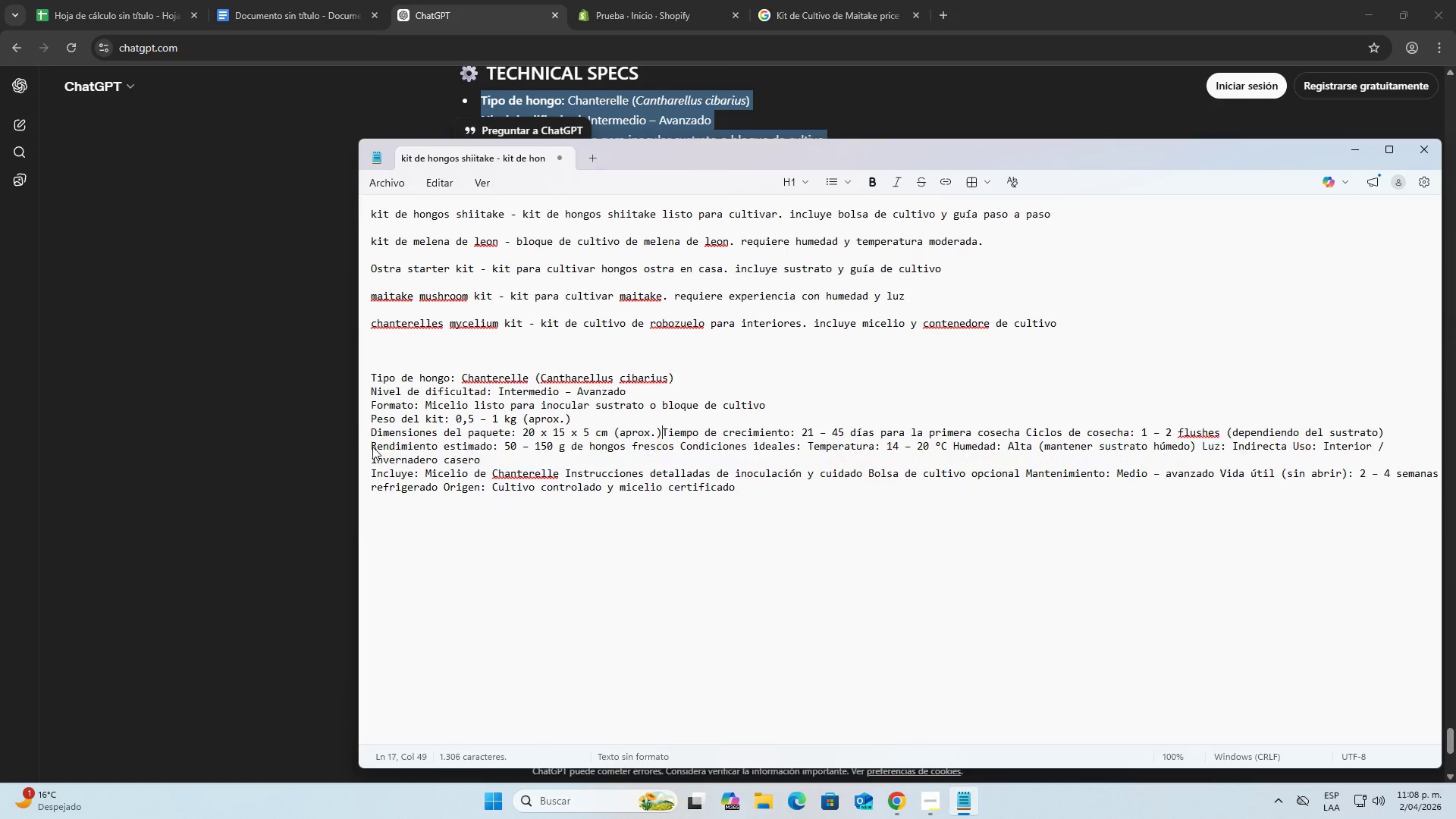 
key(Backspace)
 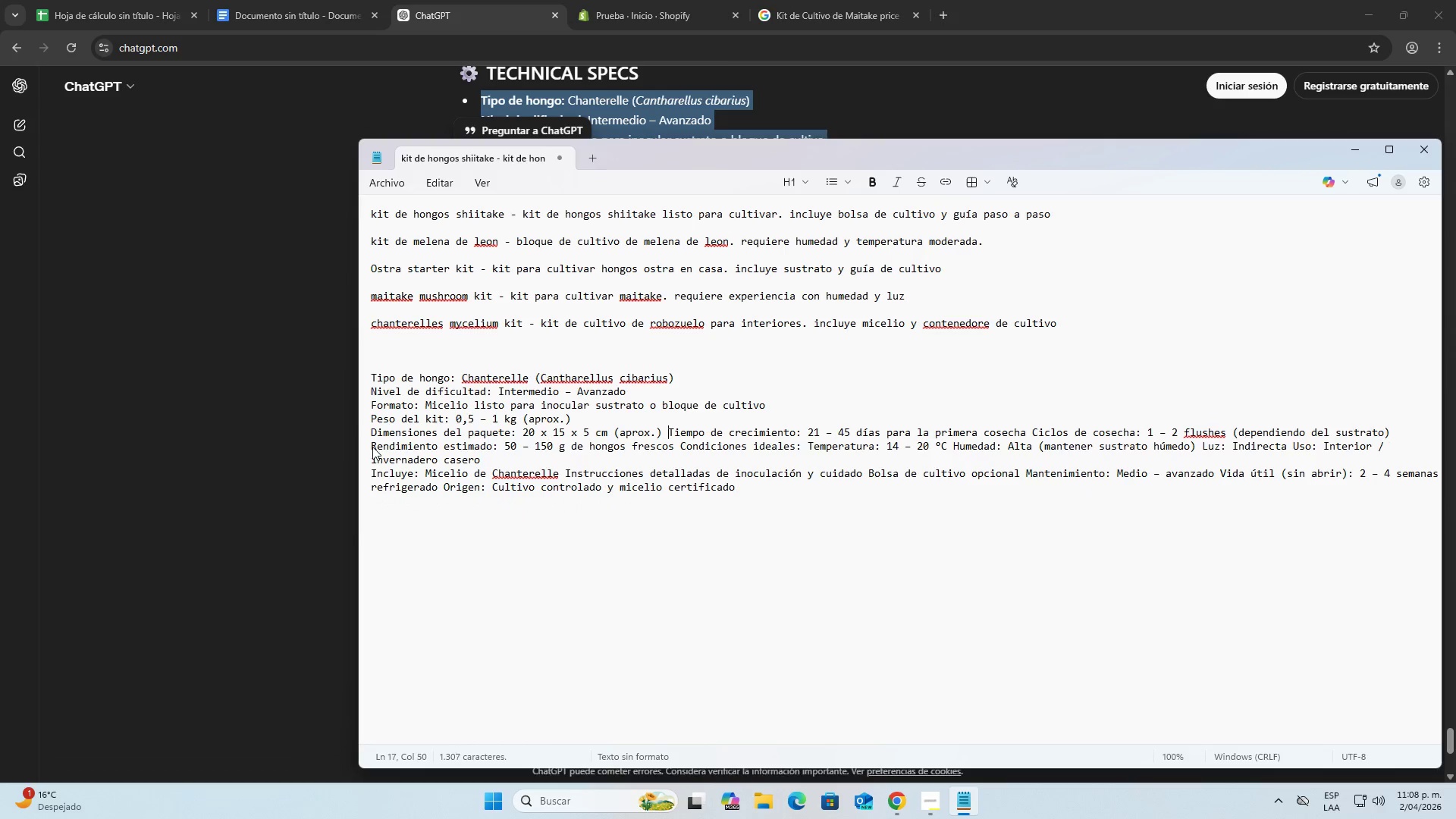 
key(Space)
 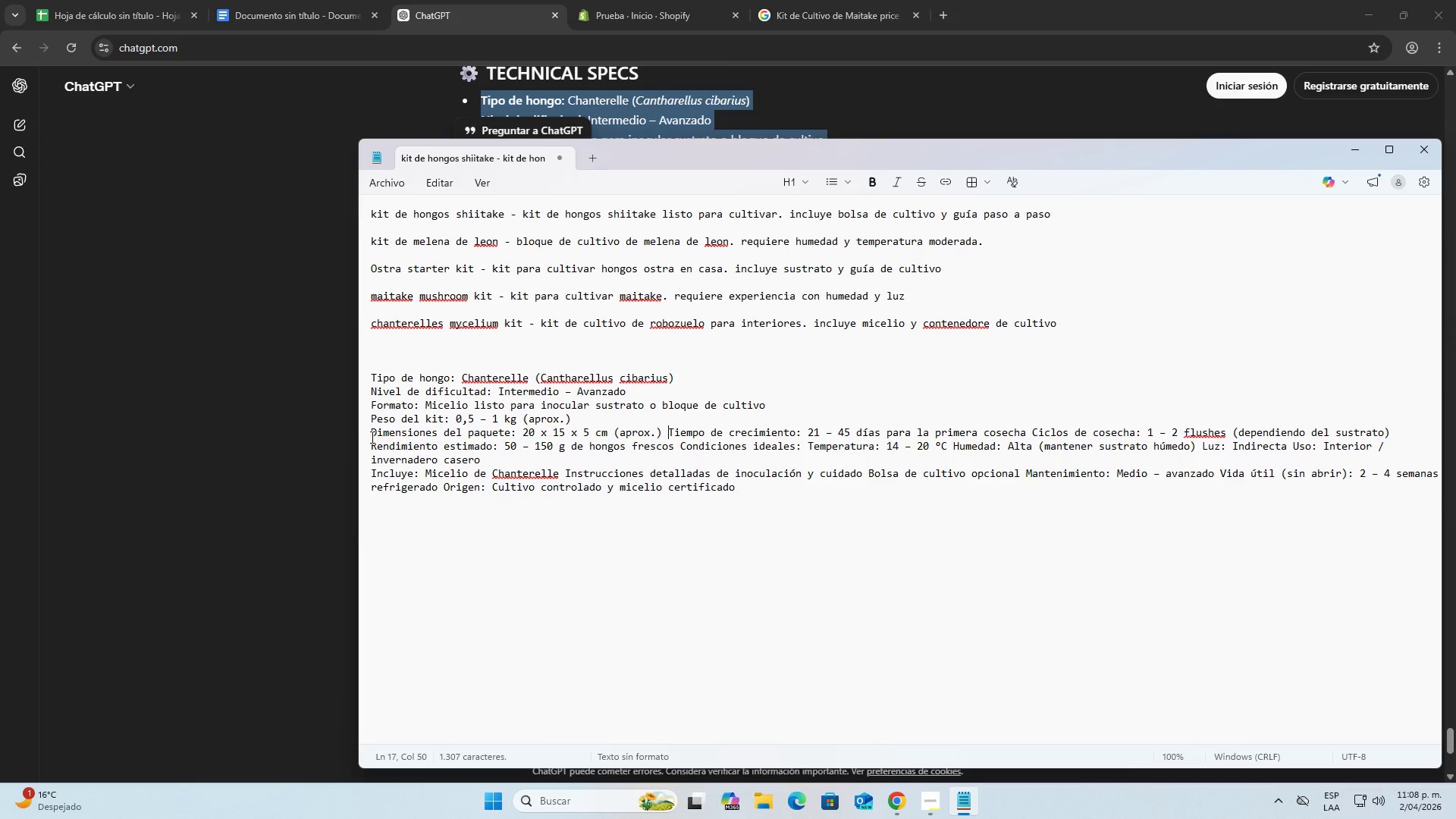 
left_click([371, 437])
 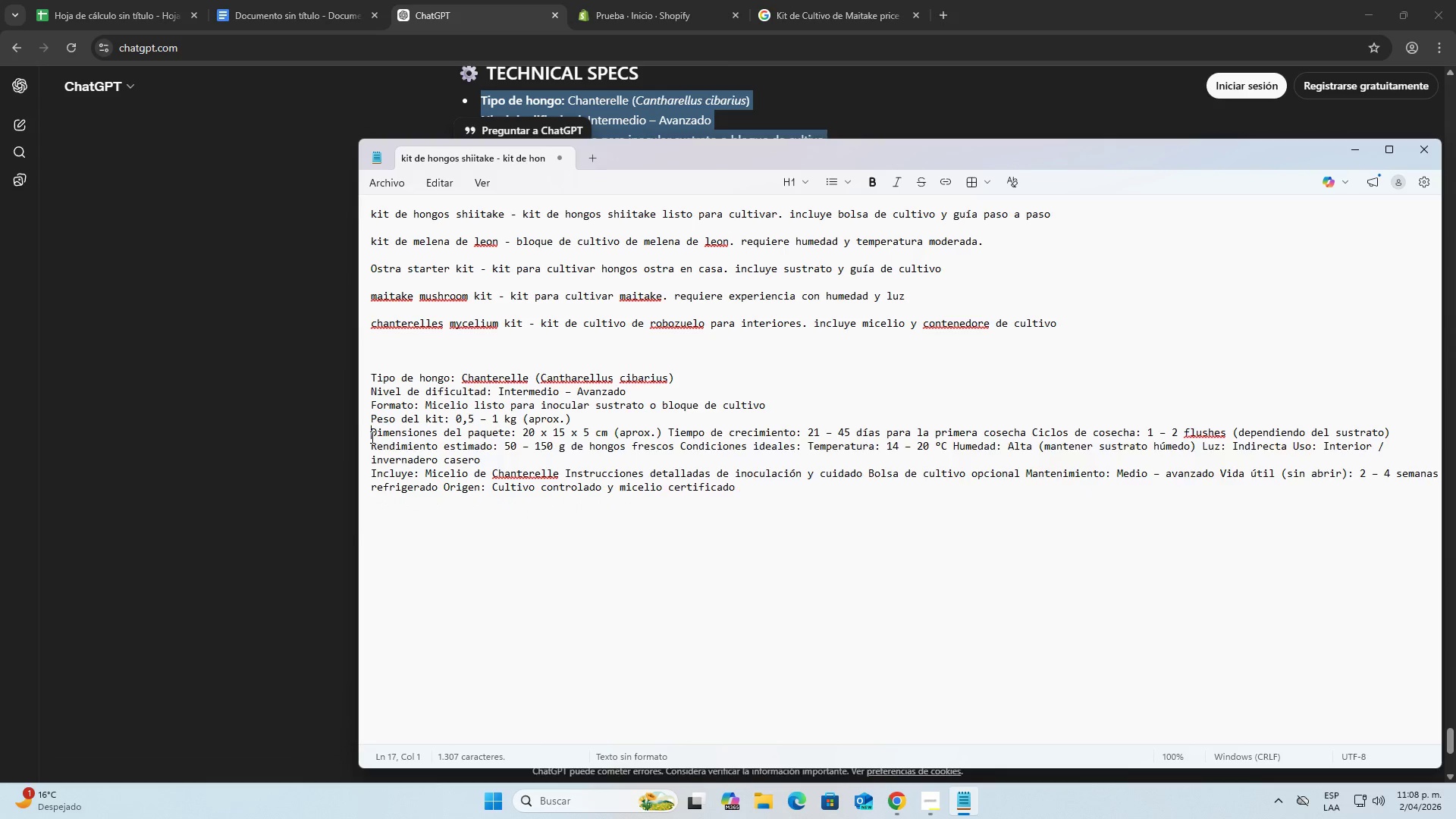 
key(Backspace)
 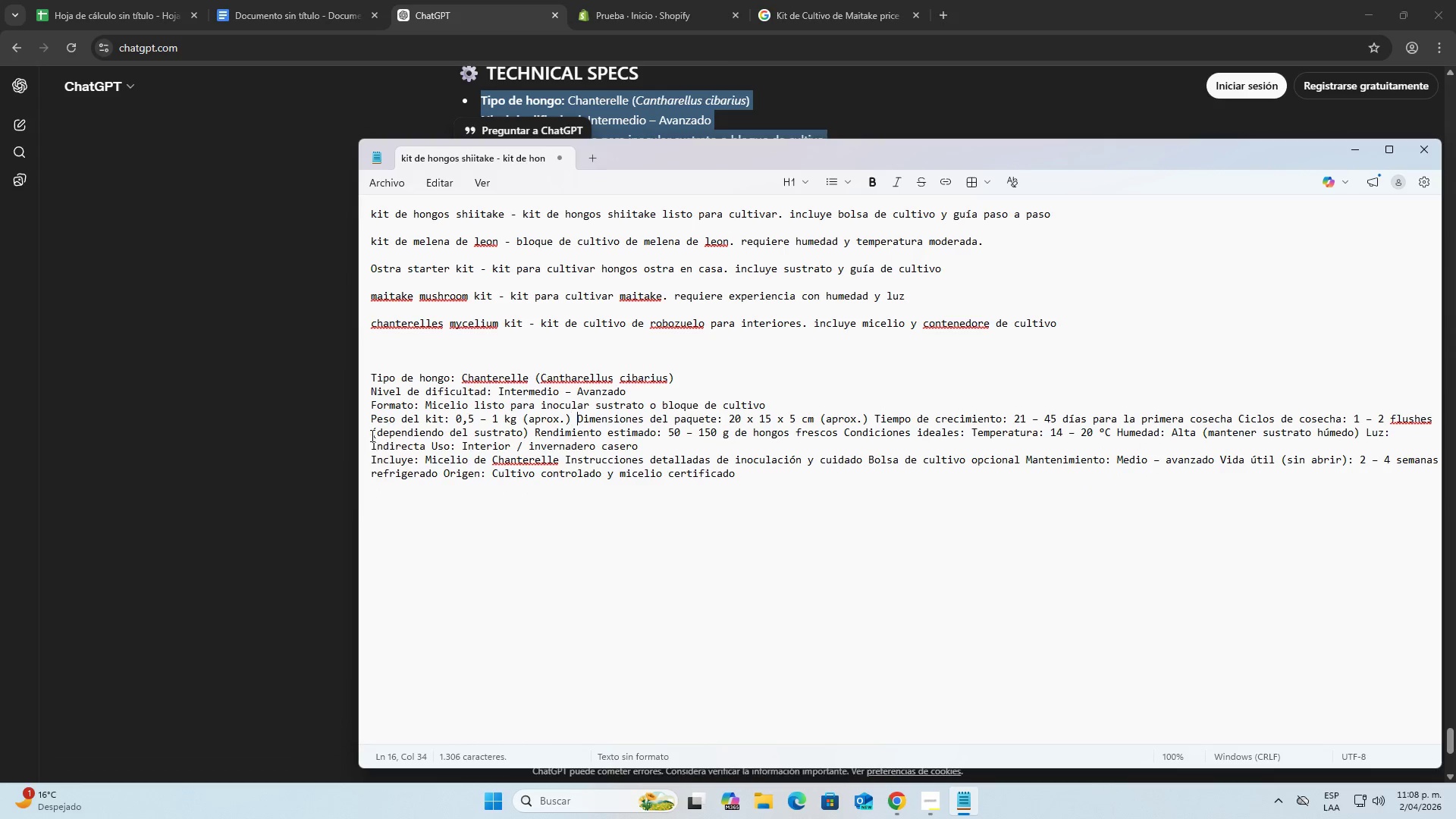 
key(Space)
 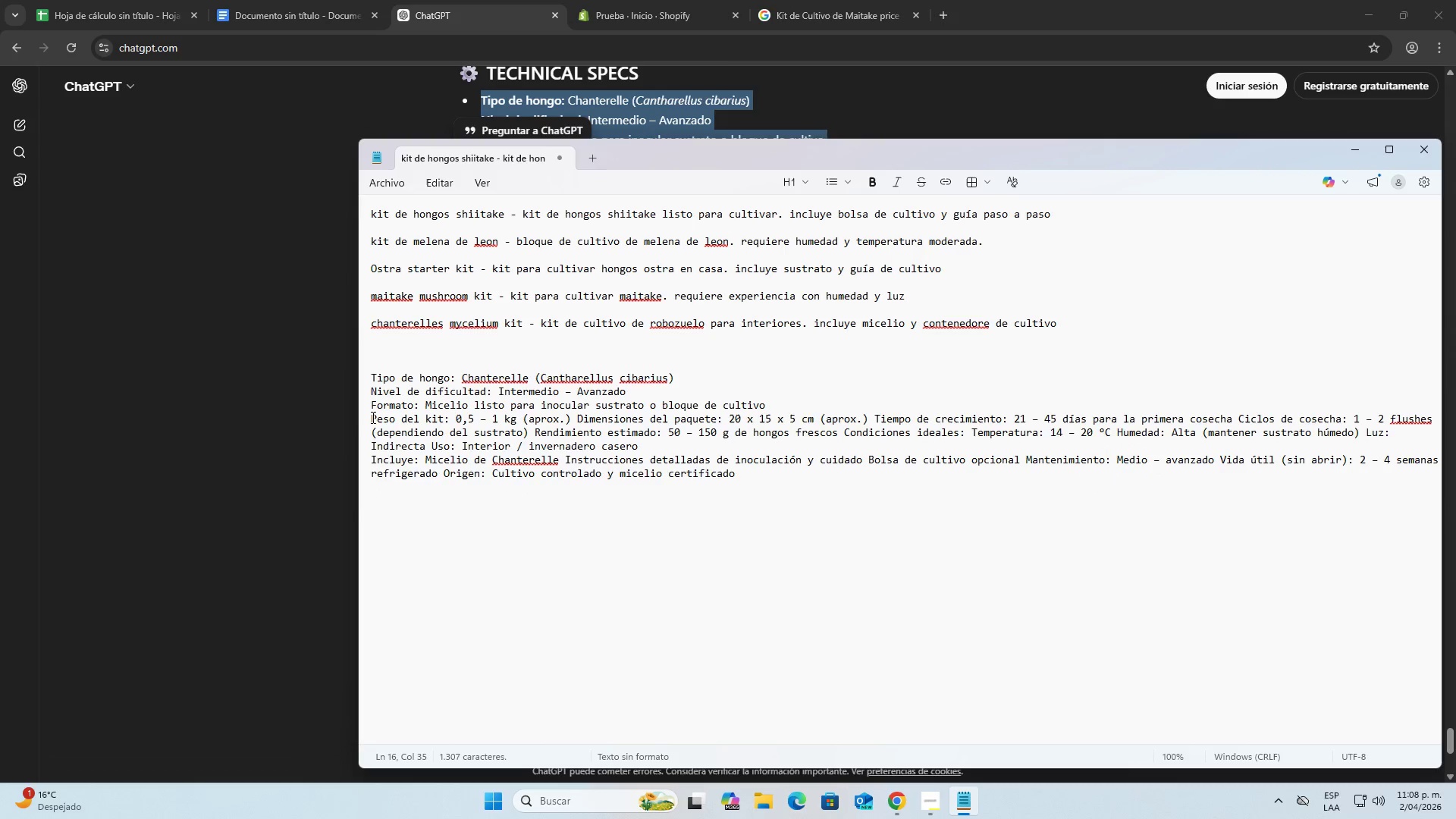 
left_click([372, 417])
 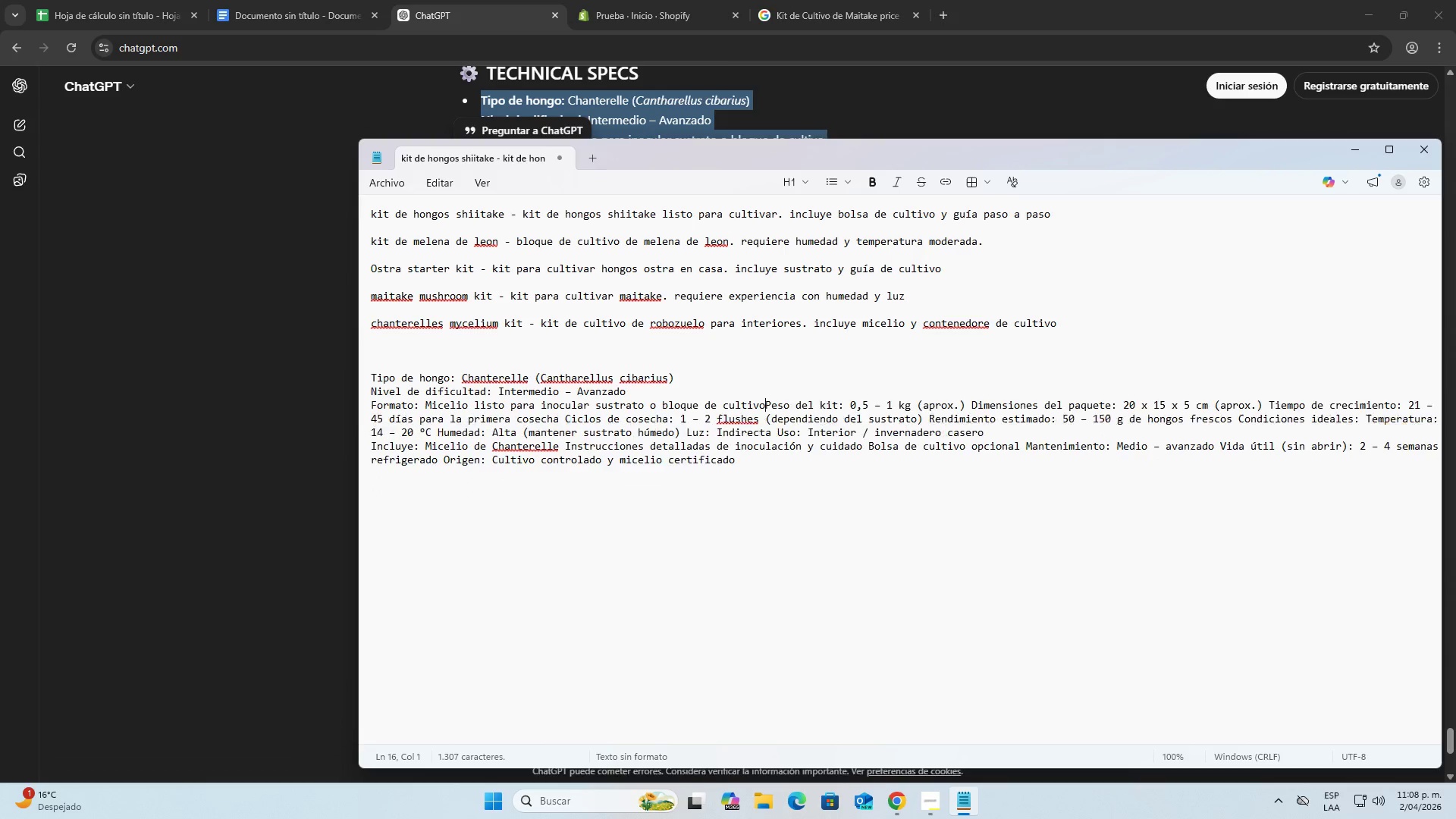 
key(Backspace)
 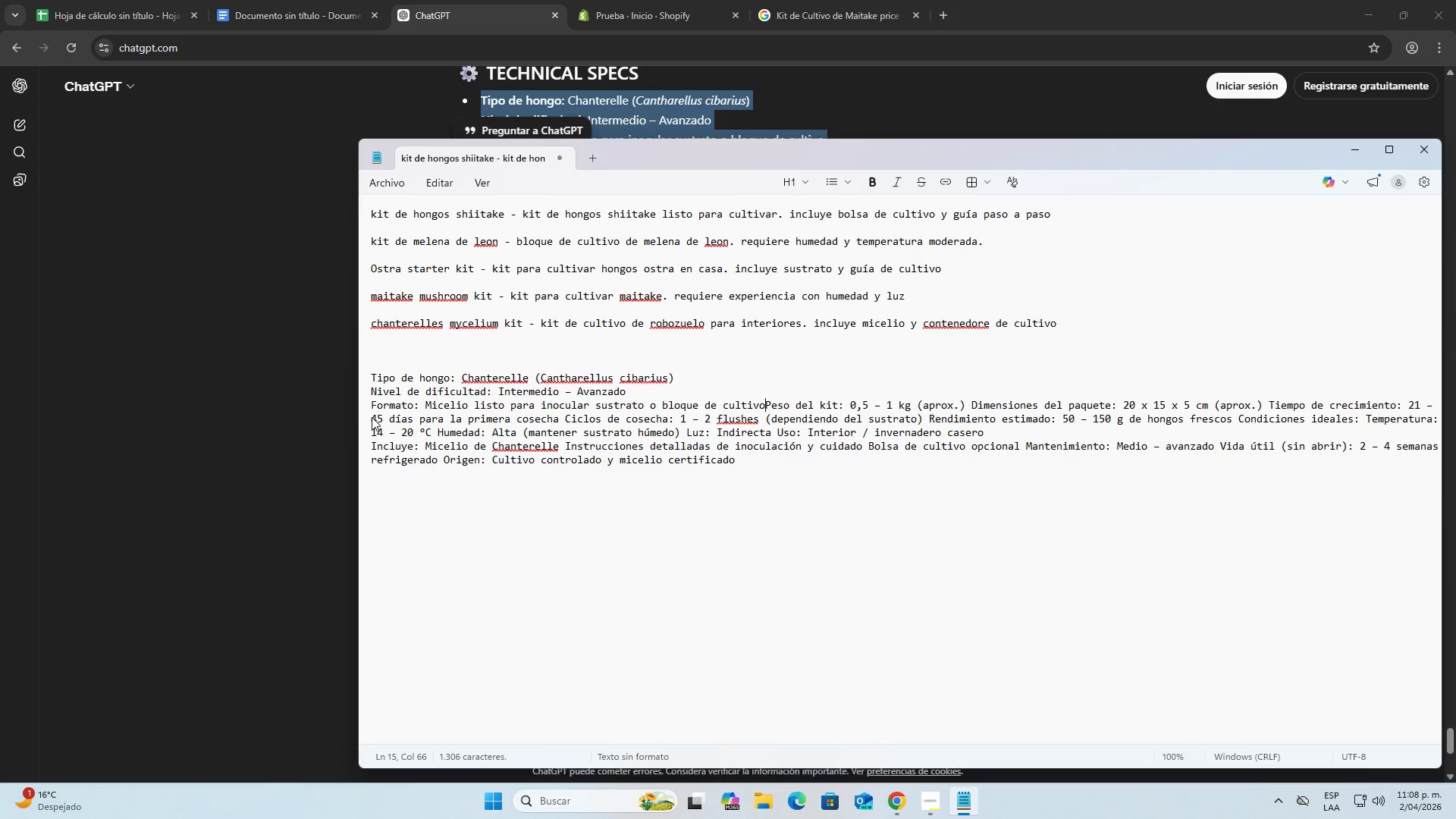 
key(Space)
 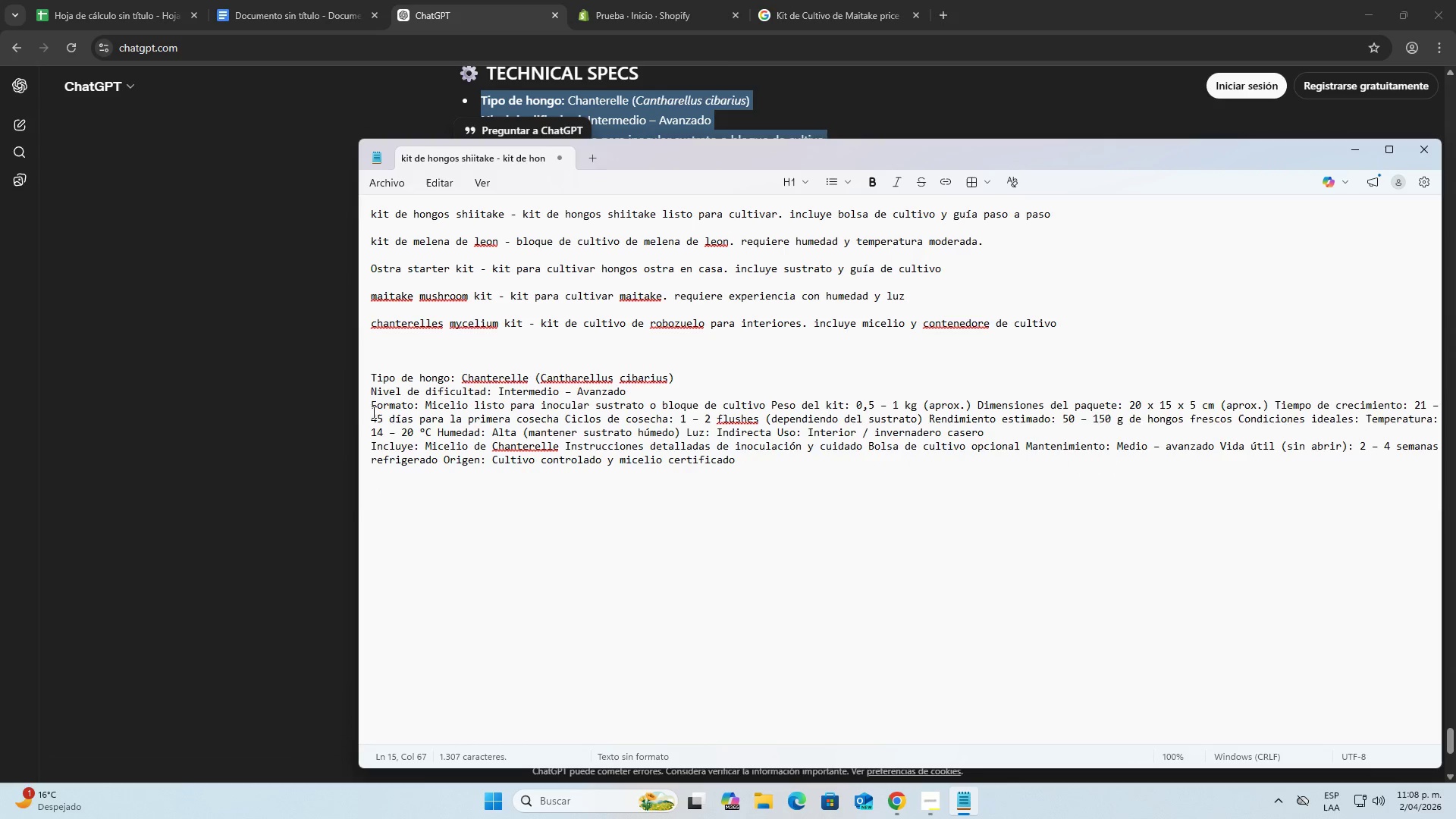 
left_click([372, 407])
 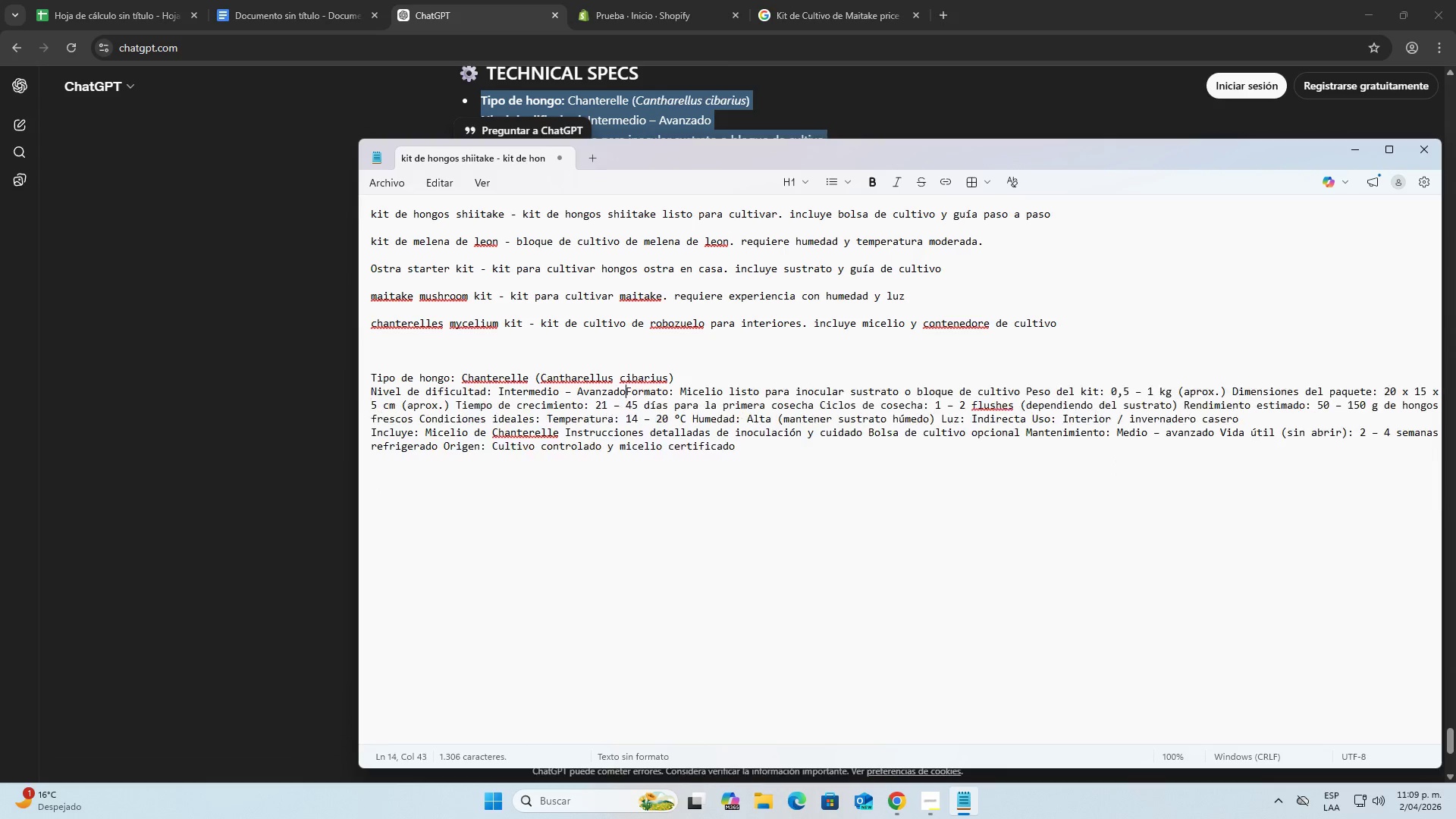 
key(Backspace)
 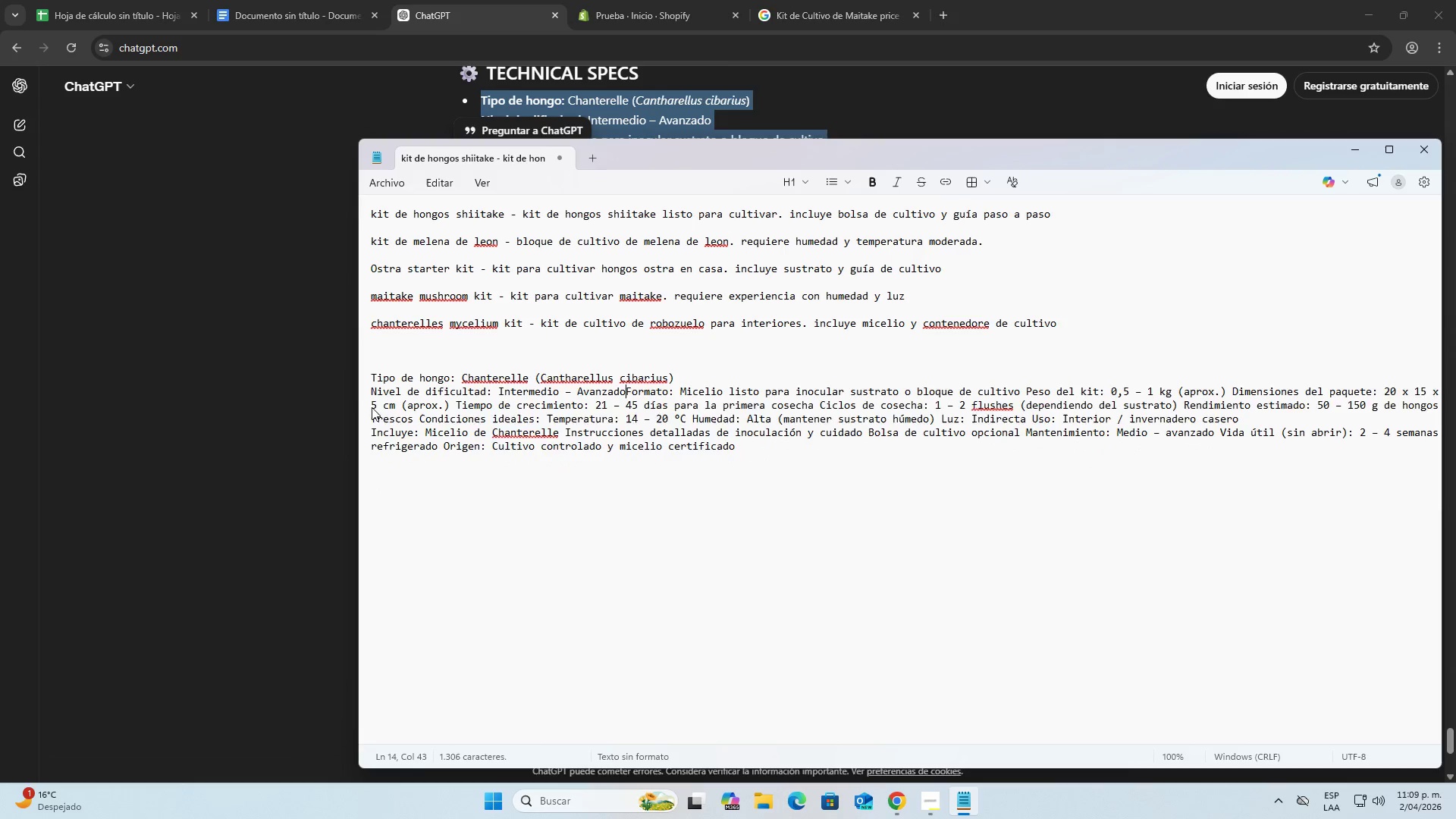 
key(Space)
 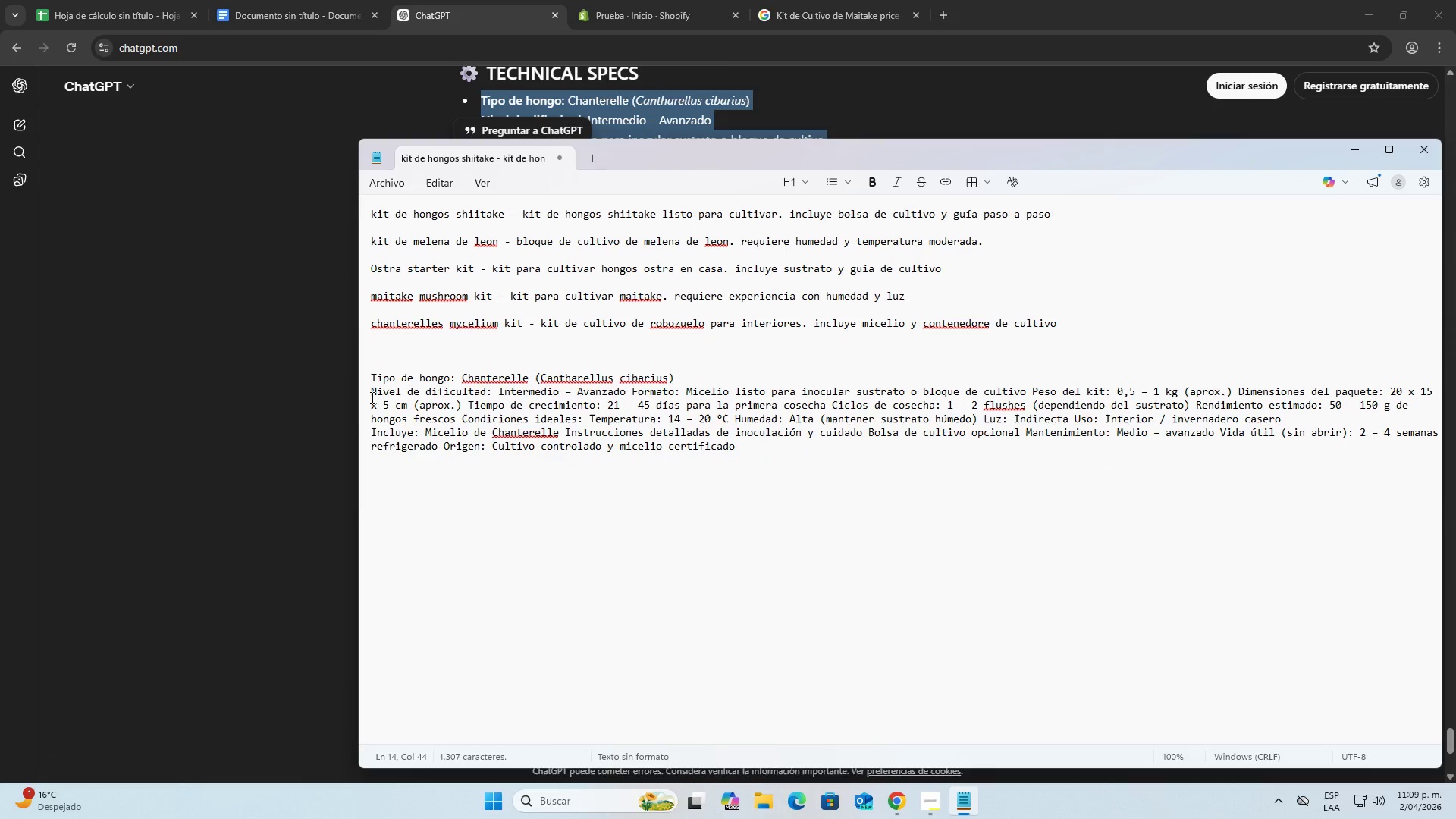 
left_click([371, 397])
 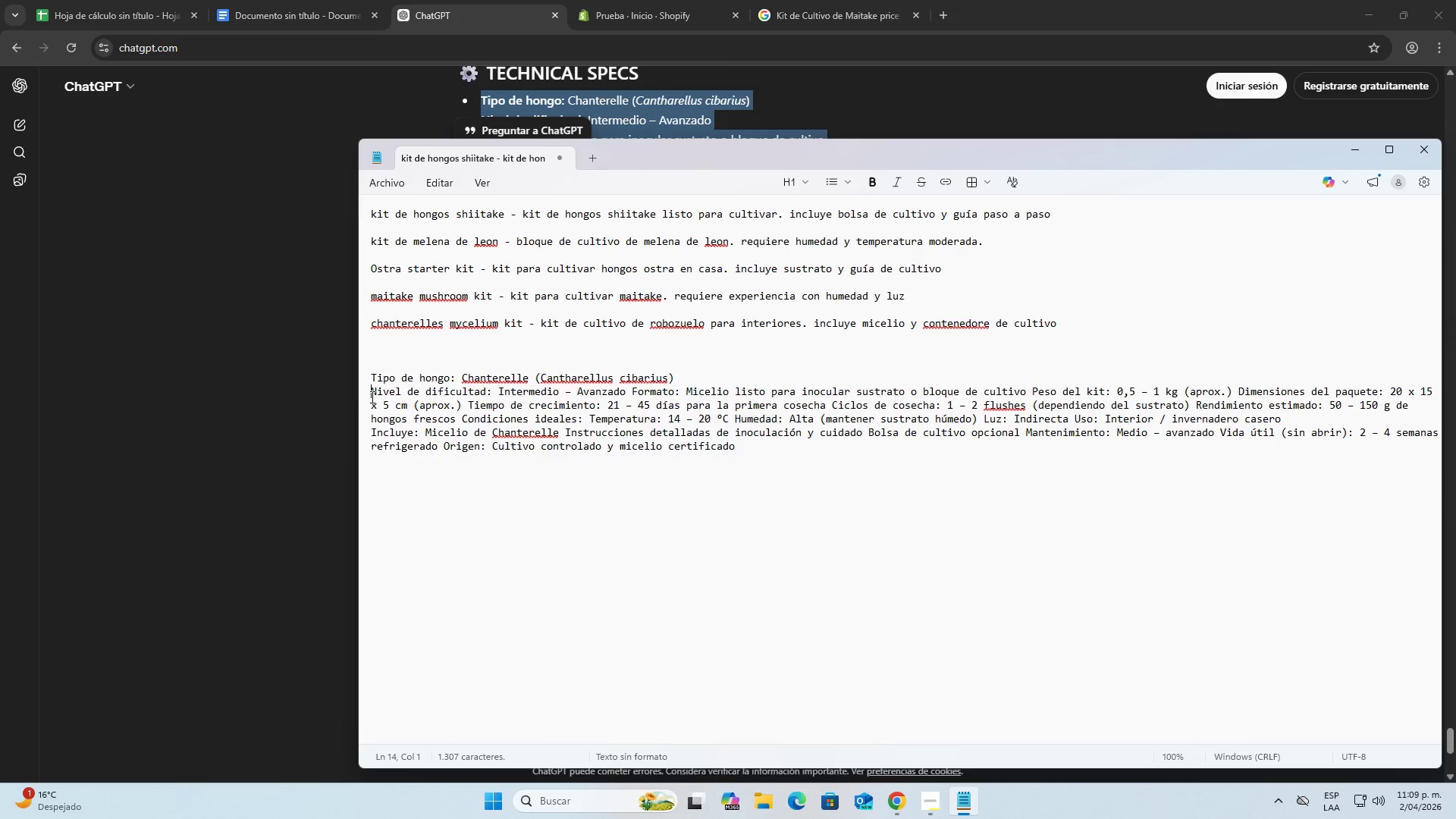 
key(Backspace)
 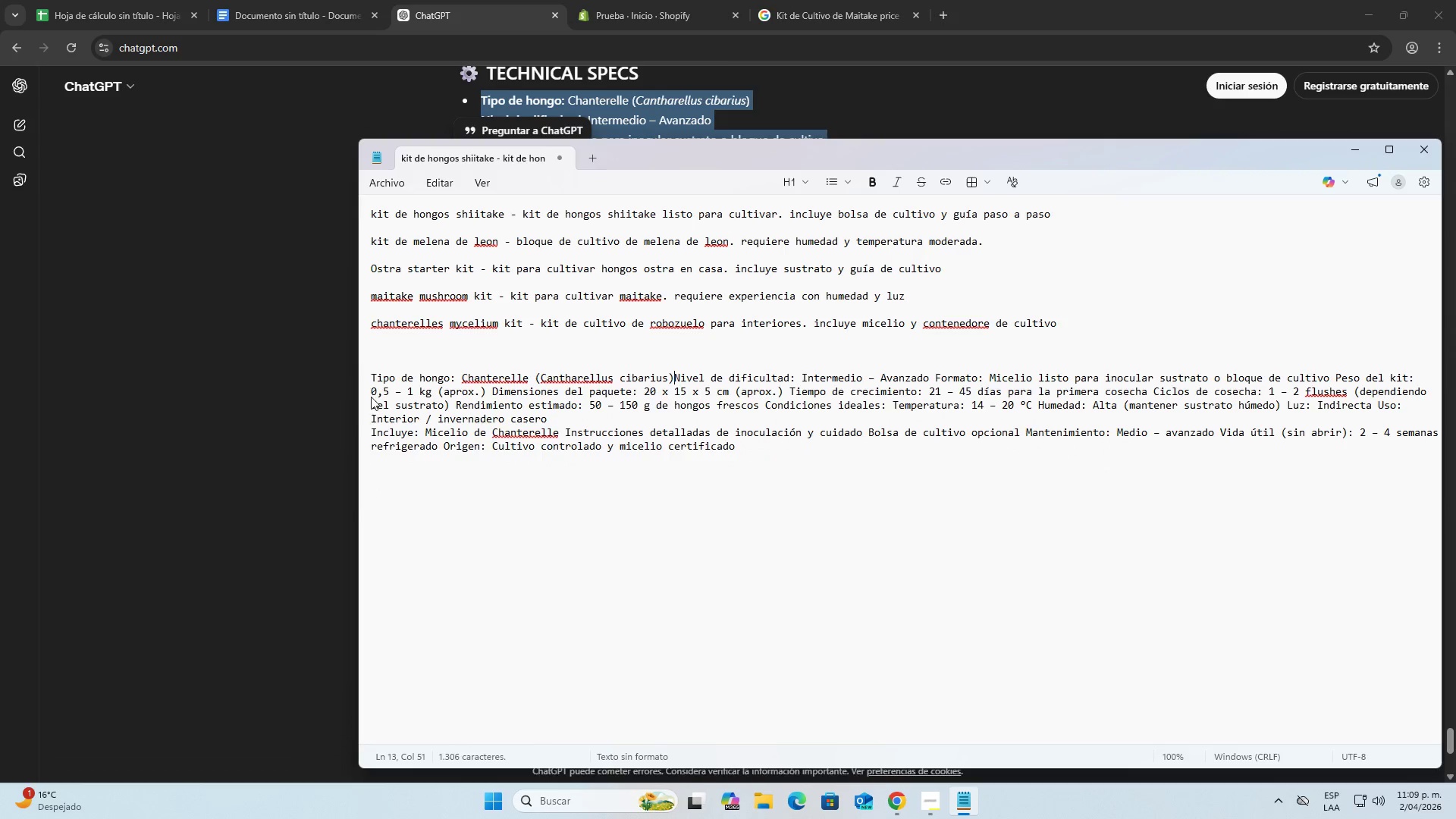 
key(Space)
 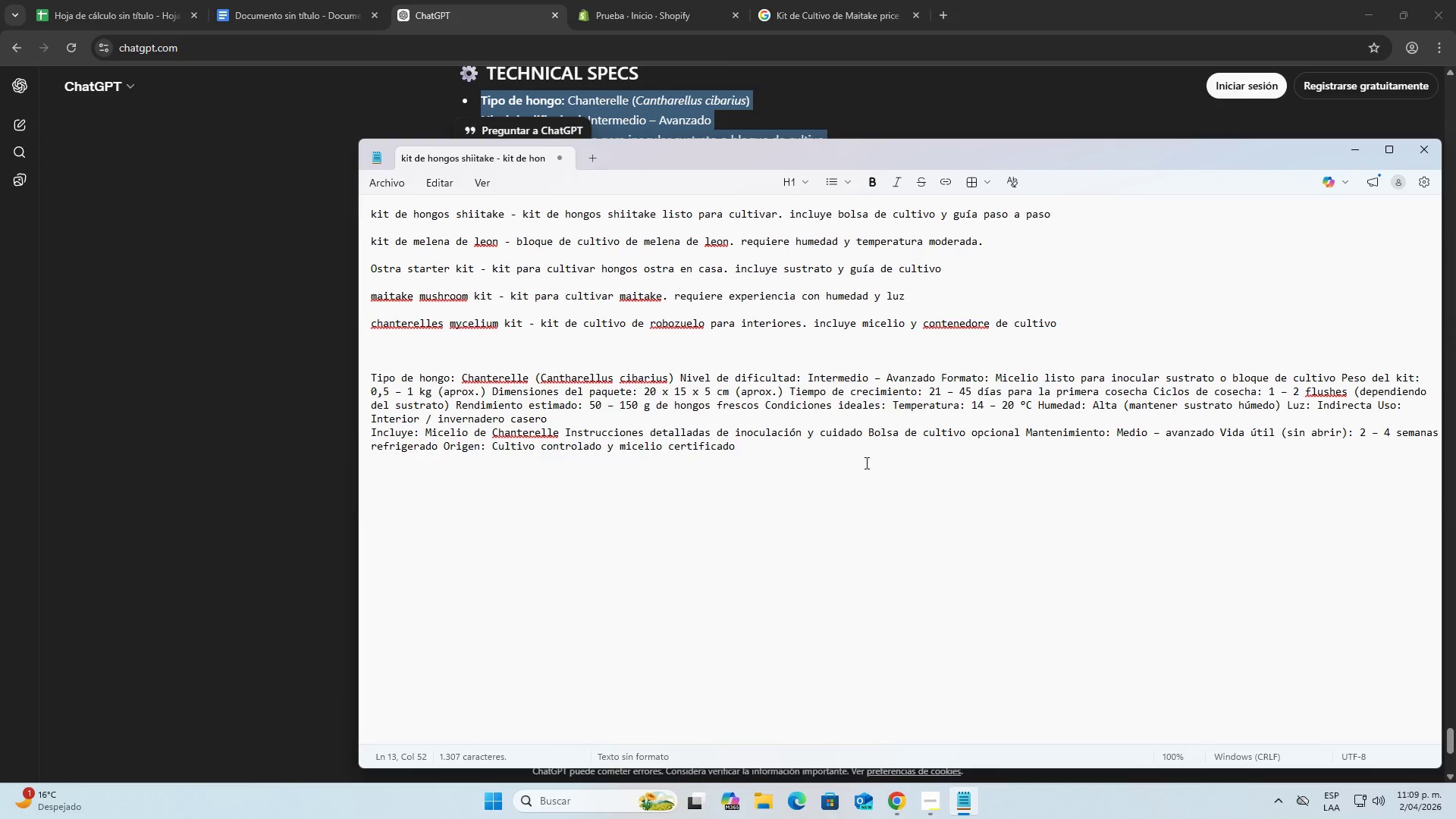 
left_click_drag(start_coordinate=[811, 451], to_coordinate=[573, 478])
 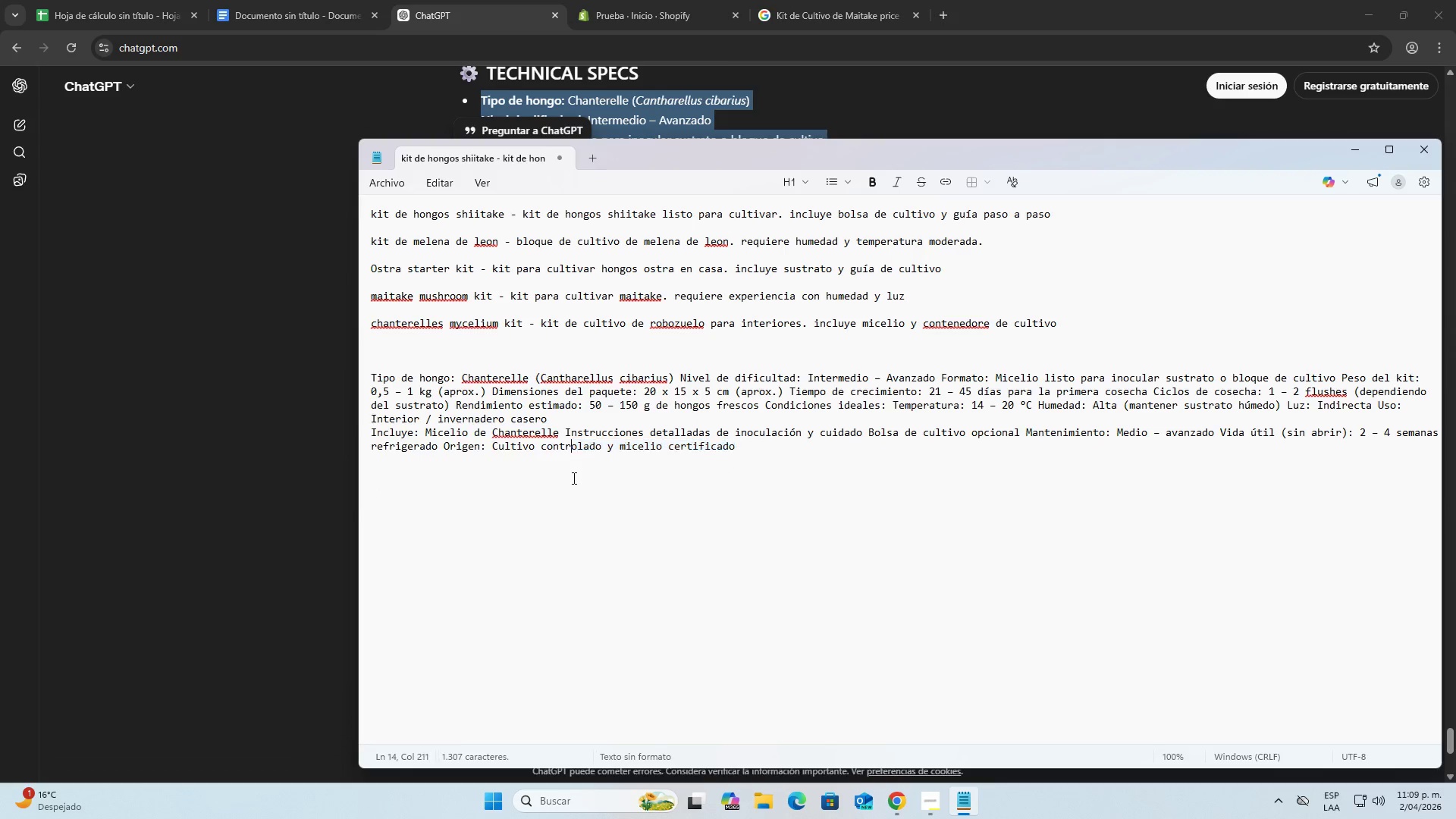 
left_click([573, 478])
 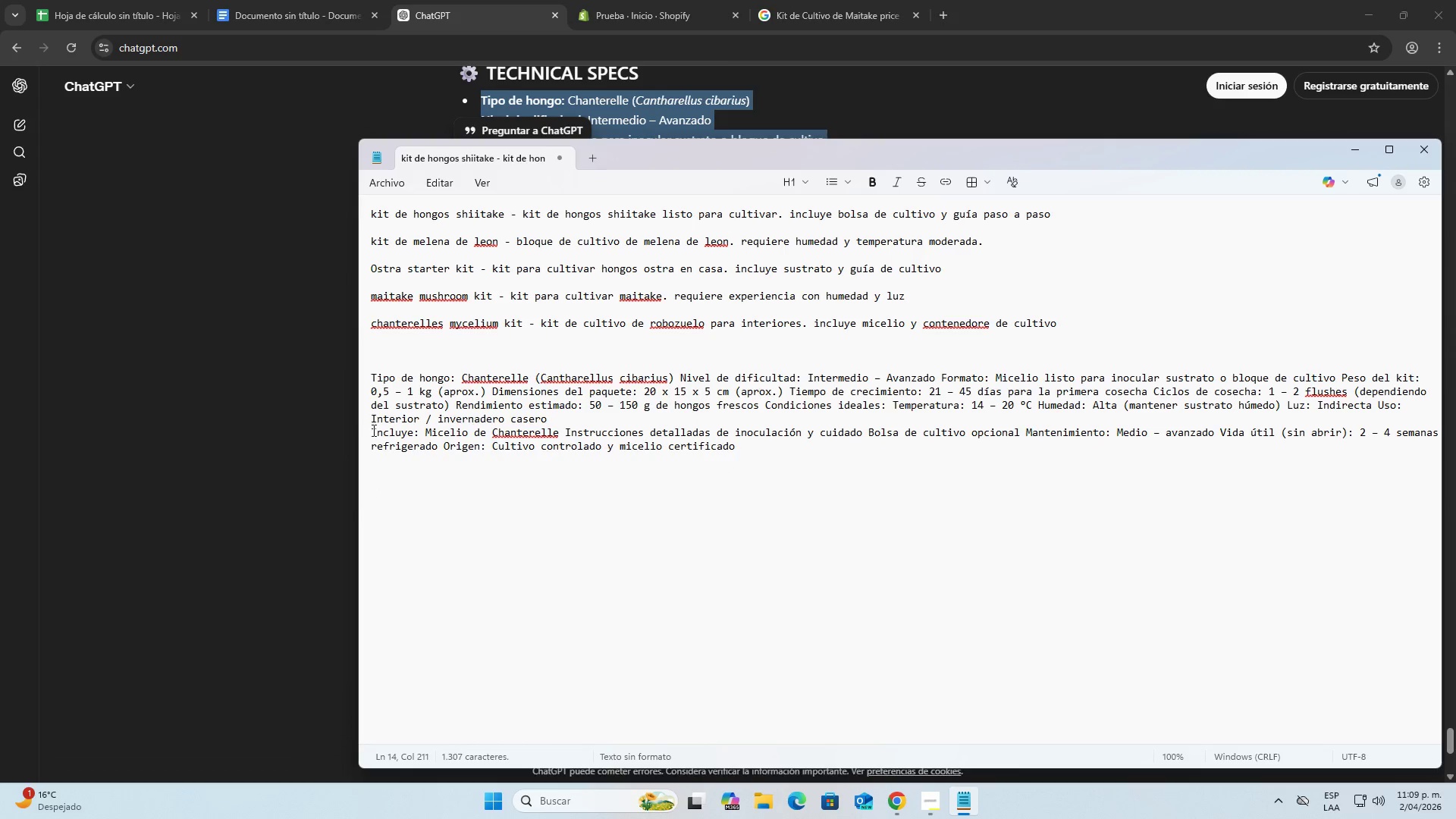 
left_click([372, 430])
 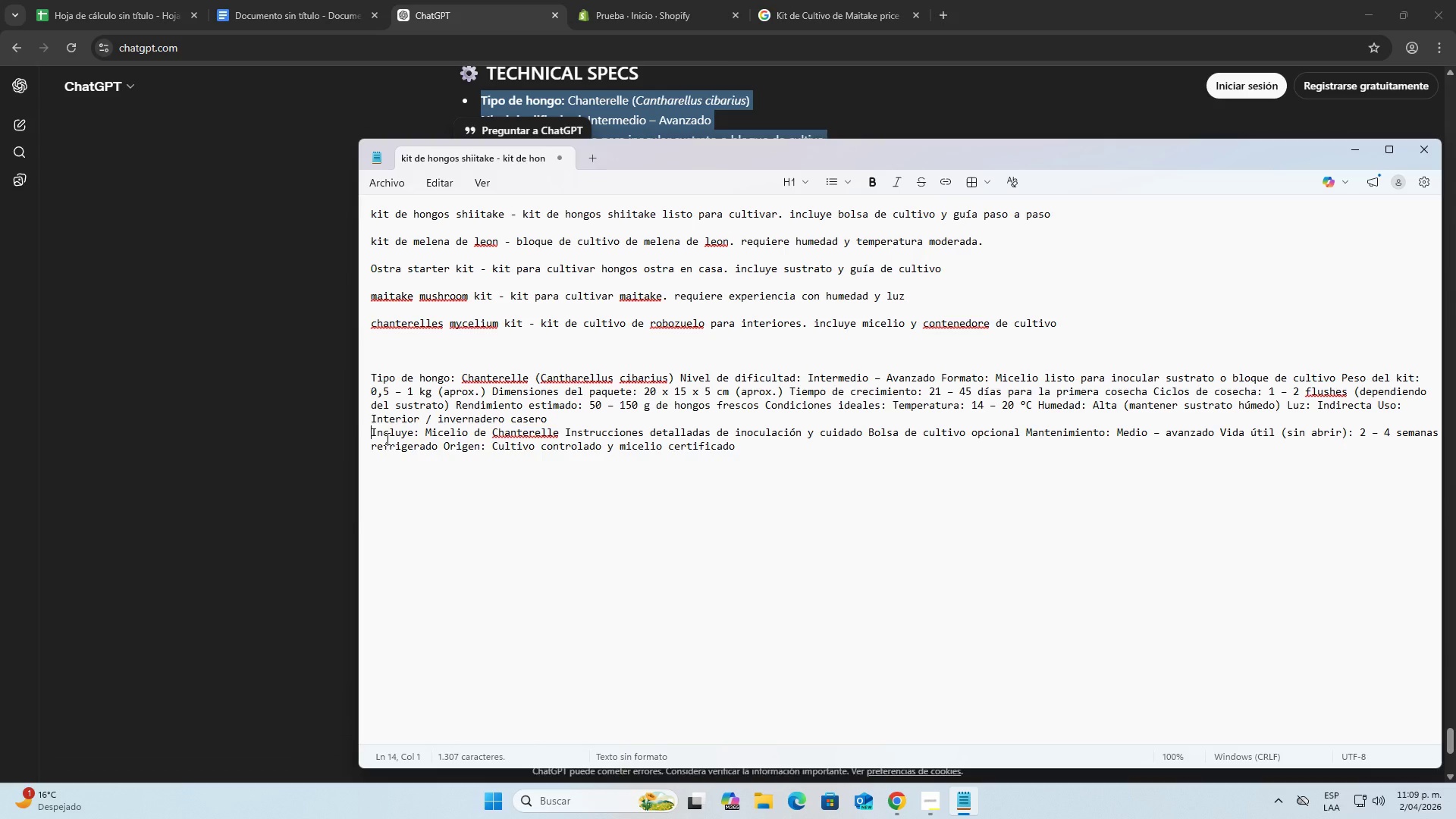 
key(Backspace)
 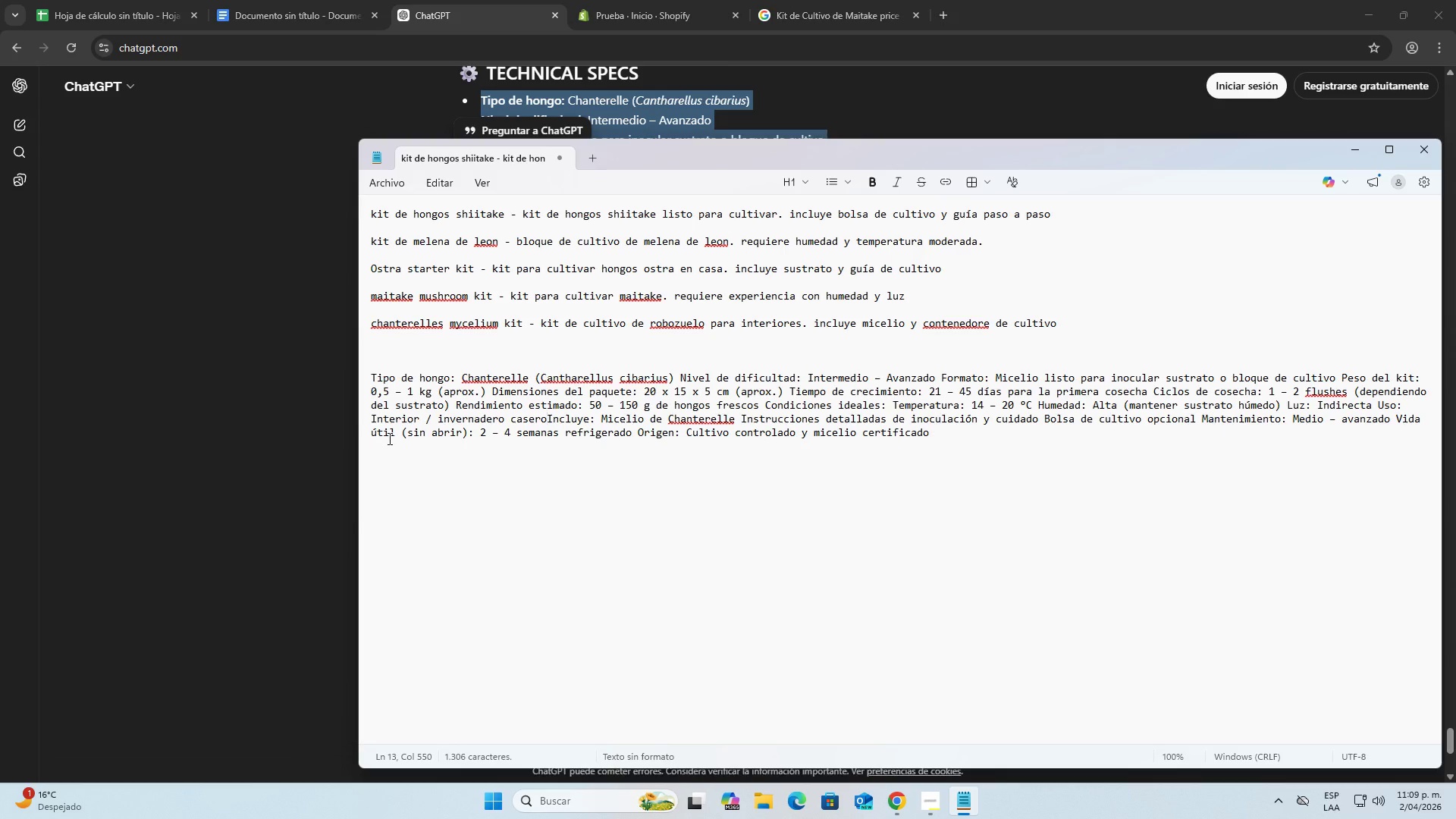 
key(Space)
 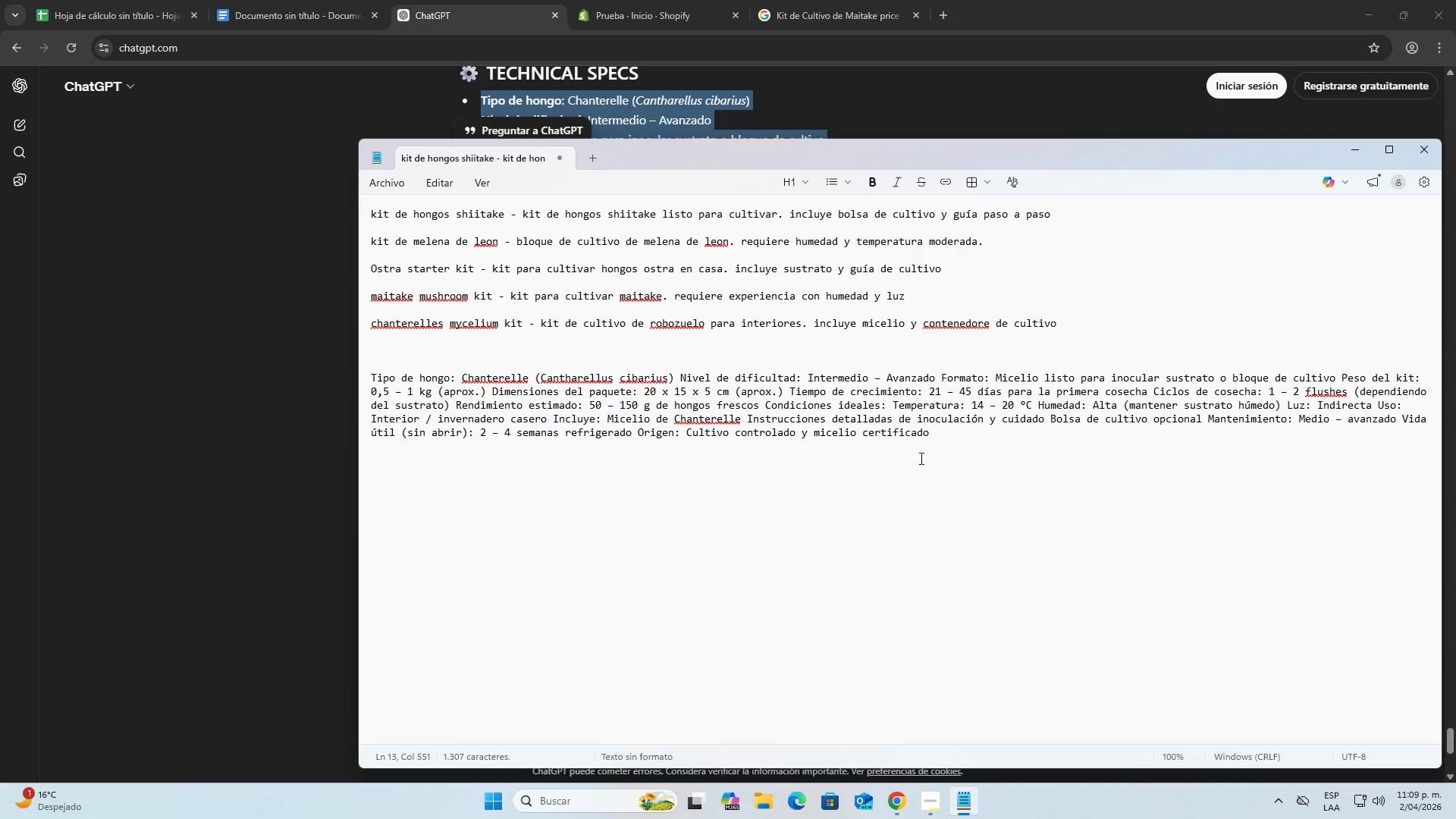 
left_click_drag(start_coordinate=[938, 450], to_coordinate=[315, 378])
 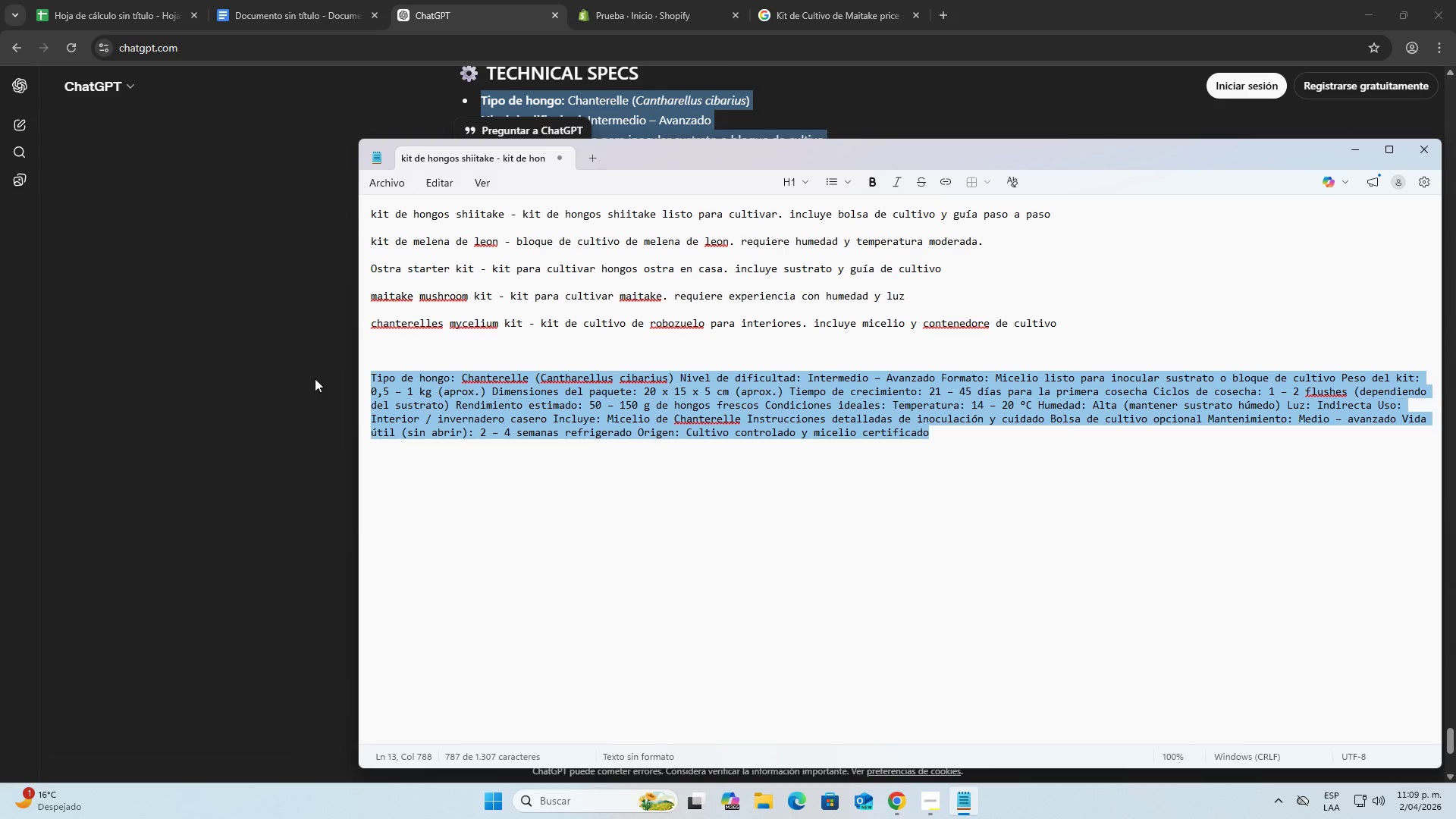 
key(Control+ControlLeft)
 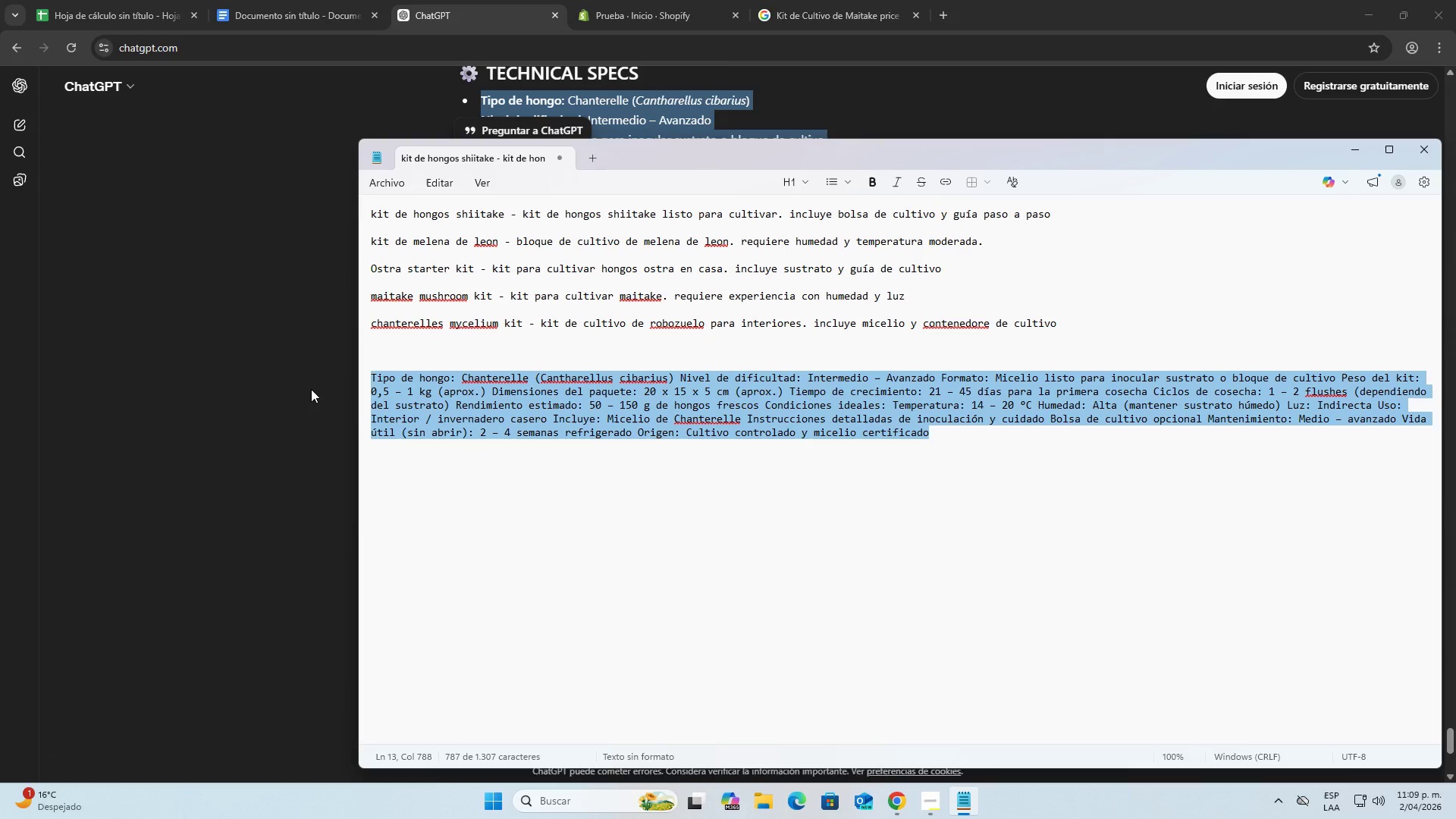 
key(Control+C)
 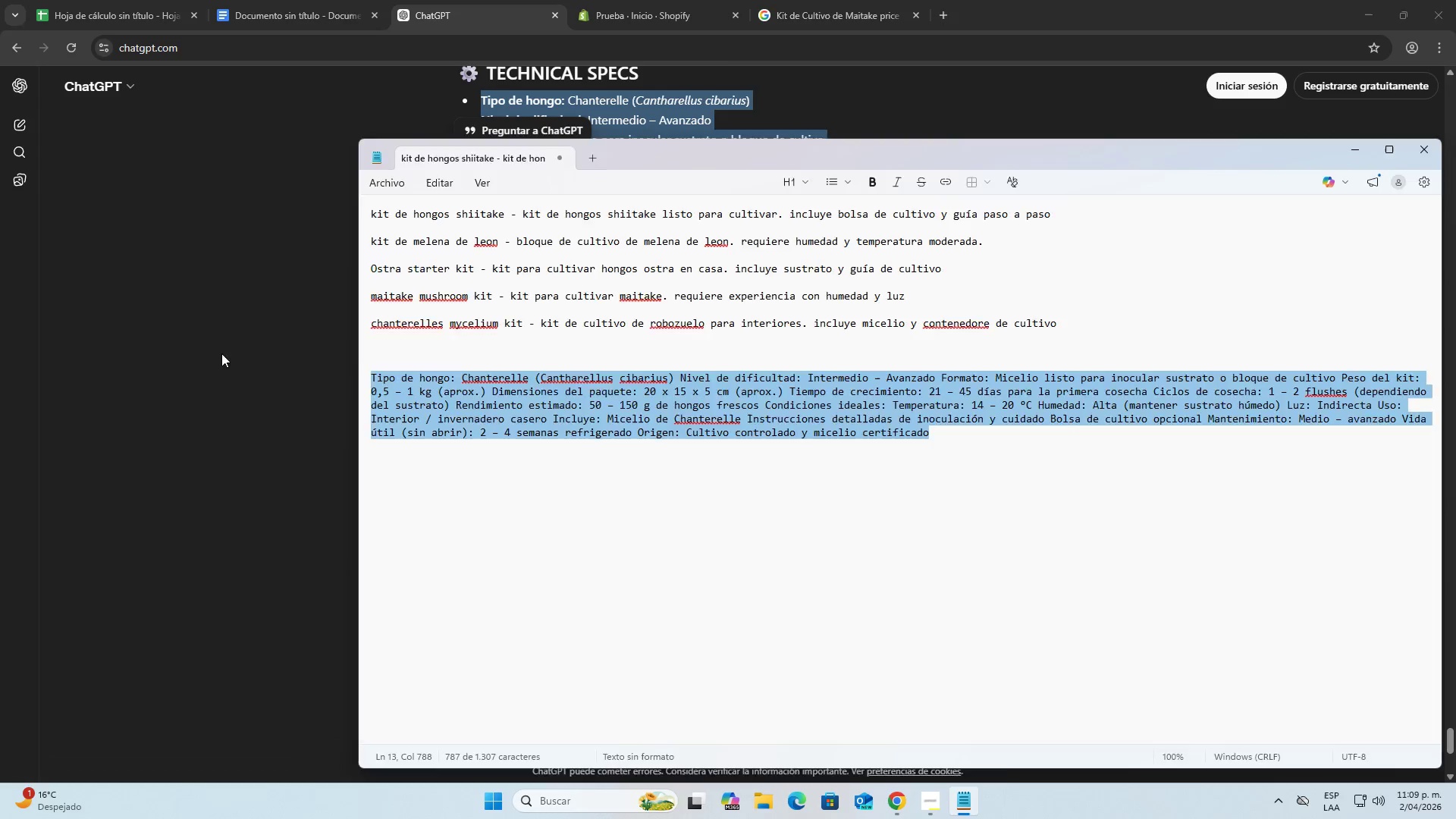 
left_click_drag(start_coordinate=[221, 353], to_coordinate=[220, 345])
 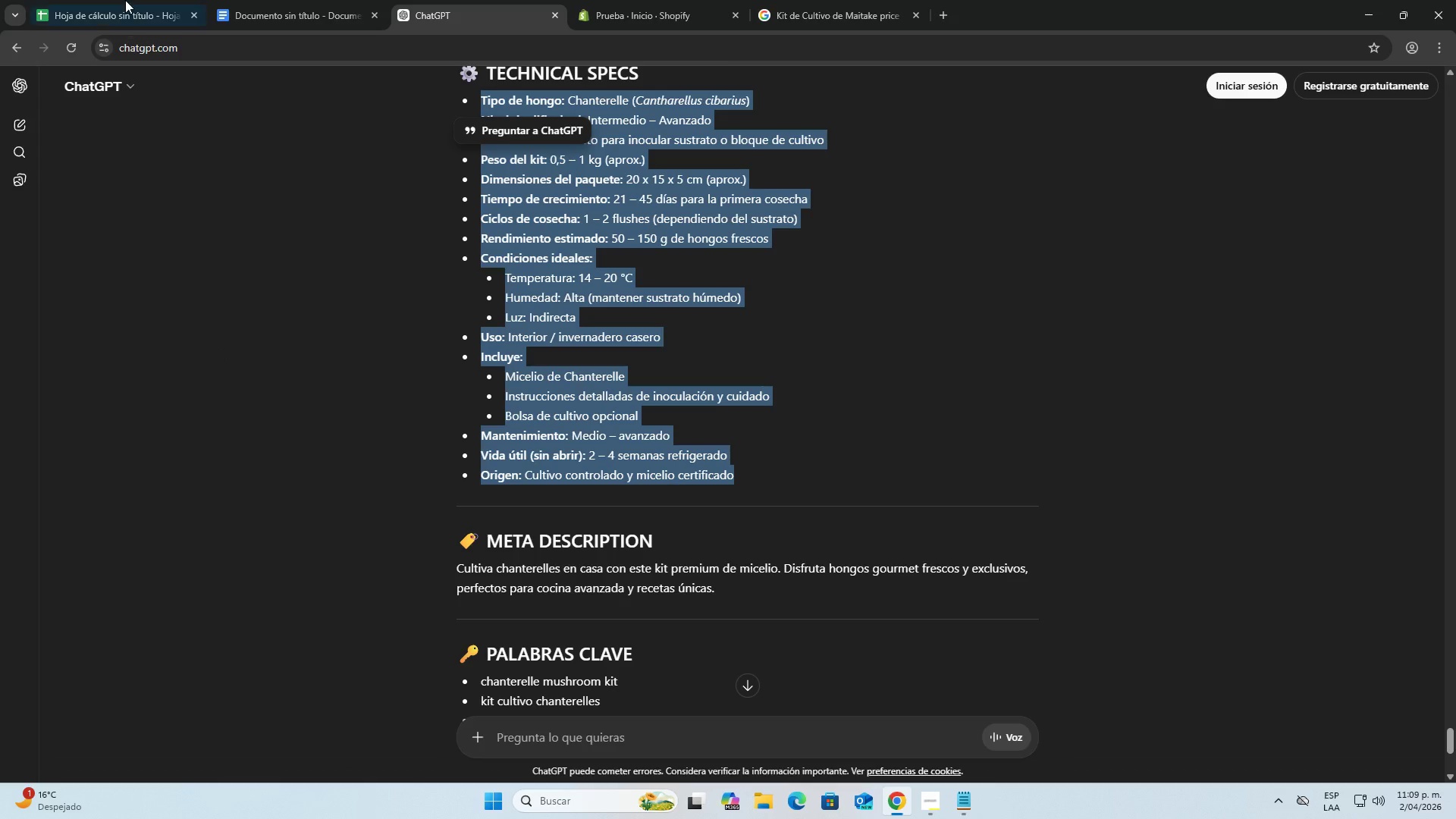 
double_click([123, 0])
 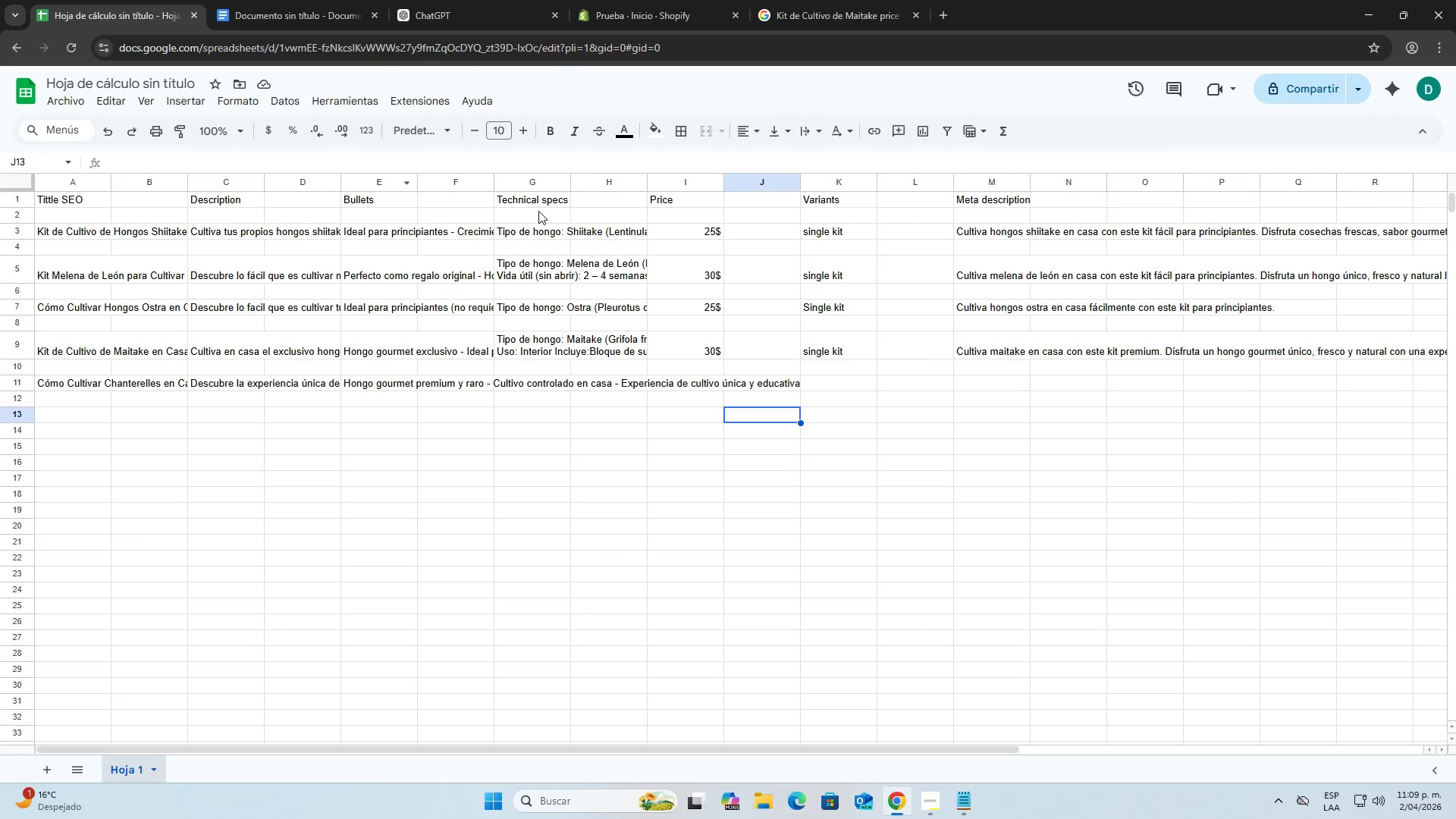 
double_click([516, 385])
 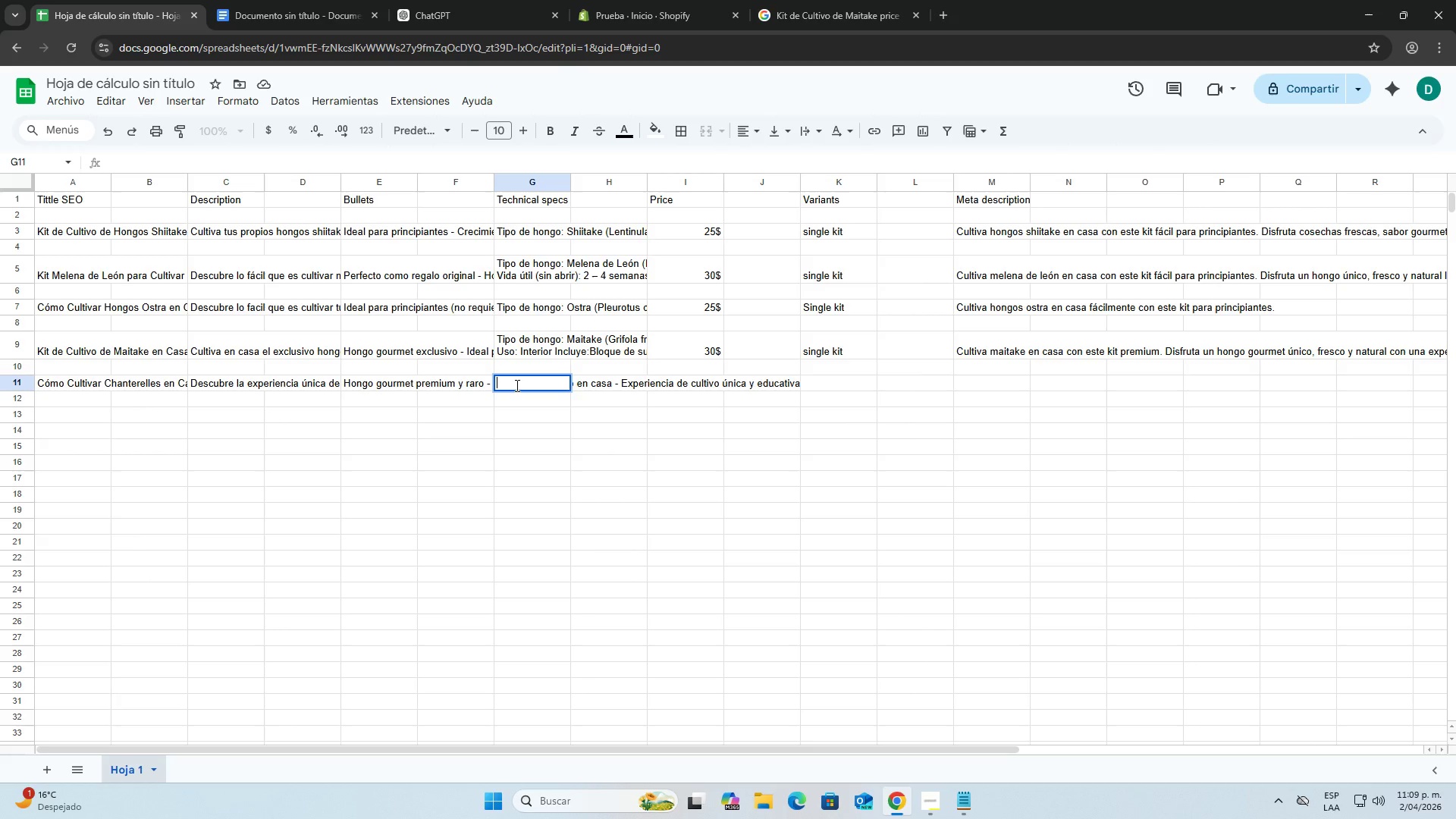 
key(Control+V)
 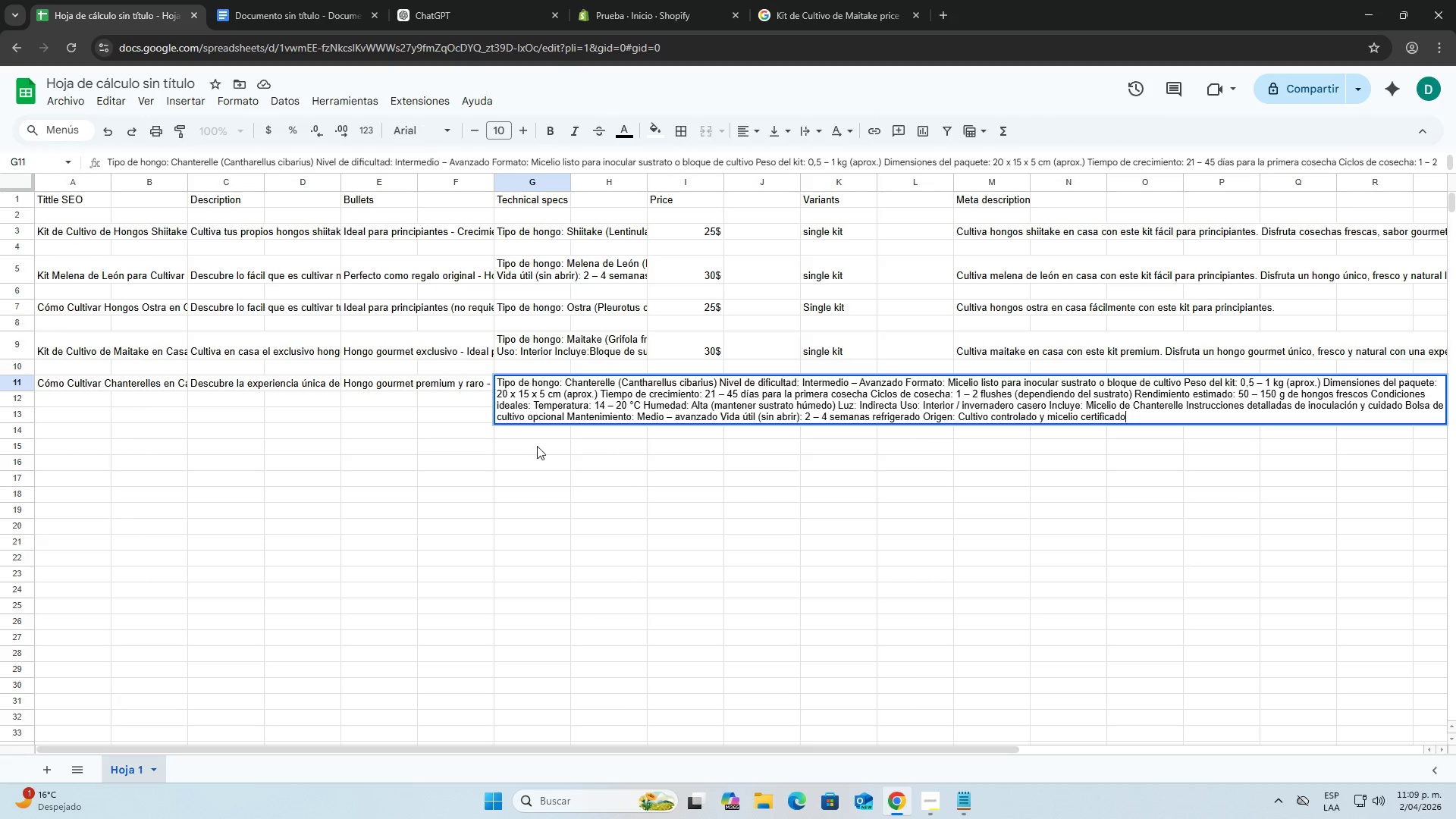 
left_click([537, 446])
 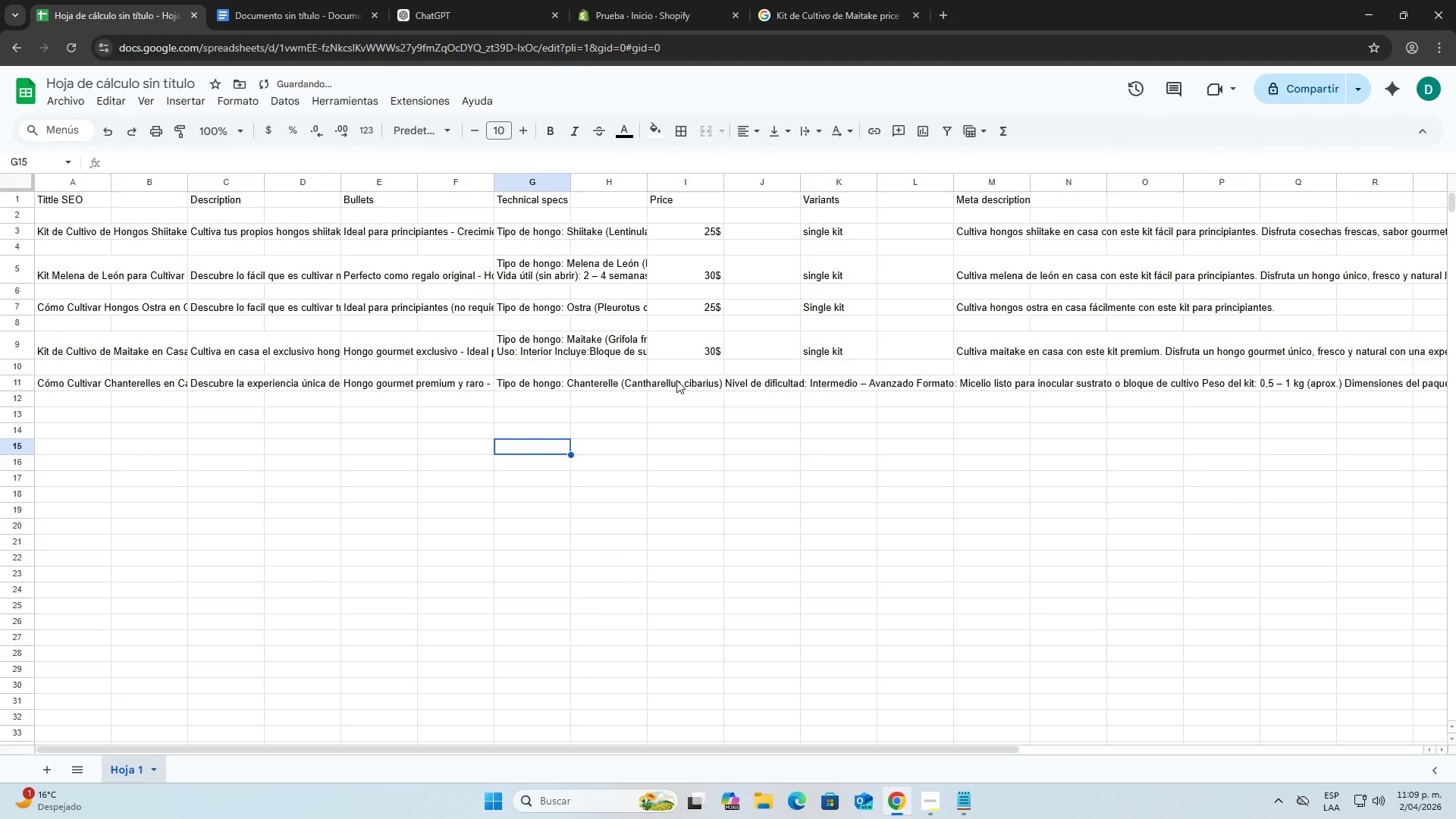 
double_click([676, 380])
 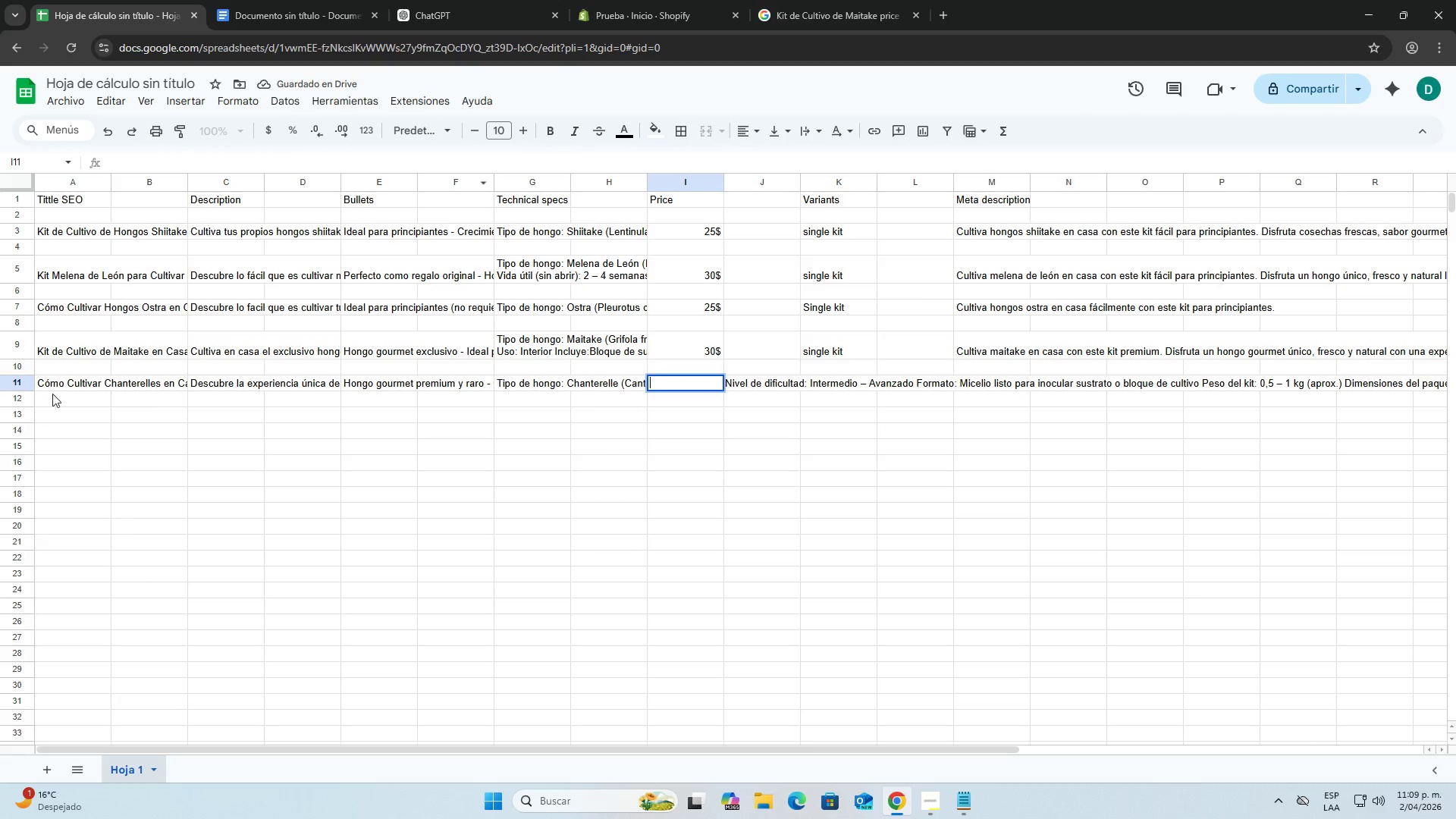 
double_click([49, 387])
 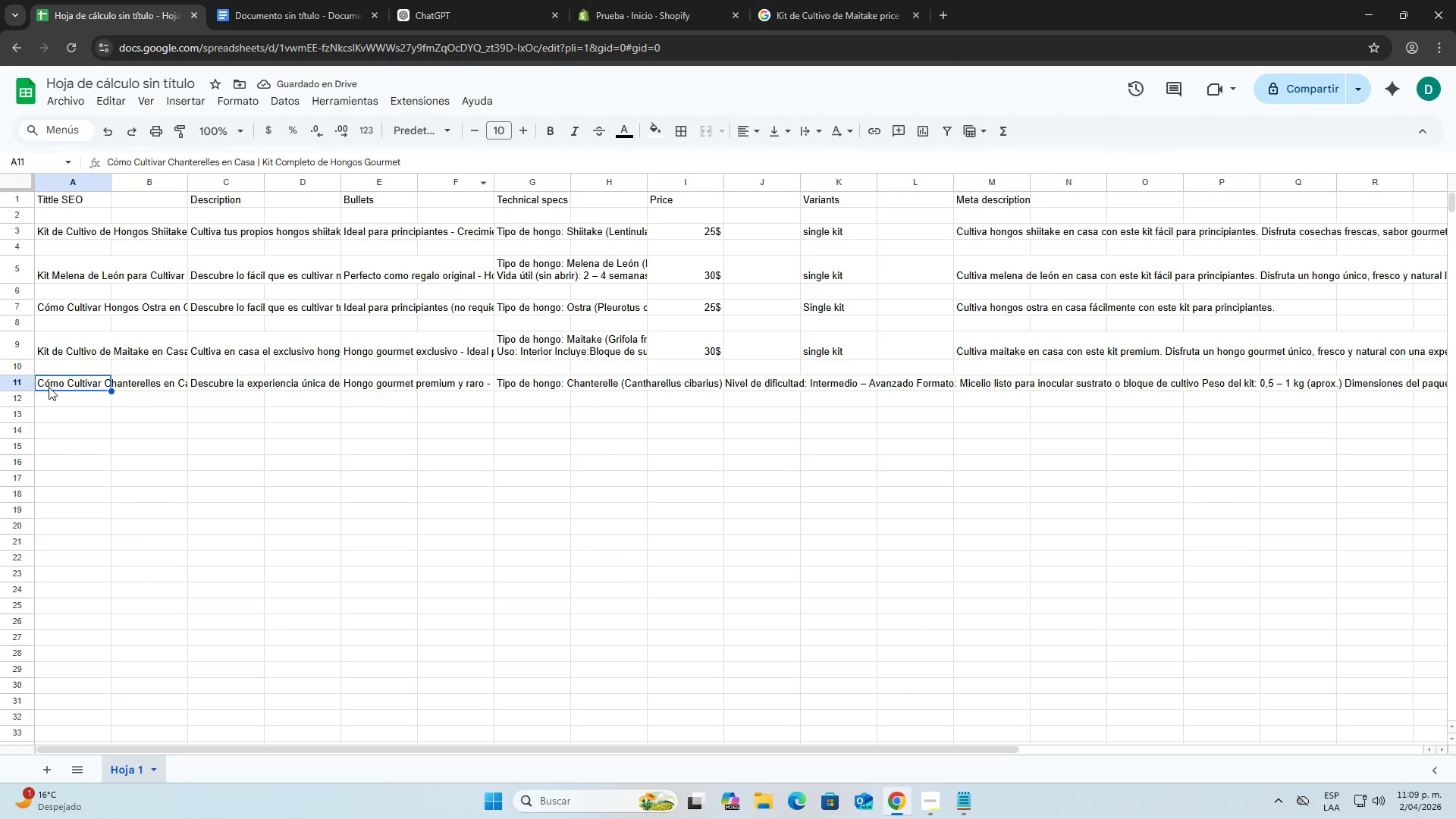 
triple_click([49, 387])
 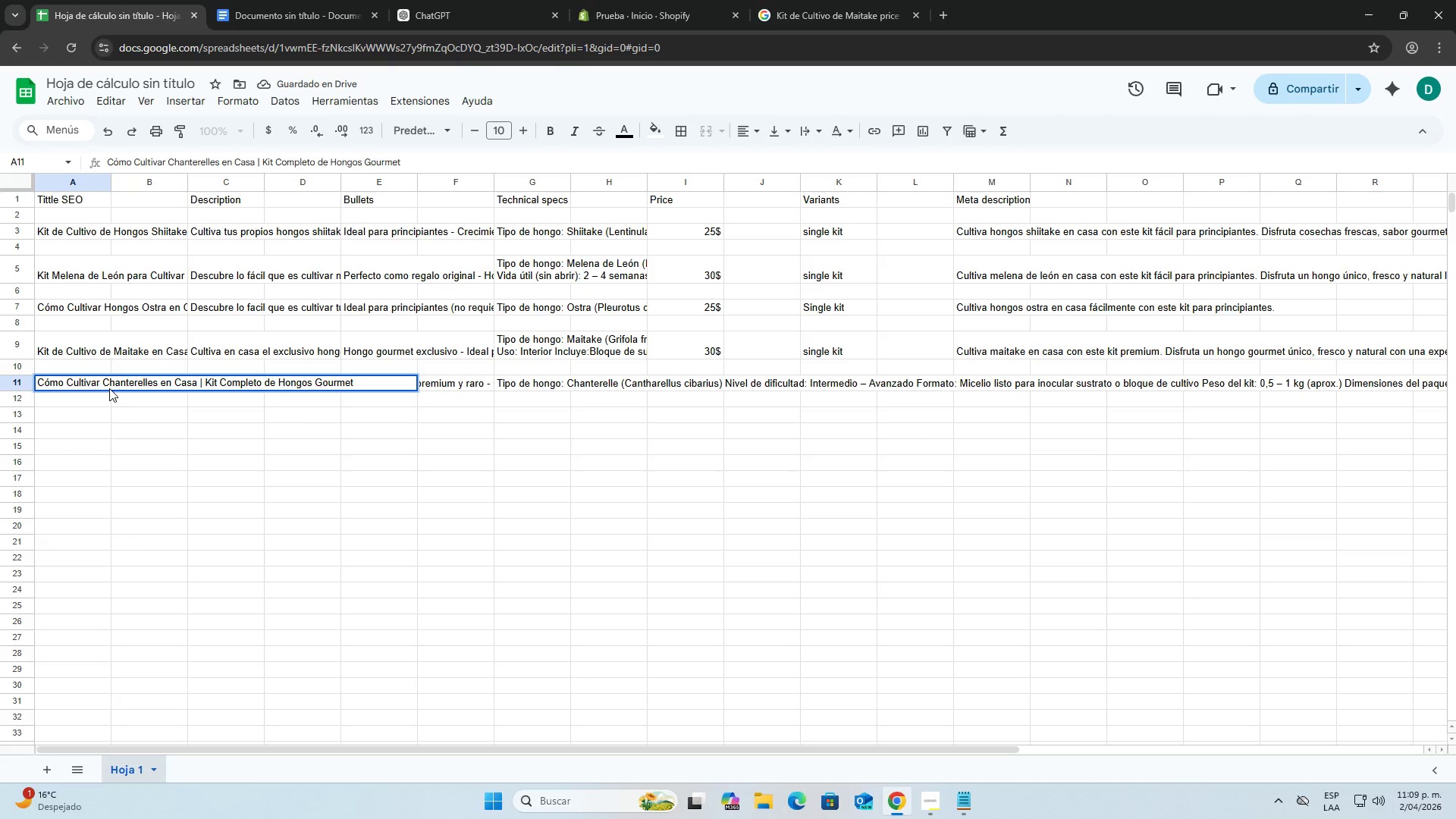 
left_click_drag(start_coordinate=[105, 381], to_coordinate=[156, 385])
 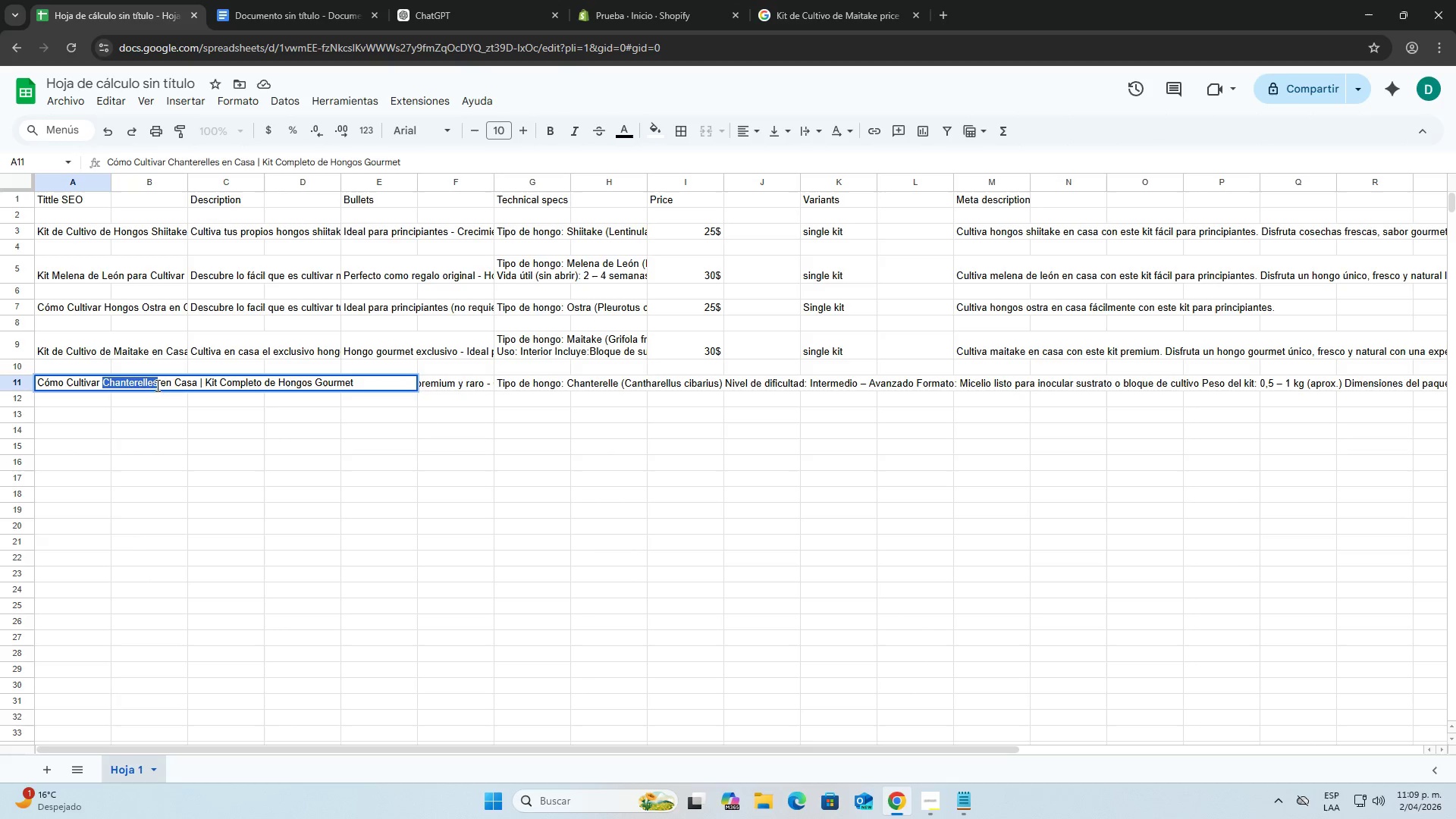 
key(Control+C)
 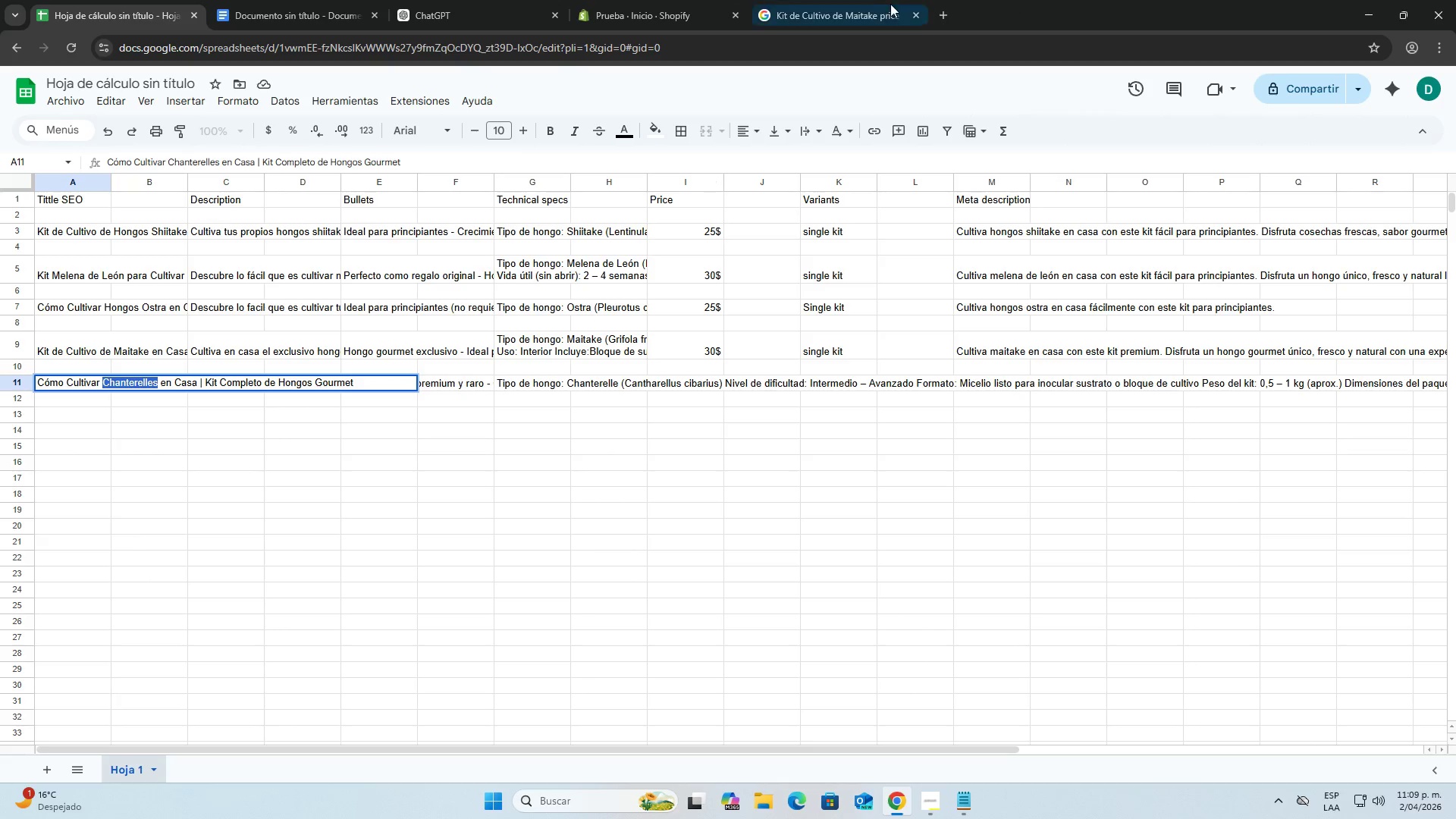 
left_click([845, 0])
 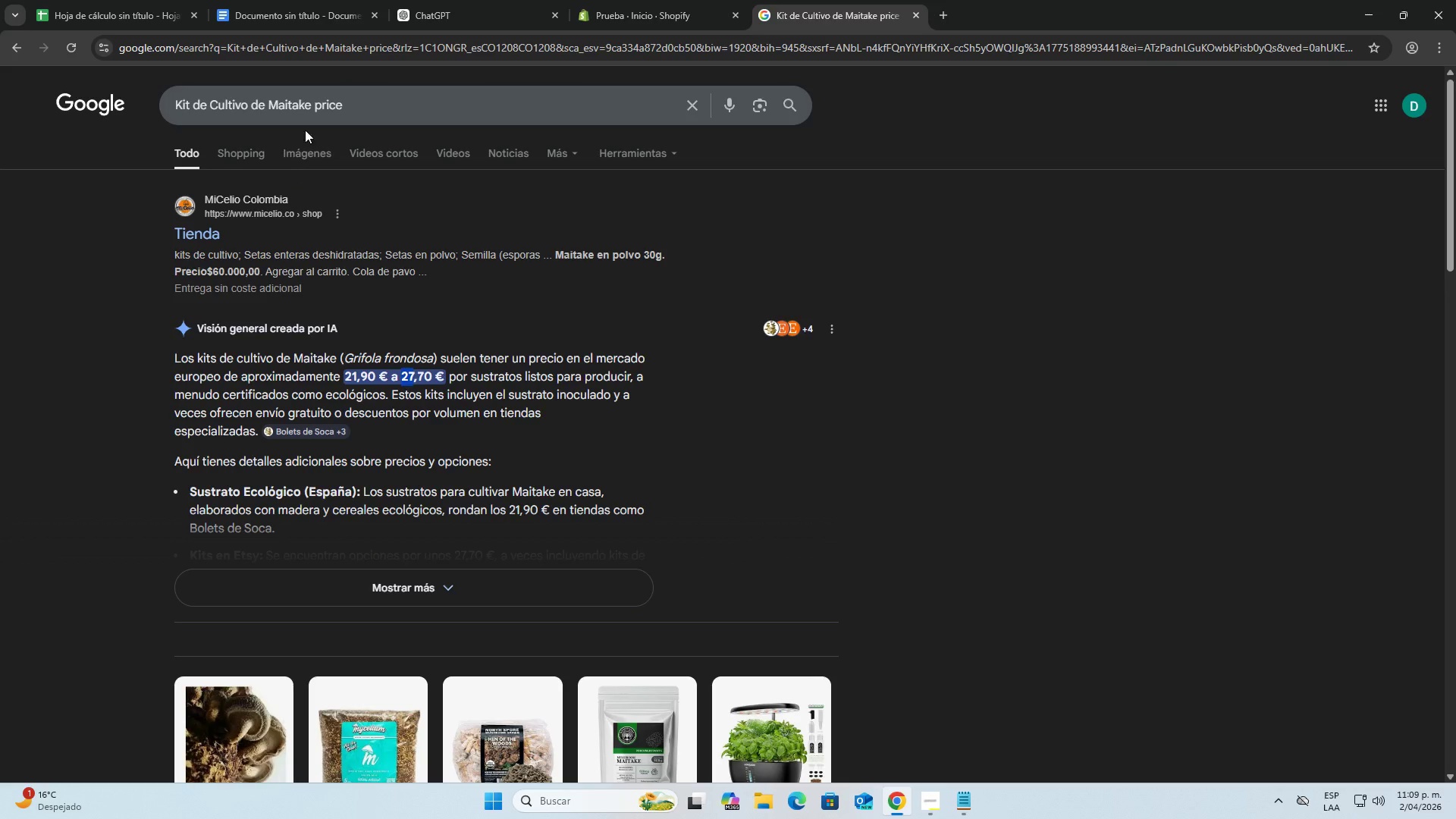 
left_click_drag(start_coordinate=[427, 106], to_coordinate=[214, 117])
 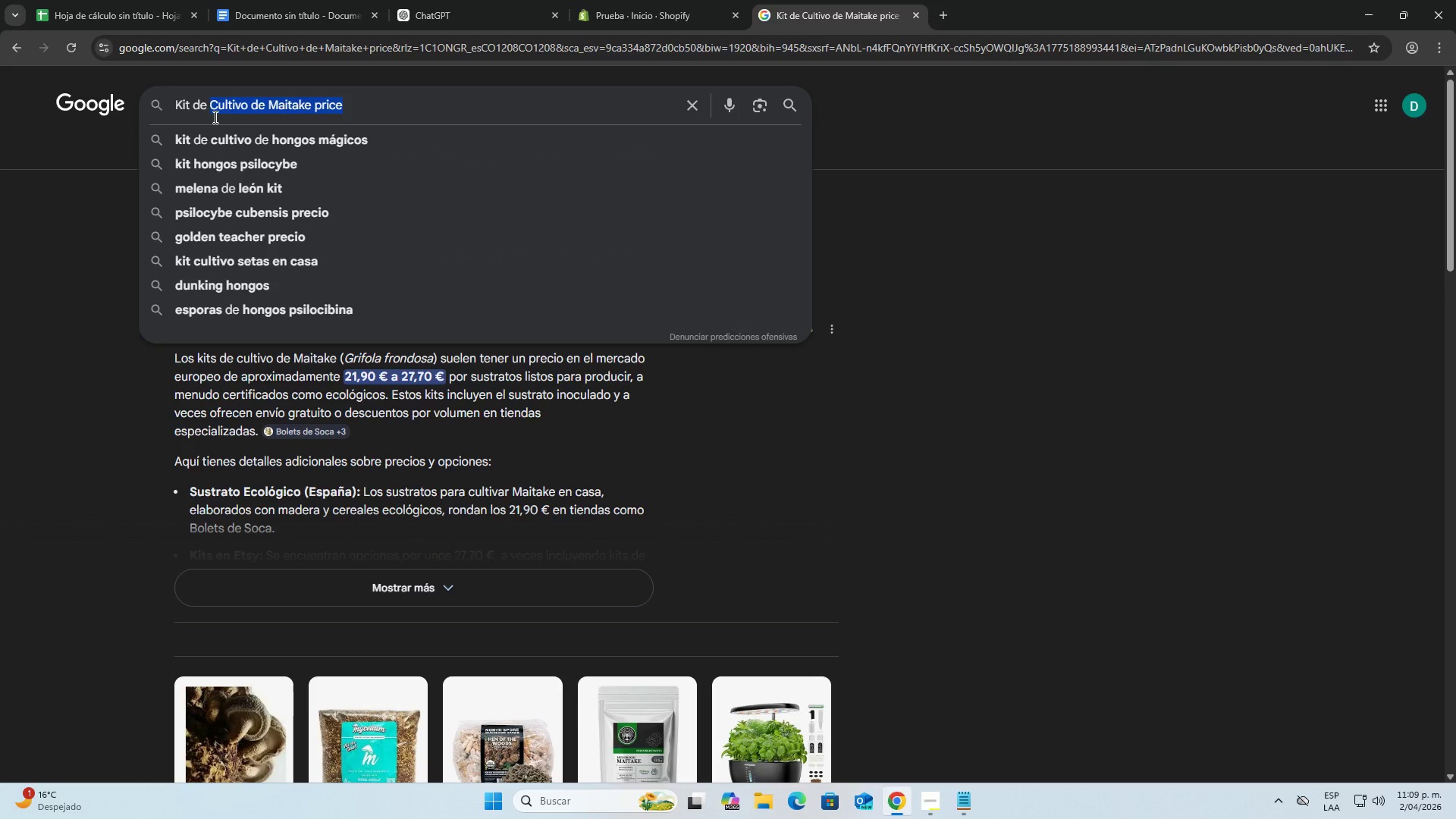 
key(Control+V)
 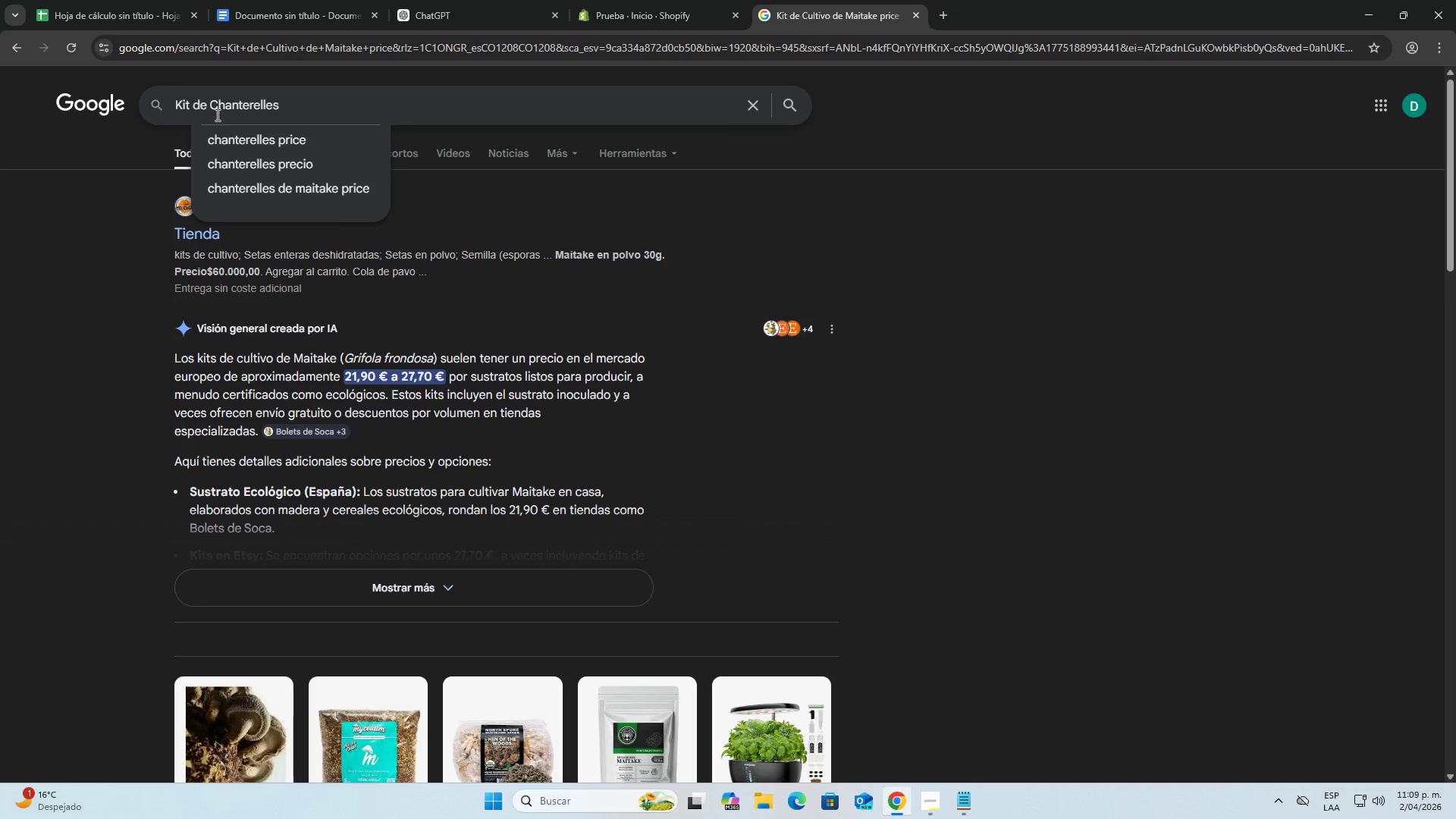 
left_click_drag(start_coordinate=[216, 112], to_coordinate=[234, 112])
 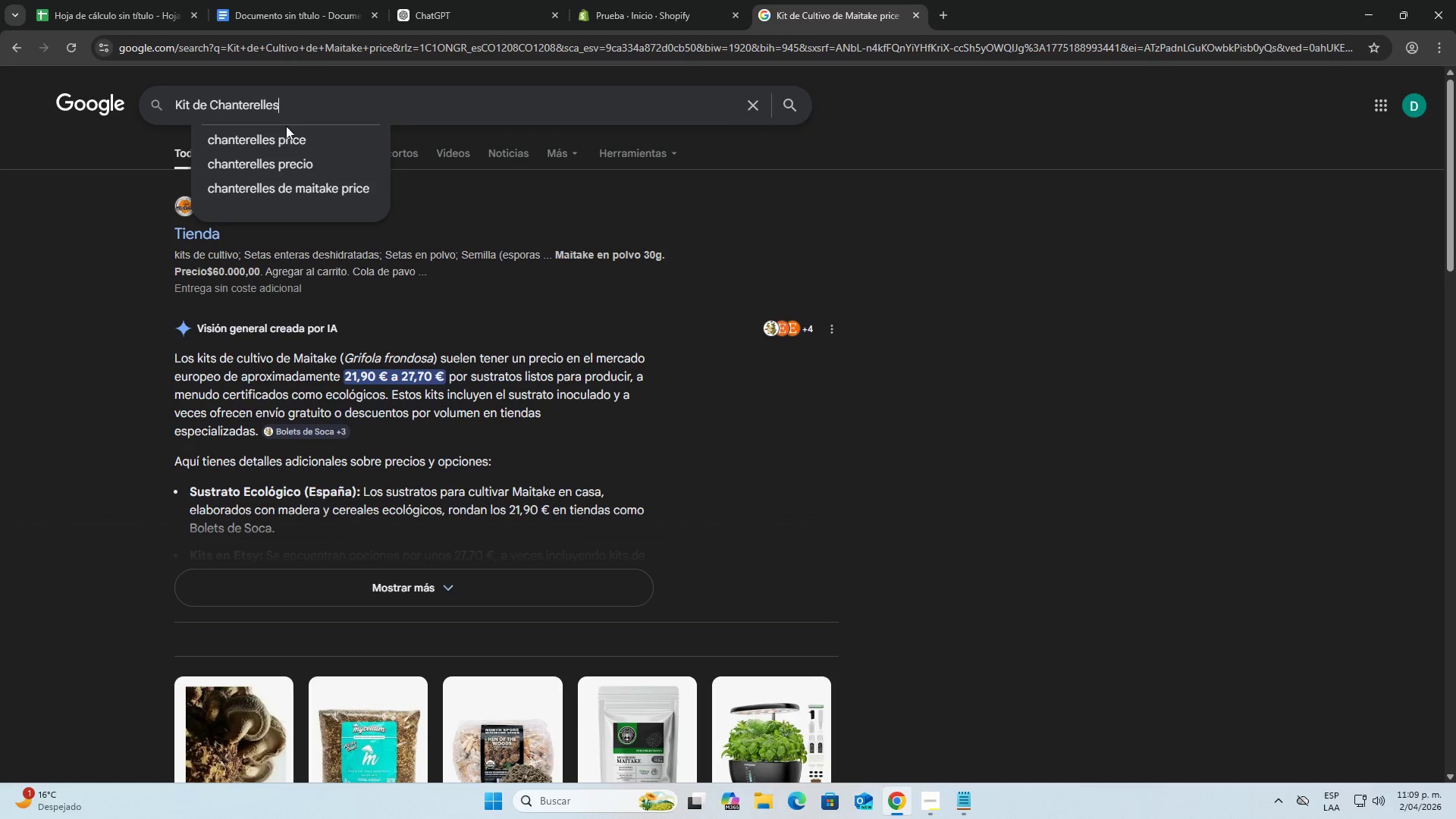 
left_click([287, 136])
 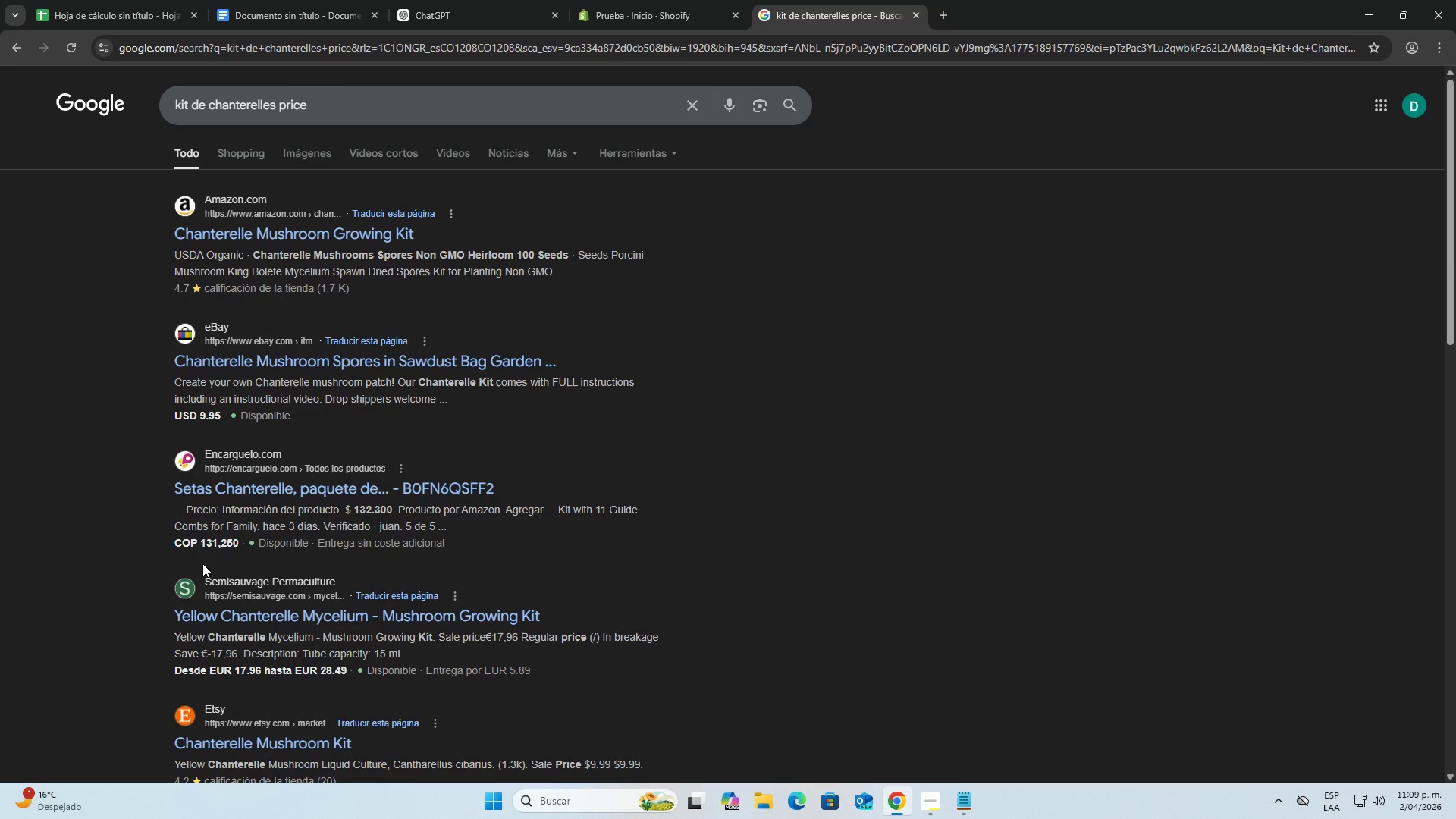 
left_click_drag(start_coordinate=[202, 548], to_coordinate=[234, 548])
 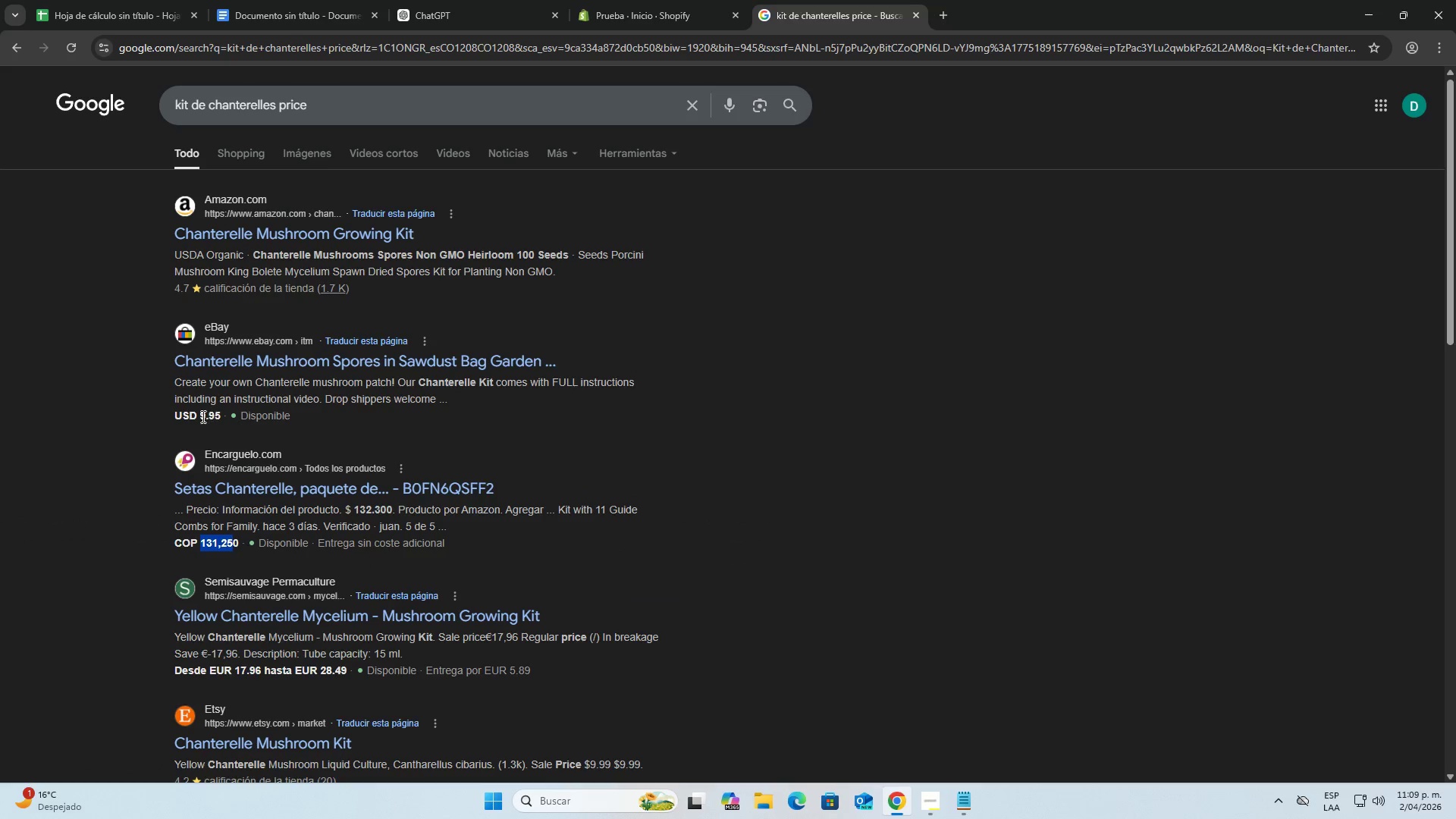 
left_click_drag(start_coordinate=[201, 416], to_coordinate=[220, 420])
 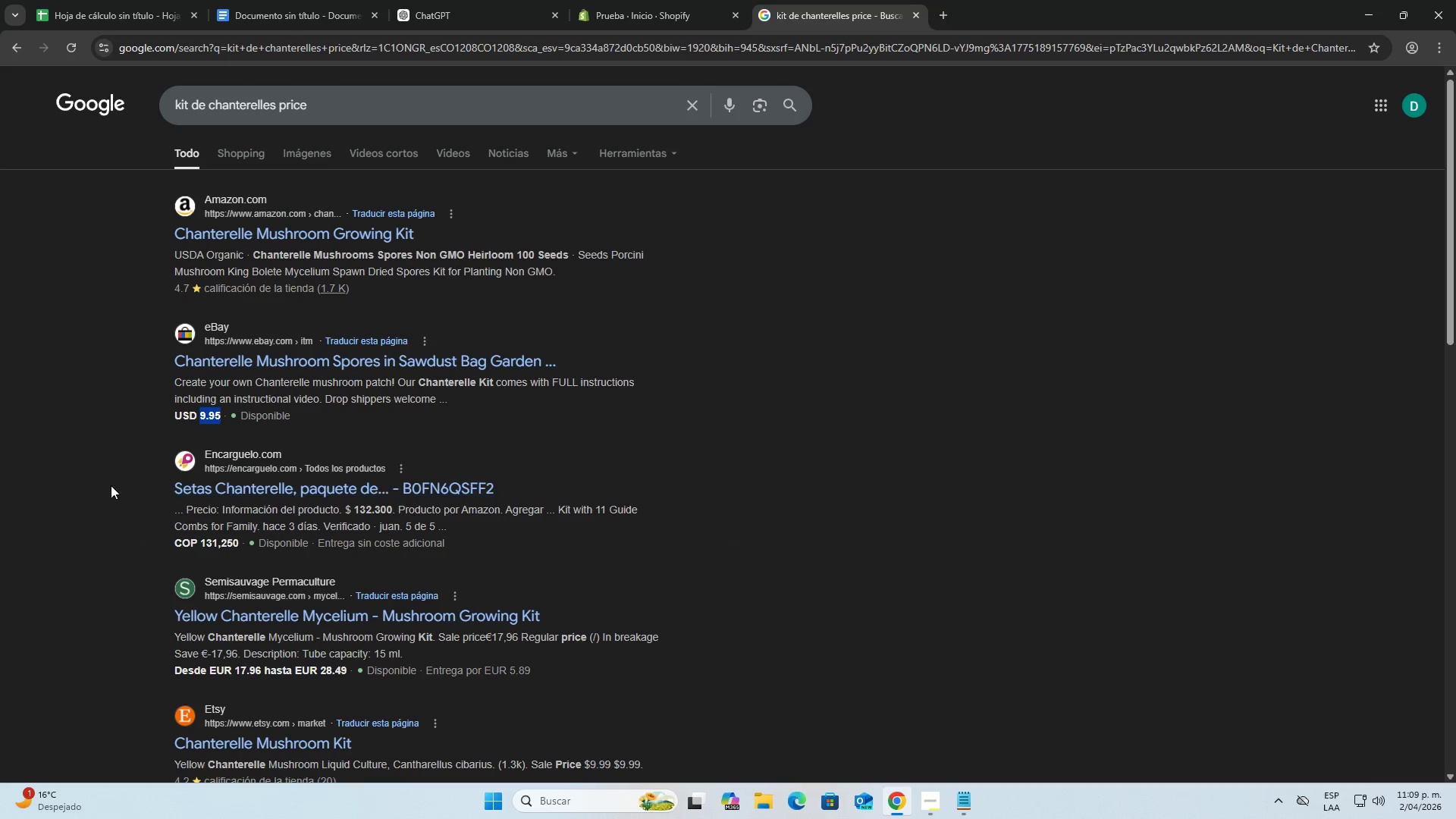 
left_click([101, 491])
 